 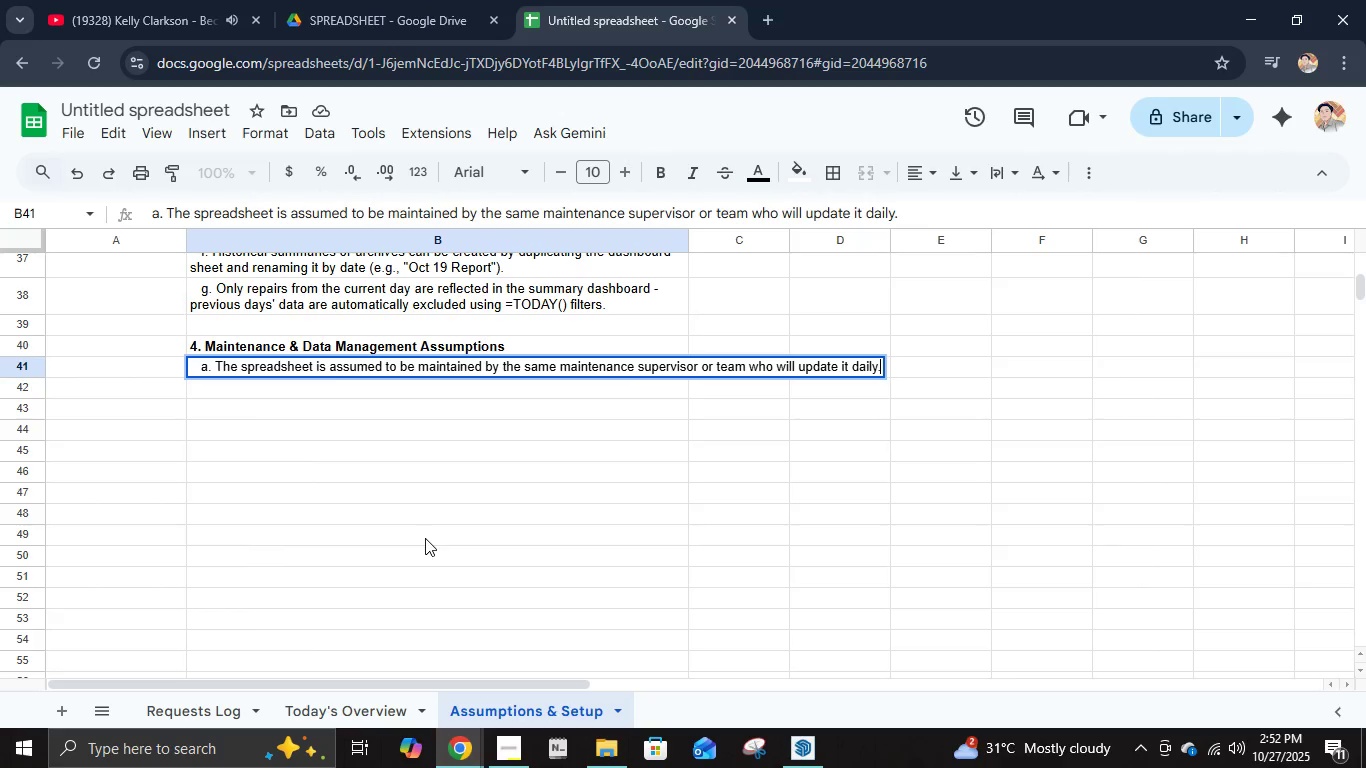 
key(Enter)
 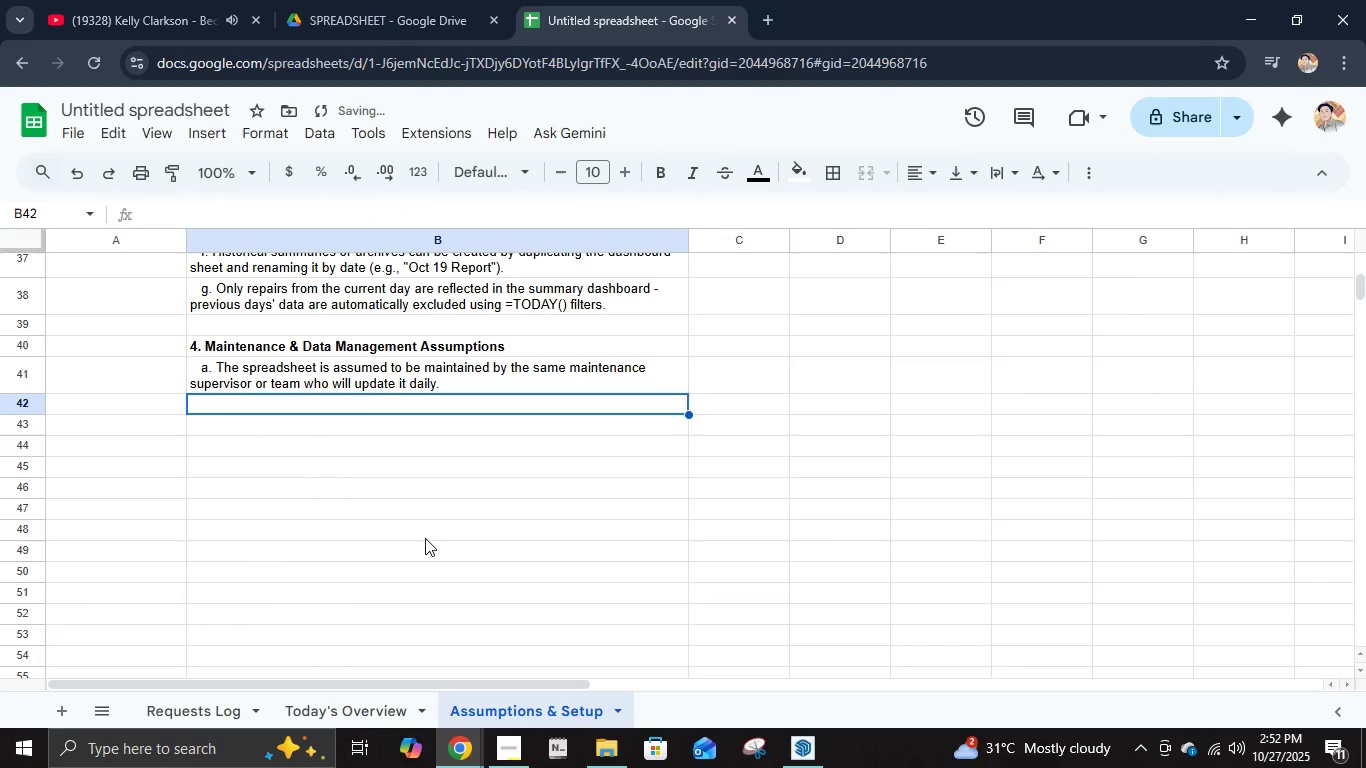 
type(   b. Od)
key(Backspace)
type(ld data (for)
key(Backspace)
key(Backspace)
type(rom previous days) can be archived into separate)
 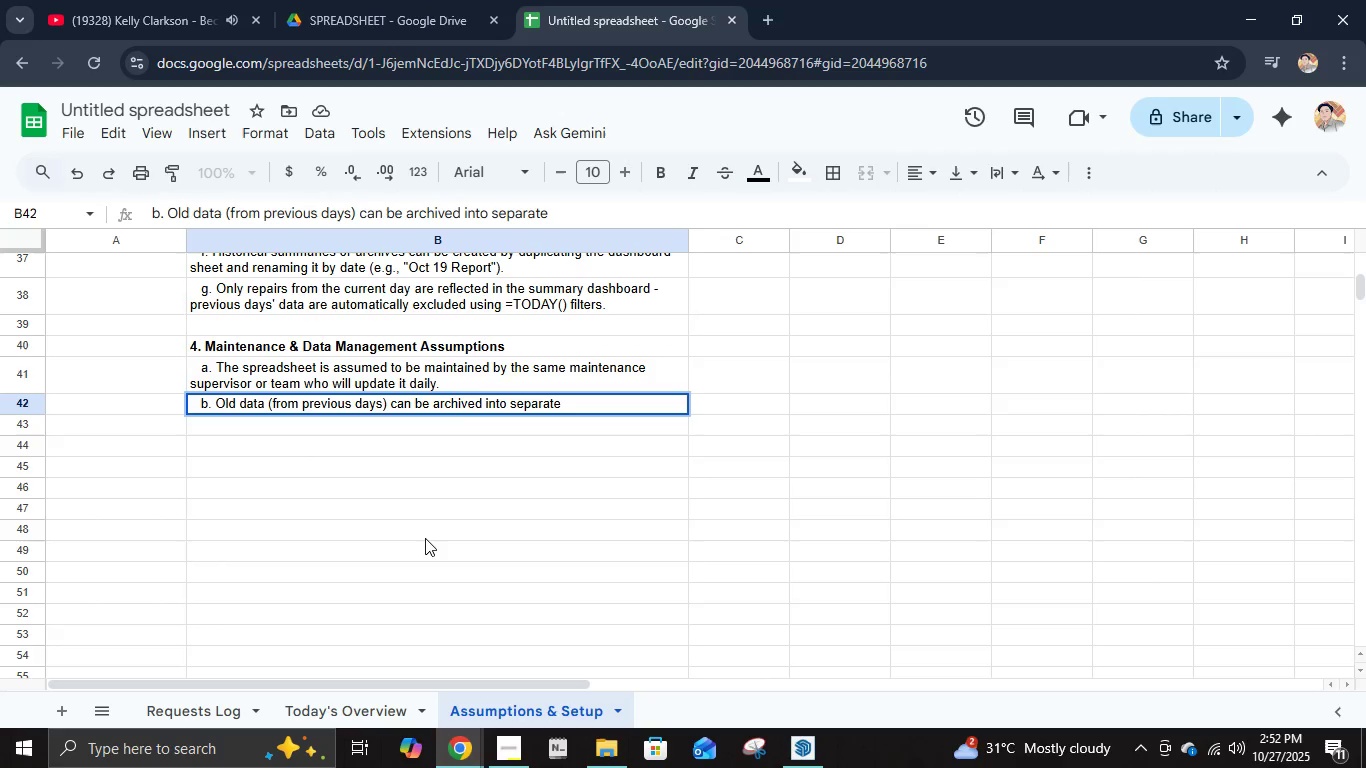 
type( sheets f)
key(Backspace)
type(or files for reference.)
 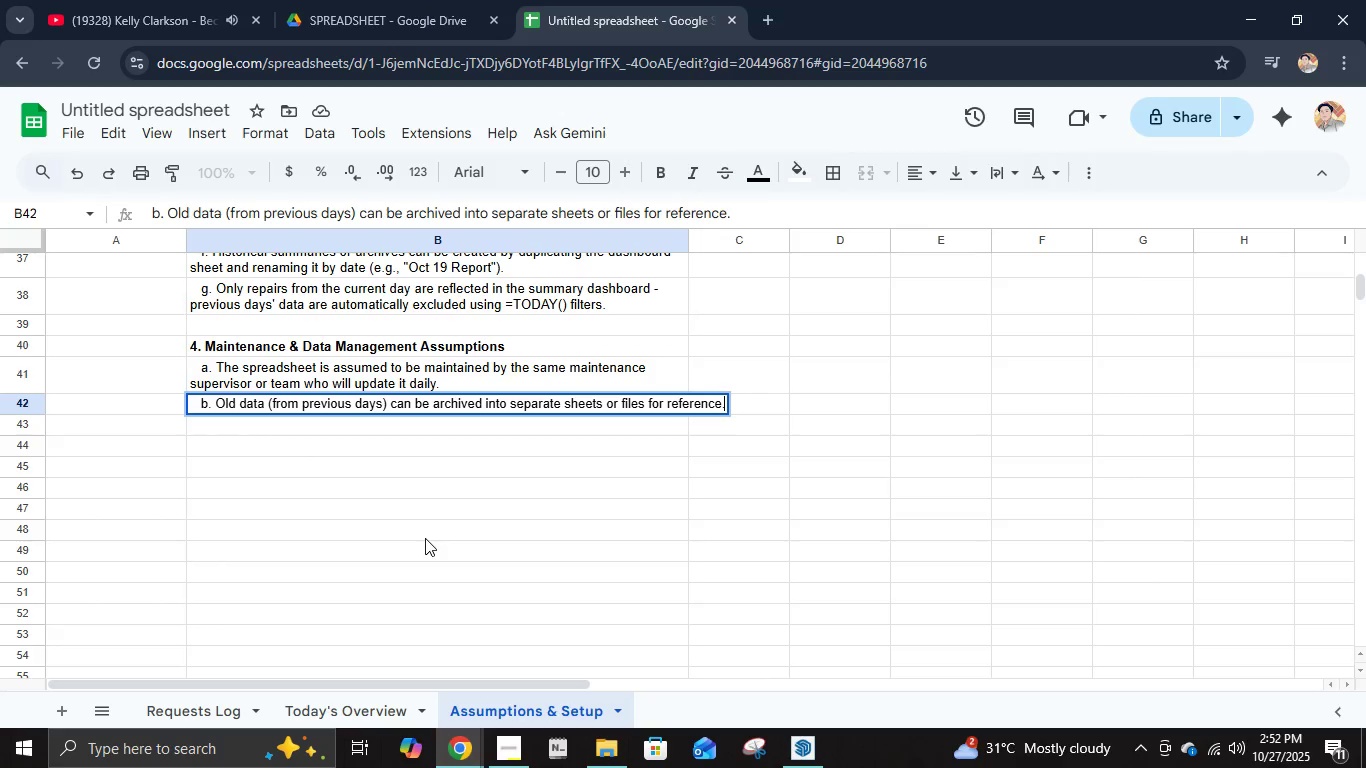 
key(Enter)
 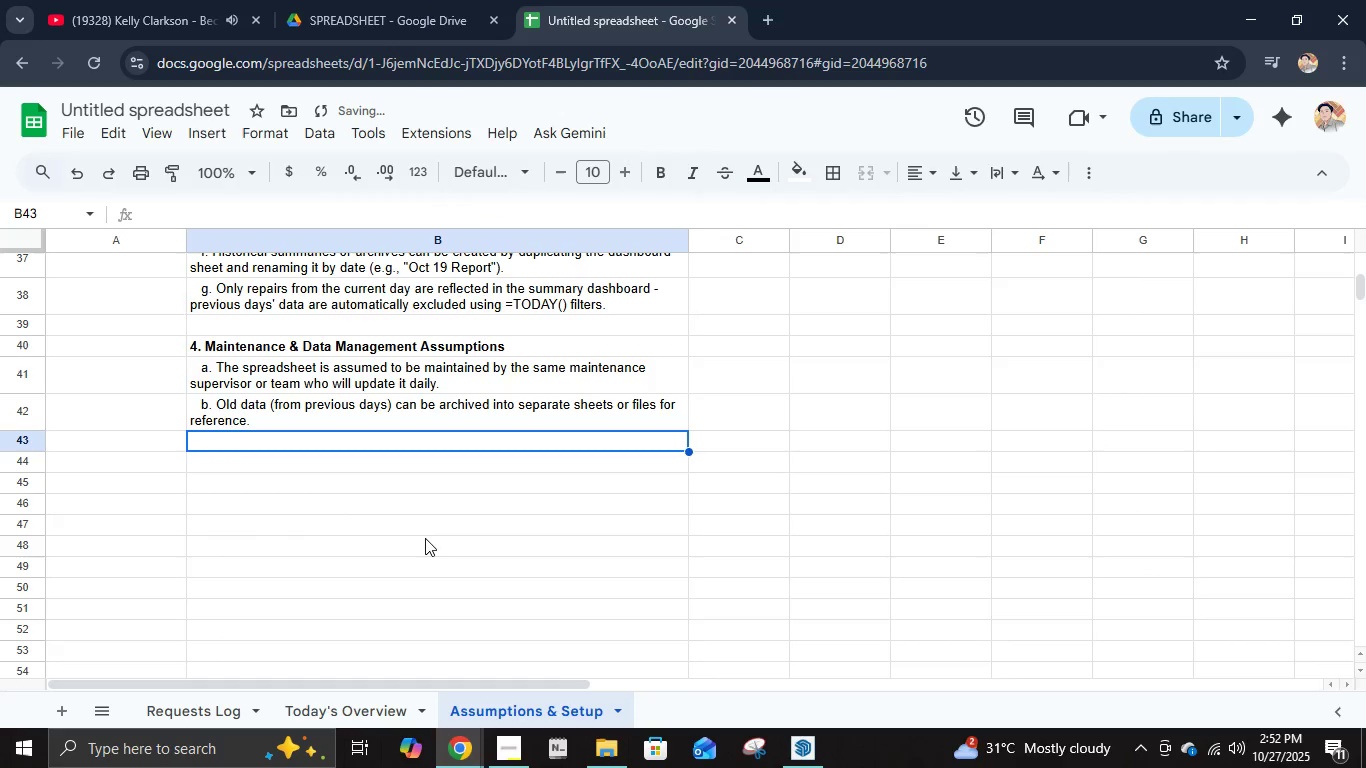 
type(   c. Ig)
key(Backspace)
type(f the list of buili)
key(Backspace)
type(dings or staff changes, the dropdown lists can easily be updated in the Setup section without affecting existing data.)
 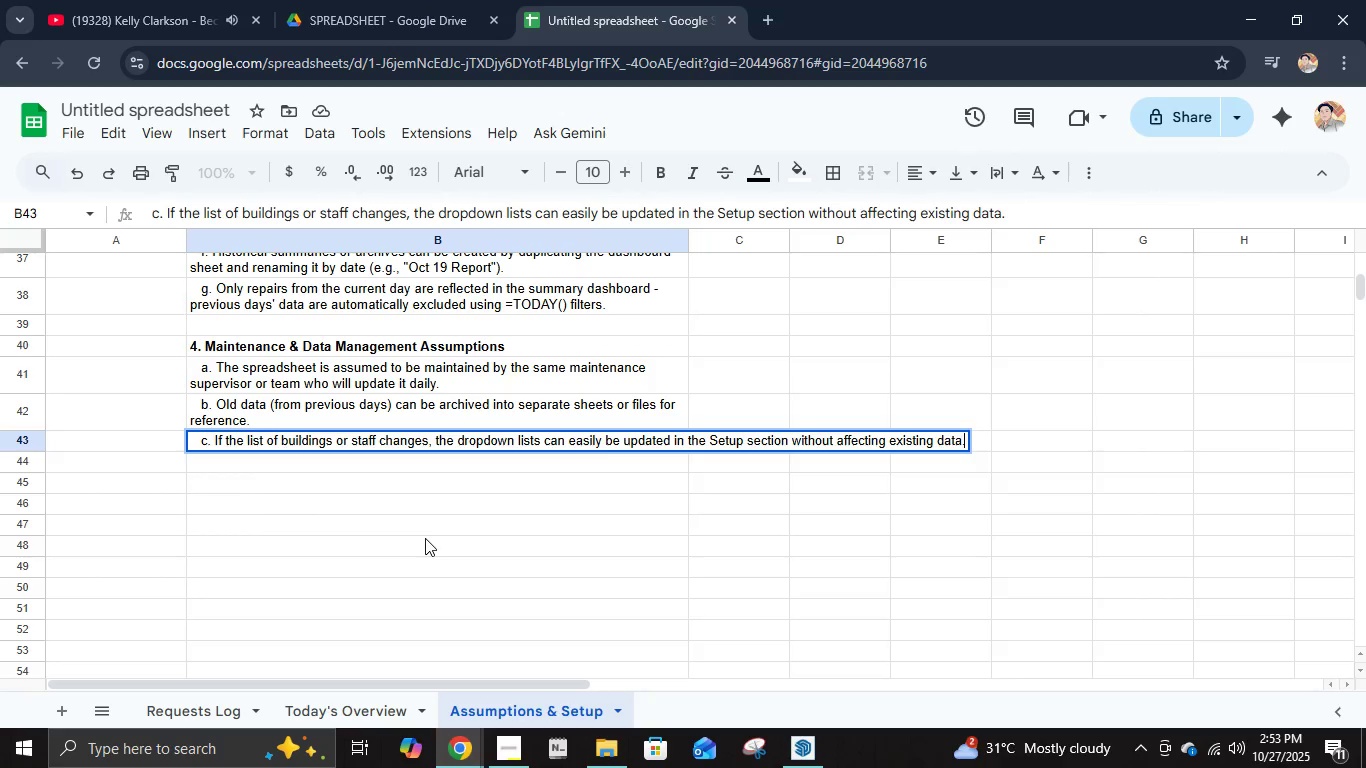 
 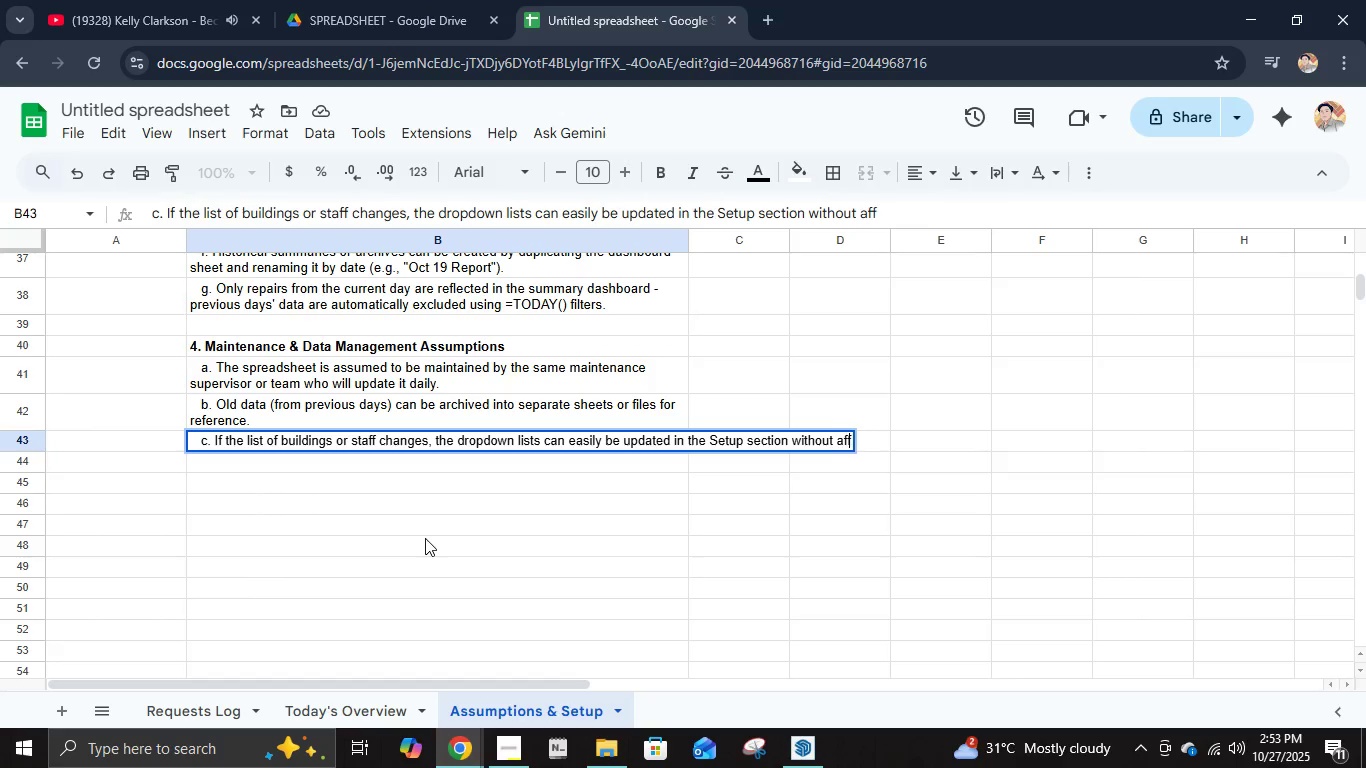 
key(Enter)
 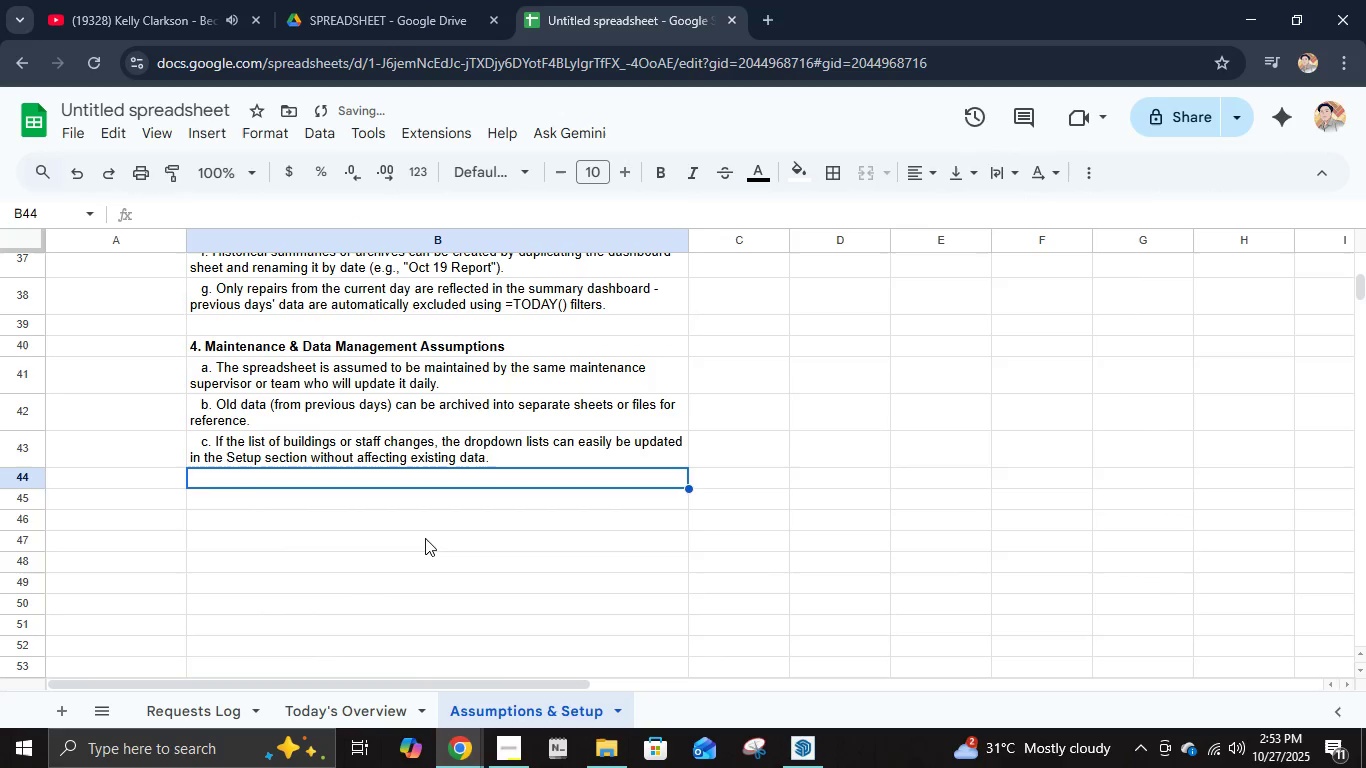 
key(Space)
 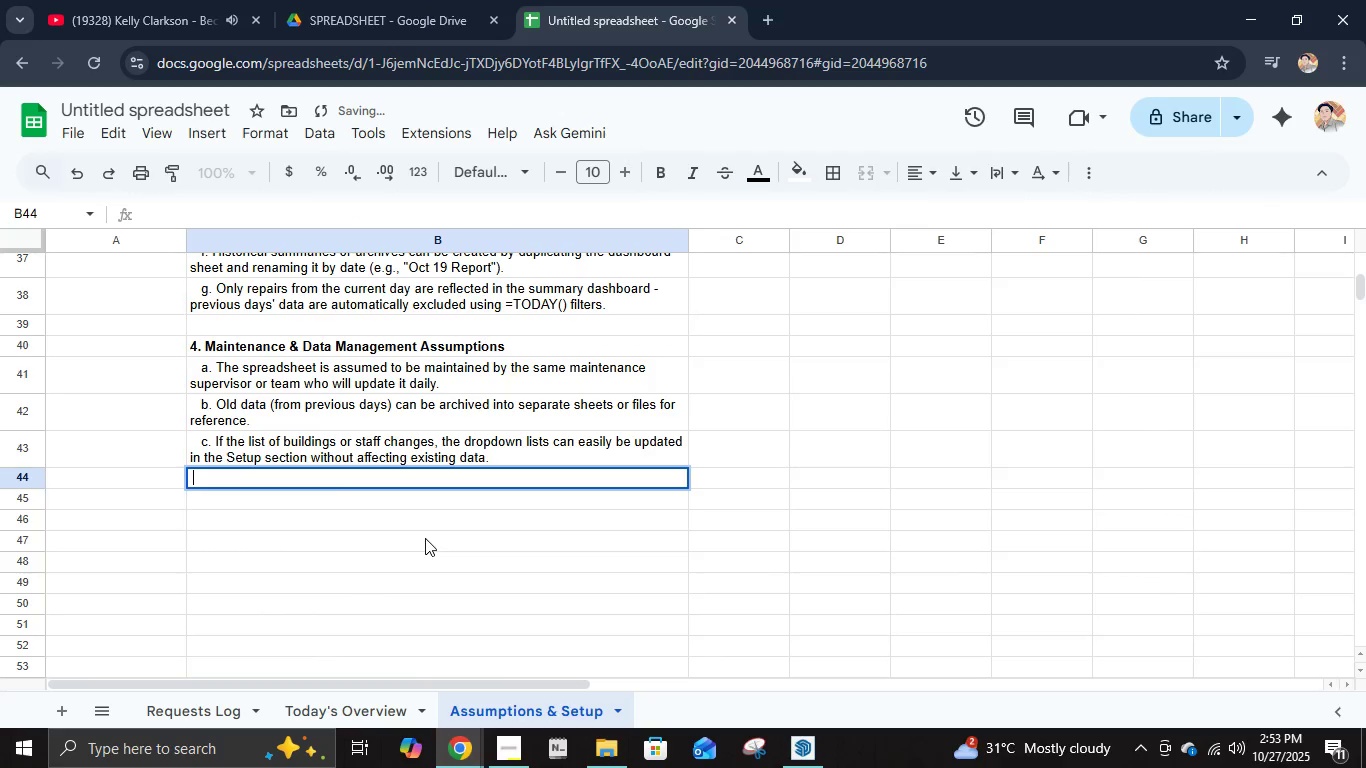 
key(Space)
 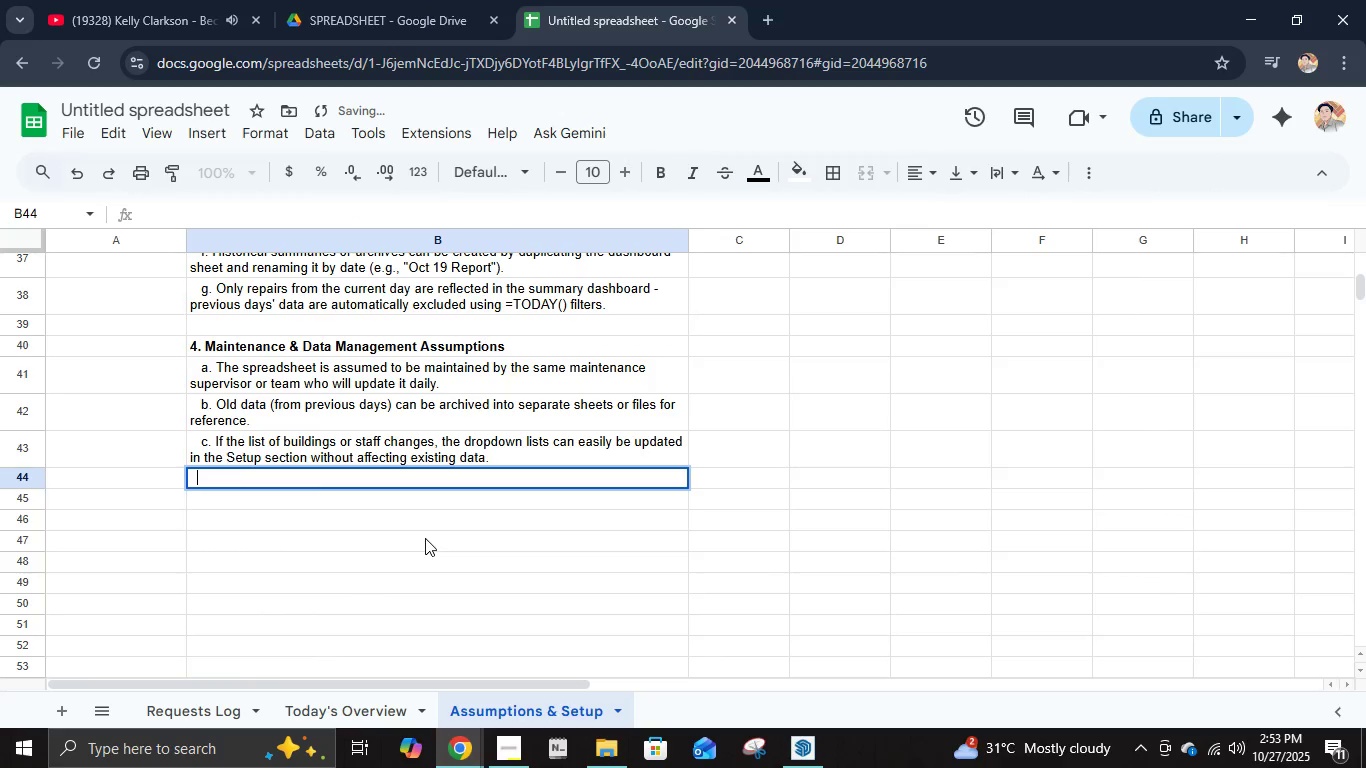 
key(Space)
 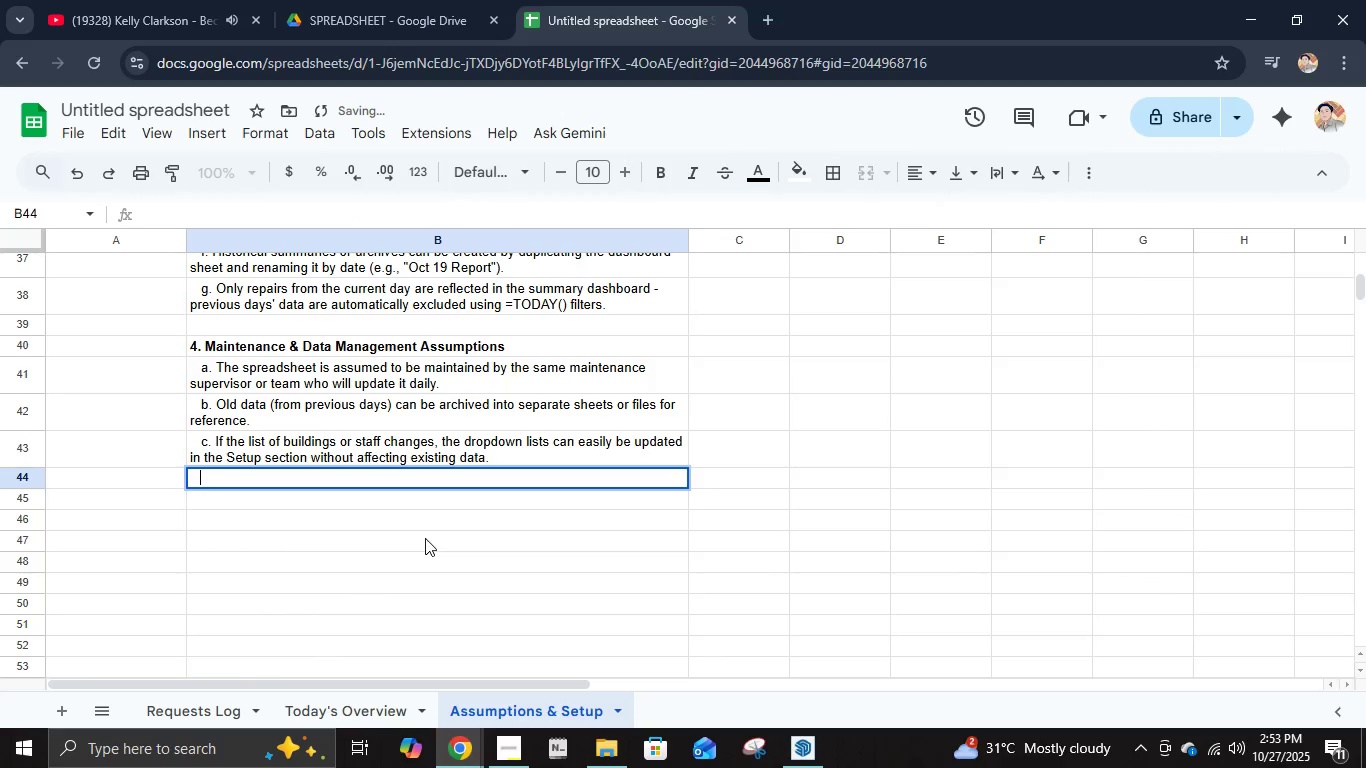 
key(D)
 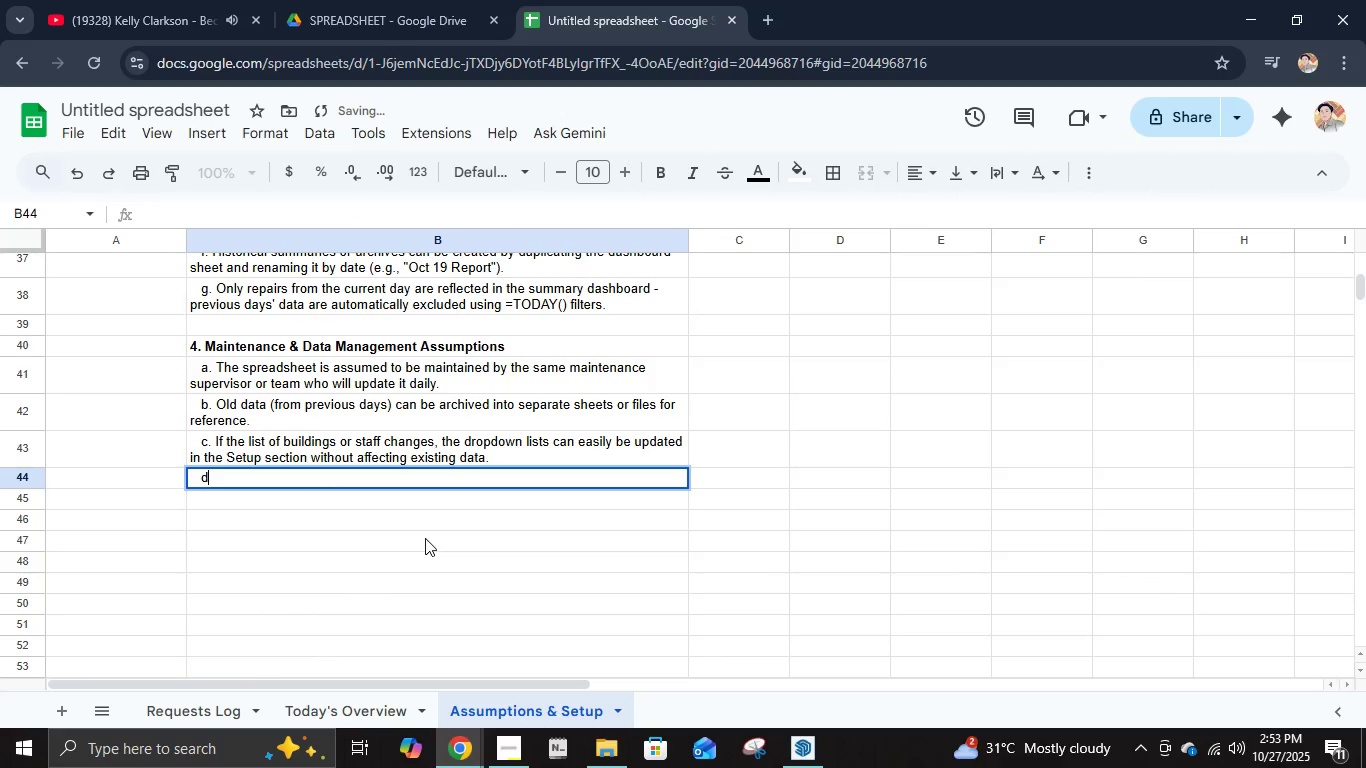 
key(Period)
 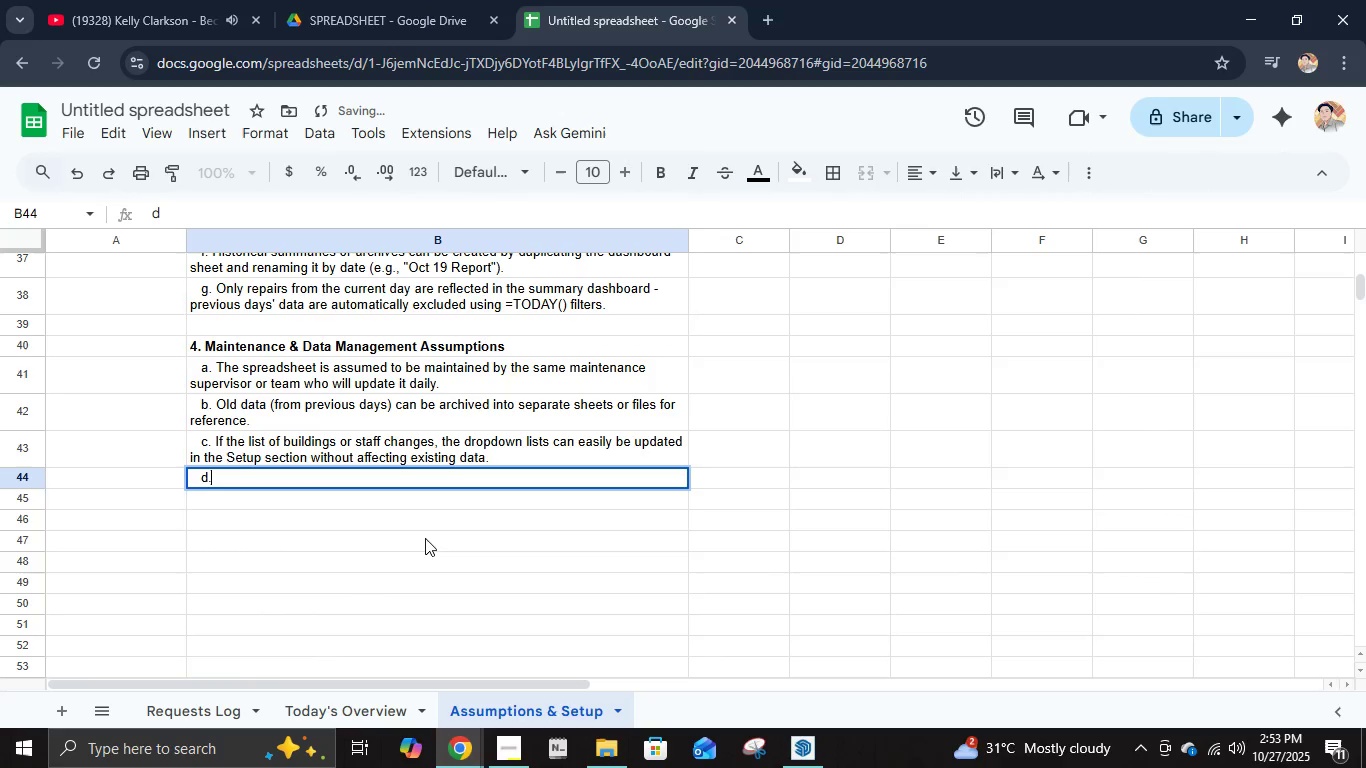 
key(Space)
 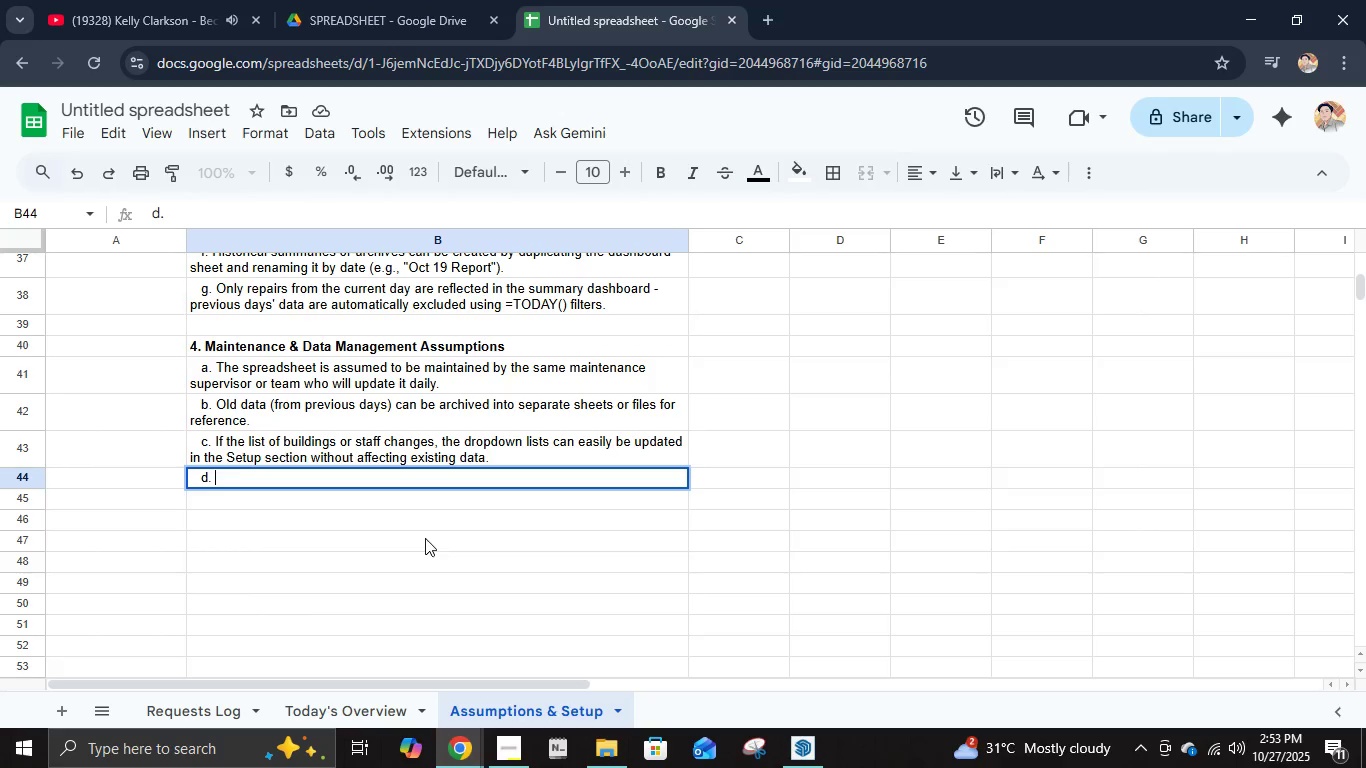 
wait(6.17)
 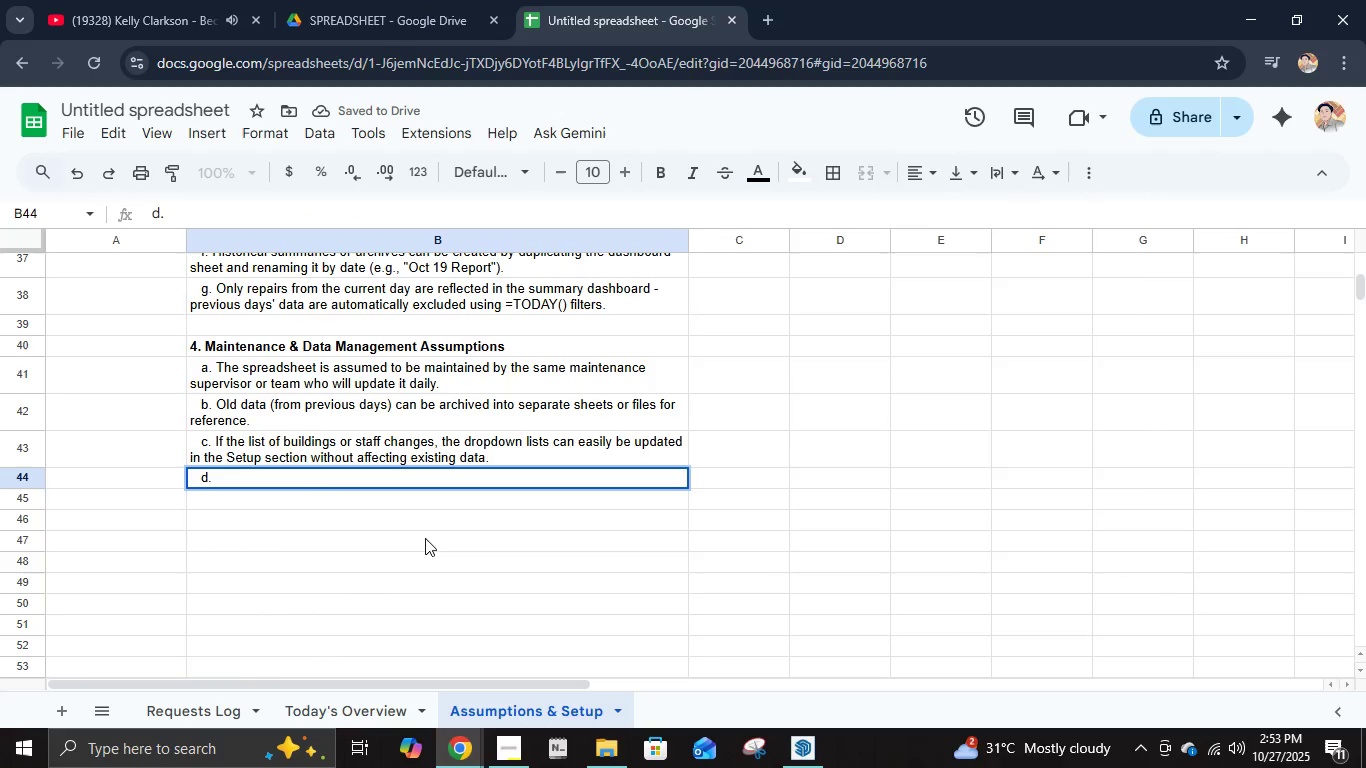 
type(The sheet assumes internet accesss for )
key(Backspace)
key(Backspace)
key(Backspace)
key(Backspace)
key(Backspace)
key(Backspace)
type( for Google a)
key(Backspace)
type(D)
key(Backspace)
type(Sheets syncing; offline edit )
key(Backspace)
type(s may not update chat)
key(Backspace)
type(rts or summaries uth)
key(Backspace)
type(il)
key(Backspace)
key(Backspace)
key(Backspace)
type(ntil reconnected,)
key(Backspace)
type(.)
 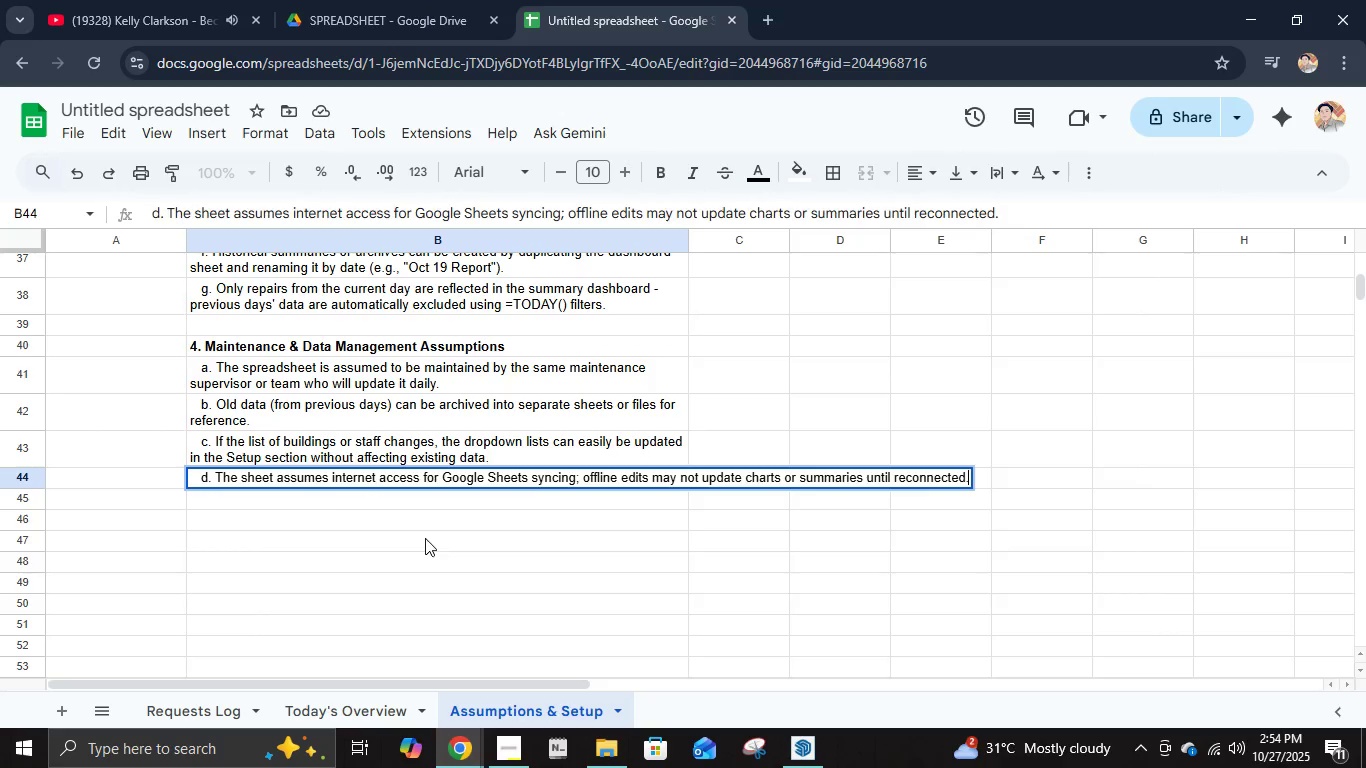 
 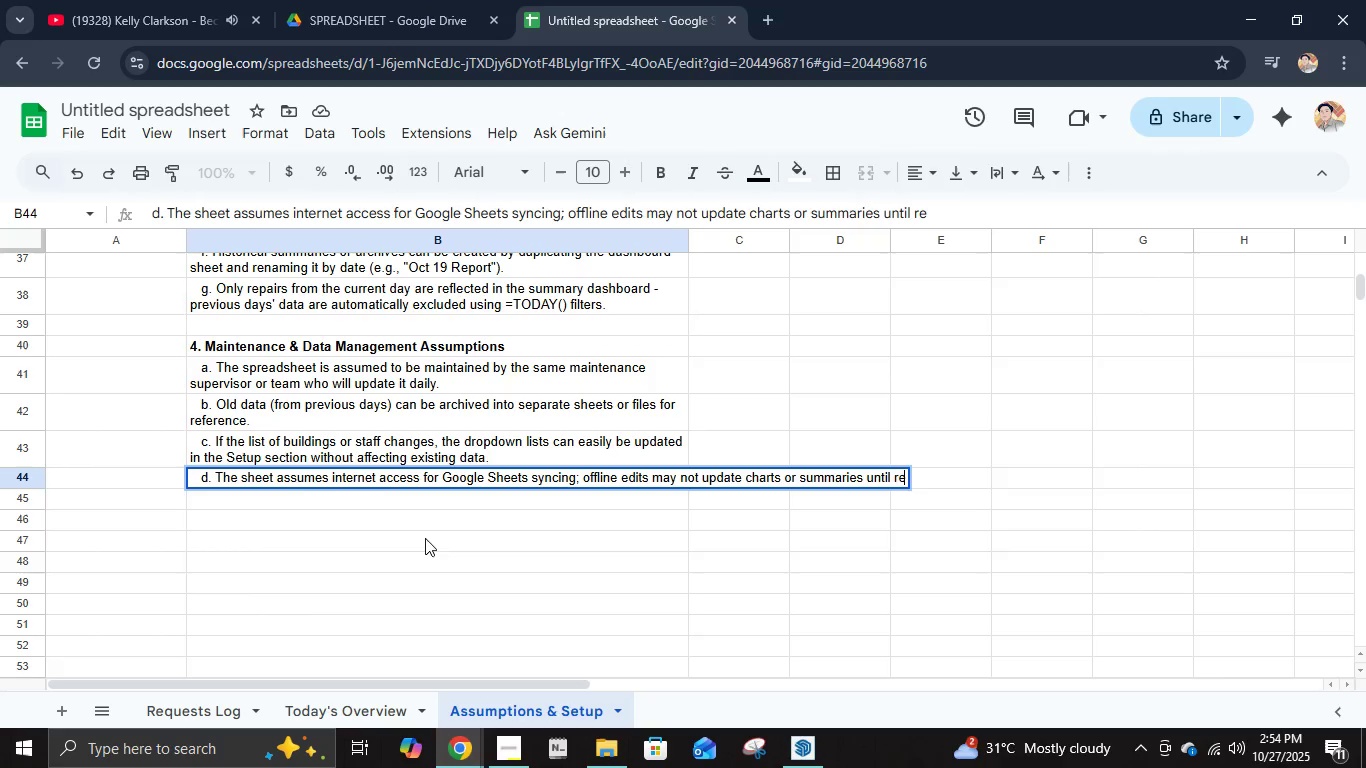 
key(Enter)
 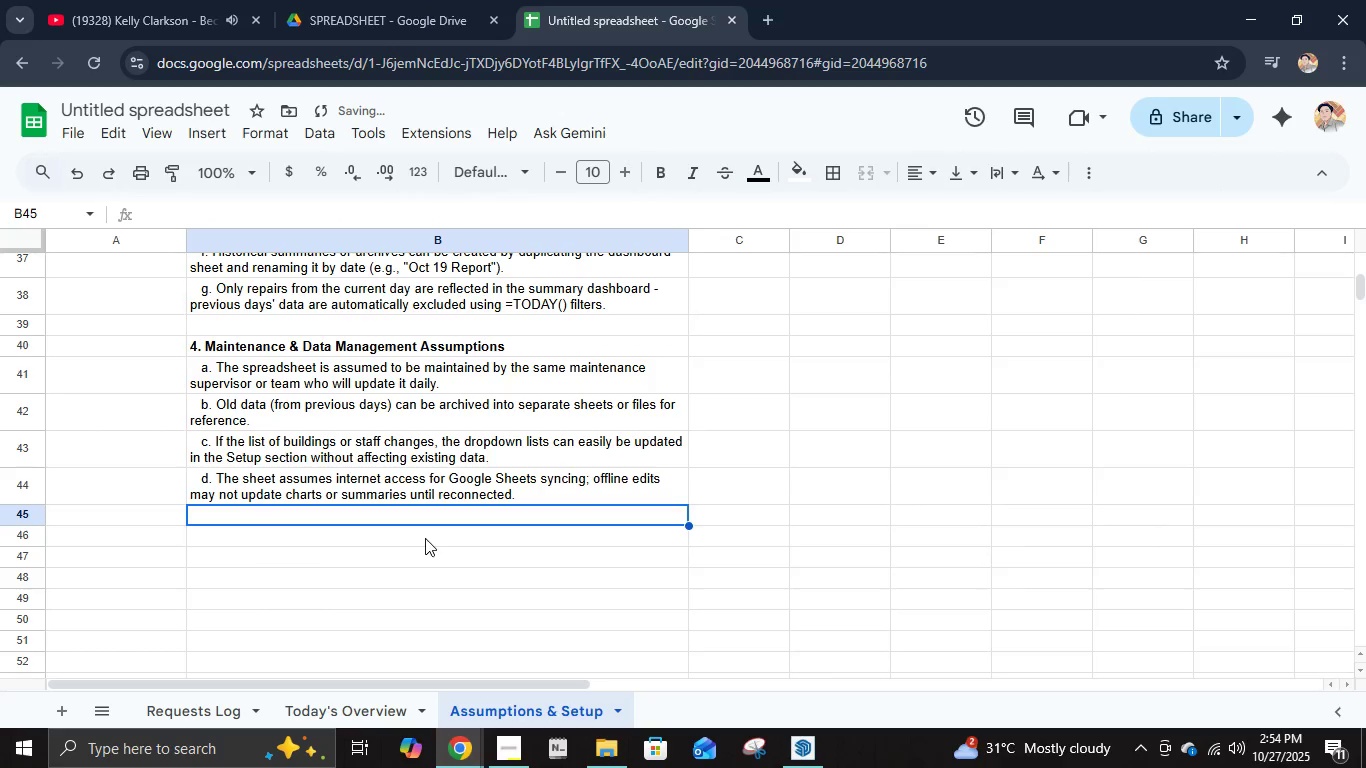 
type(   e. The data range for fr)
key(Backspace)
type(ormulas (B2:B, I2:I, ets)
key(Backspace)
type(c.) assumes a maximum of 500 requets pewr)
key(Backspace)
key(Backspace)
type(re)
key(Backspace)
type( day- )
key(Backspace)
type(which can be exap)
key(Backspace)
key(Backspace)
type(panc)
key(Backspace)
type(ded as needed by adjusting formula ranges.)
 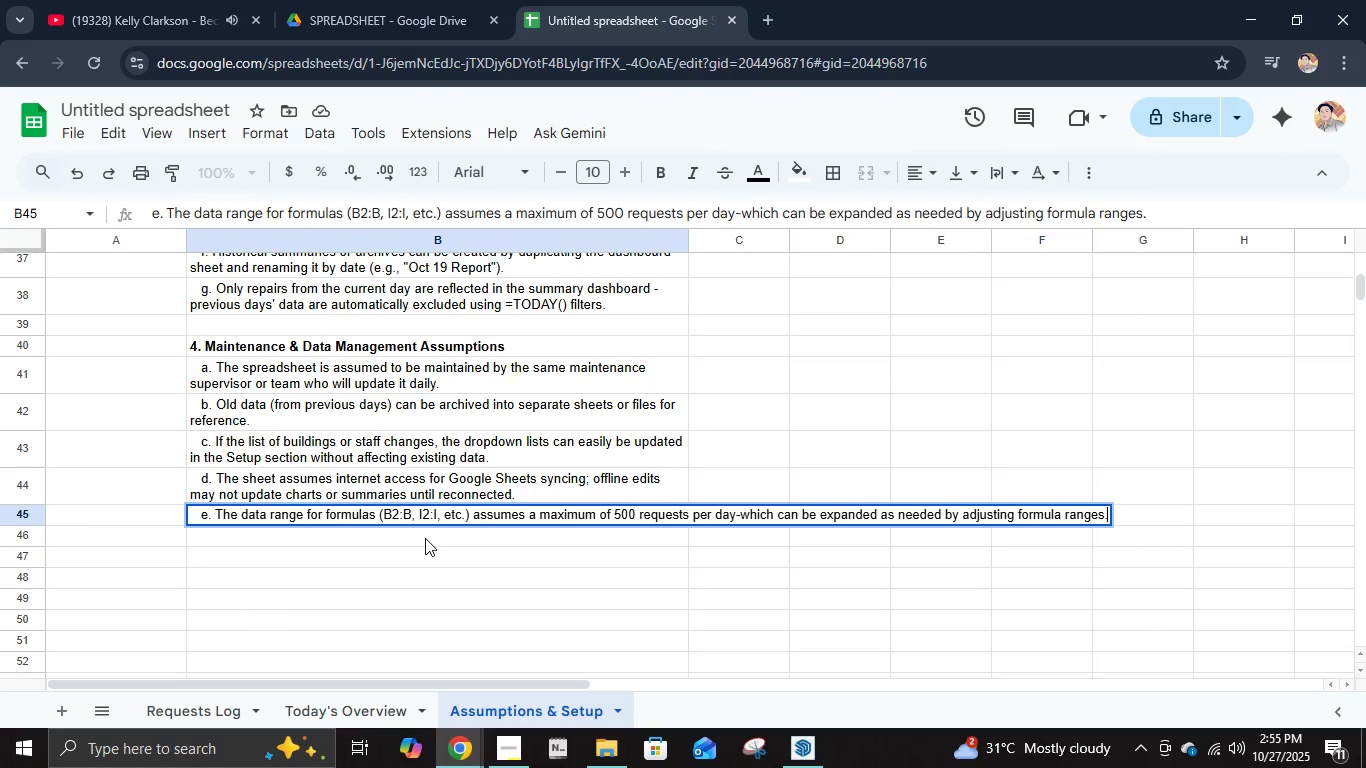 
 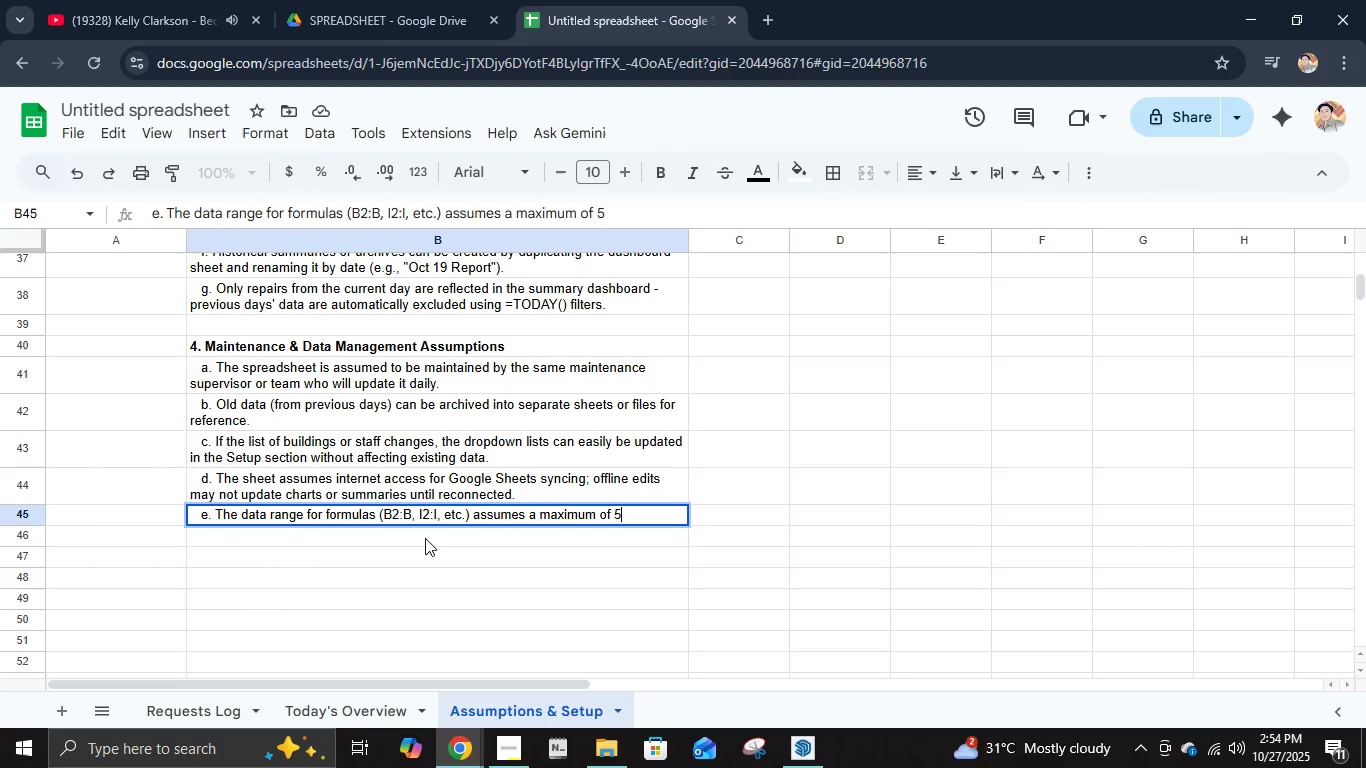 
key(Enter)
 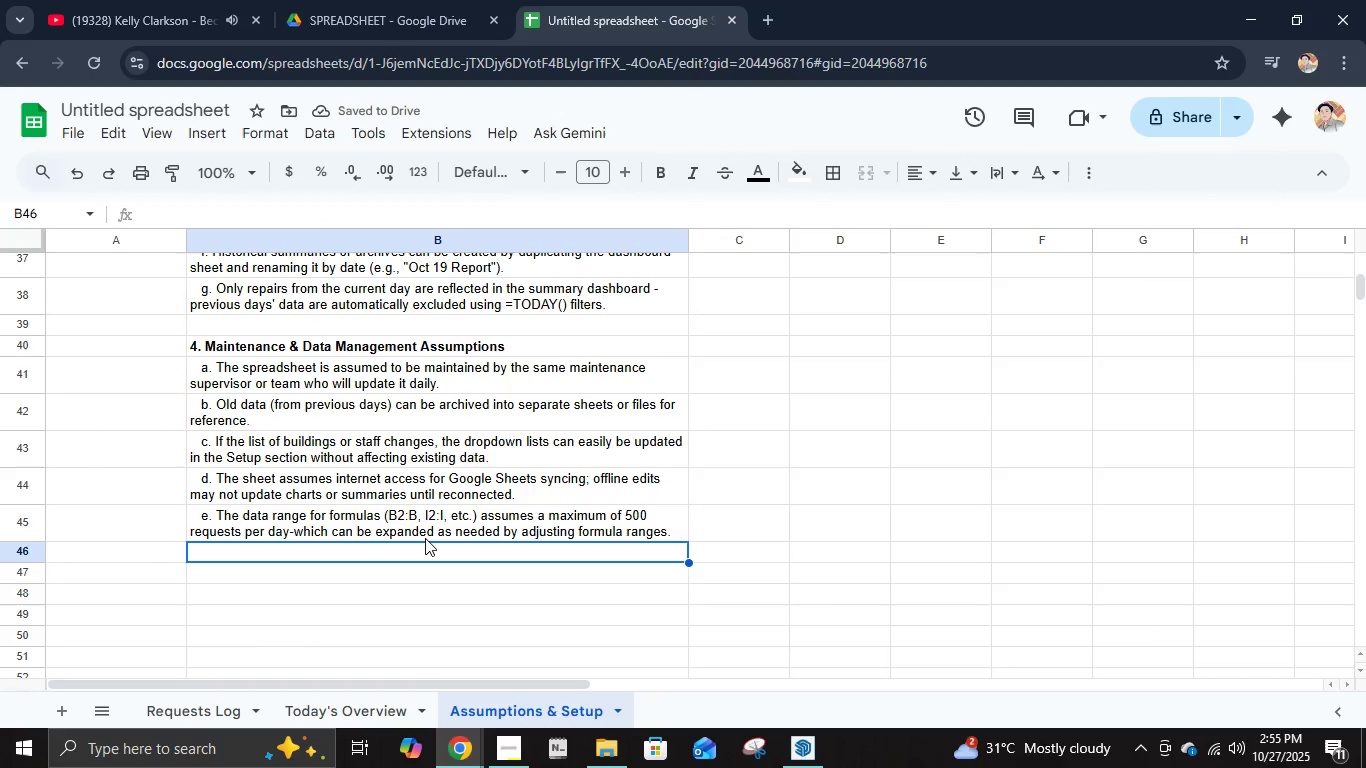 
type(   fg)
key(Backspace)
type(. No sens9)
key(Backspace)
type(itive or confidential data is stored within the spreadh)
key(Backspace)
type(sheet.)
 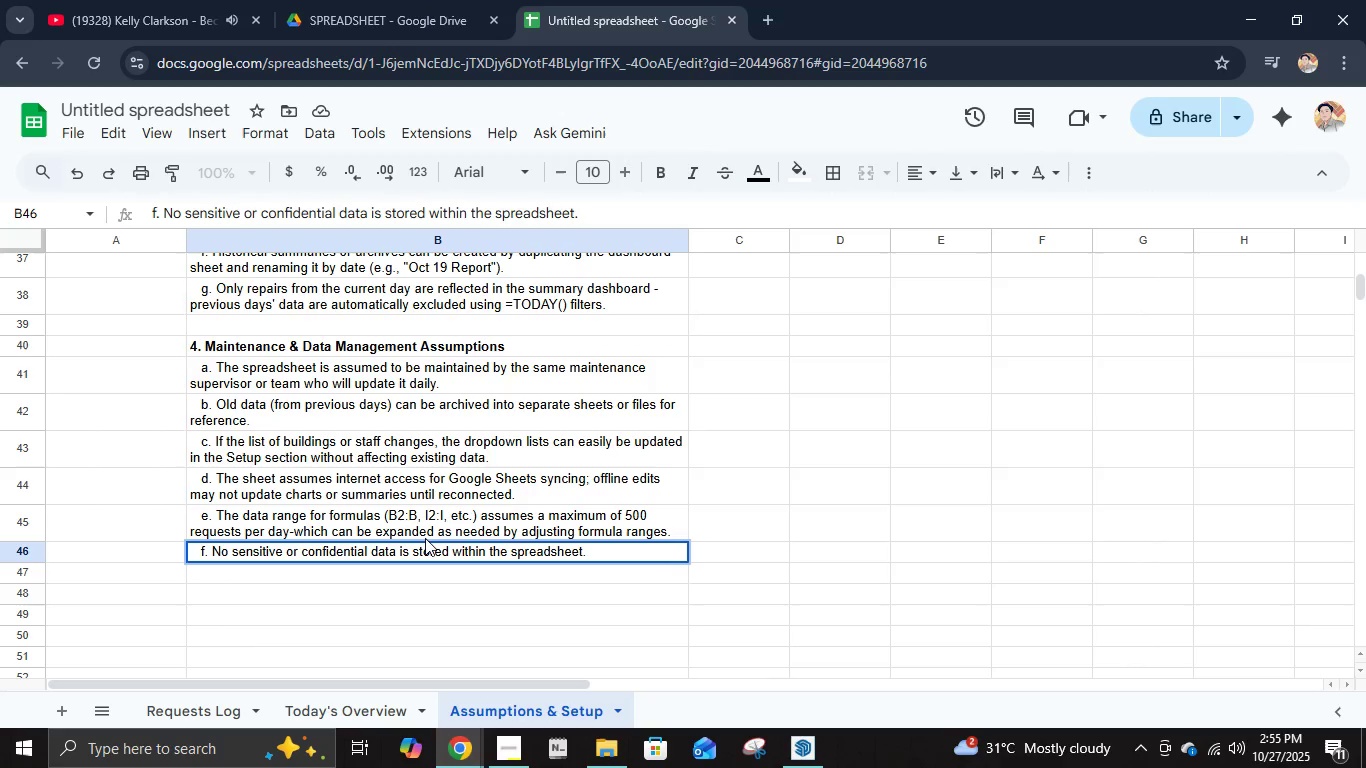 
key(Enter)
 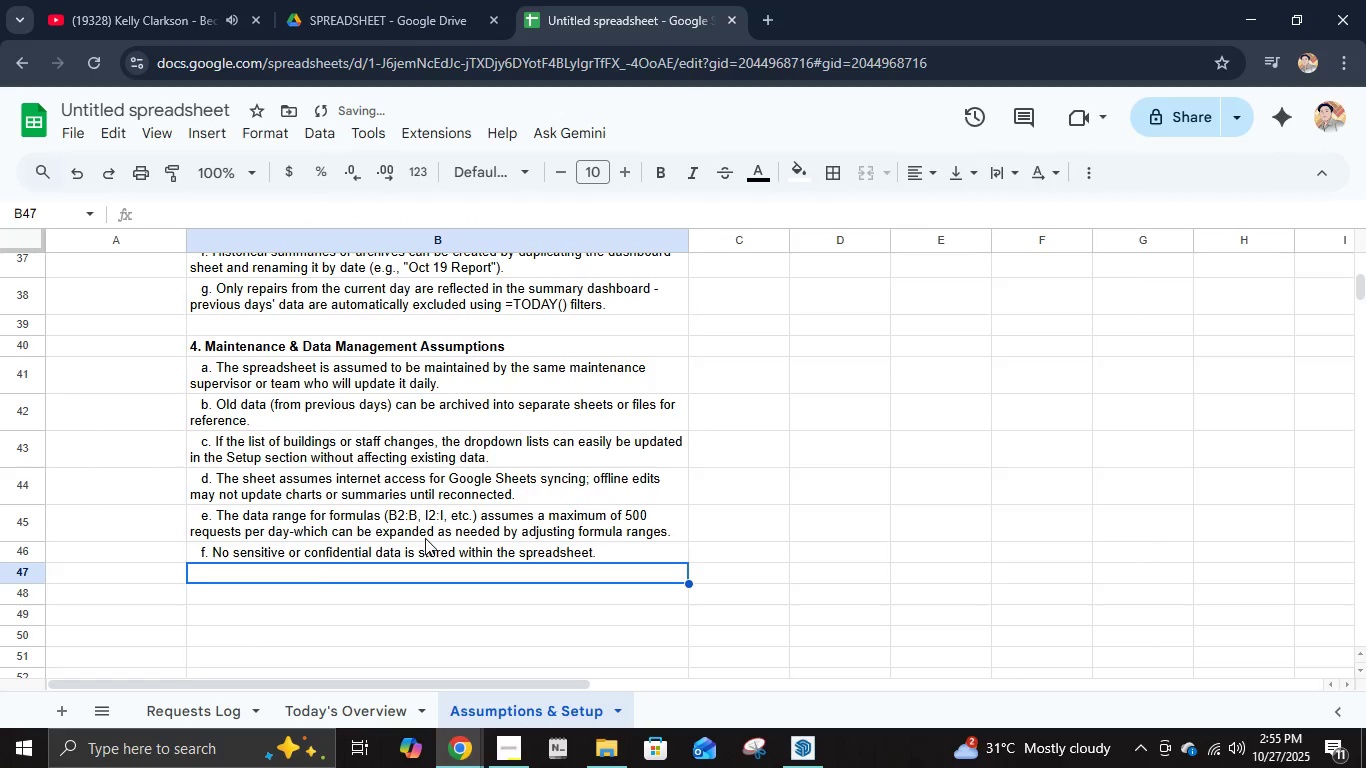 
type(   g. The sheet assumed)
key(Backspace)
type(s reas)
key(Backspace)
type(d-only access for ref)
key(Backspace)
type(gular maintenance staff and edit access for the su)
key(Backspace)
key(Backspace)
type(supervisor to prevent accidental fom)
key(Backspace)
type(rmula deletion.)
 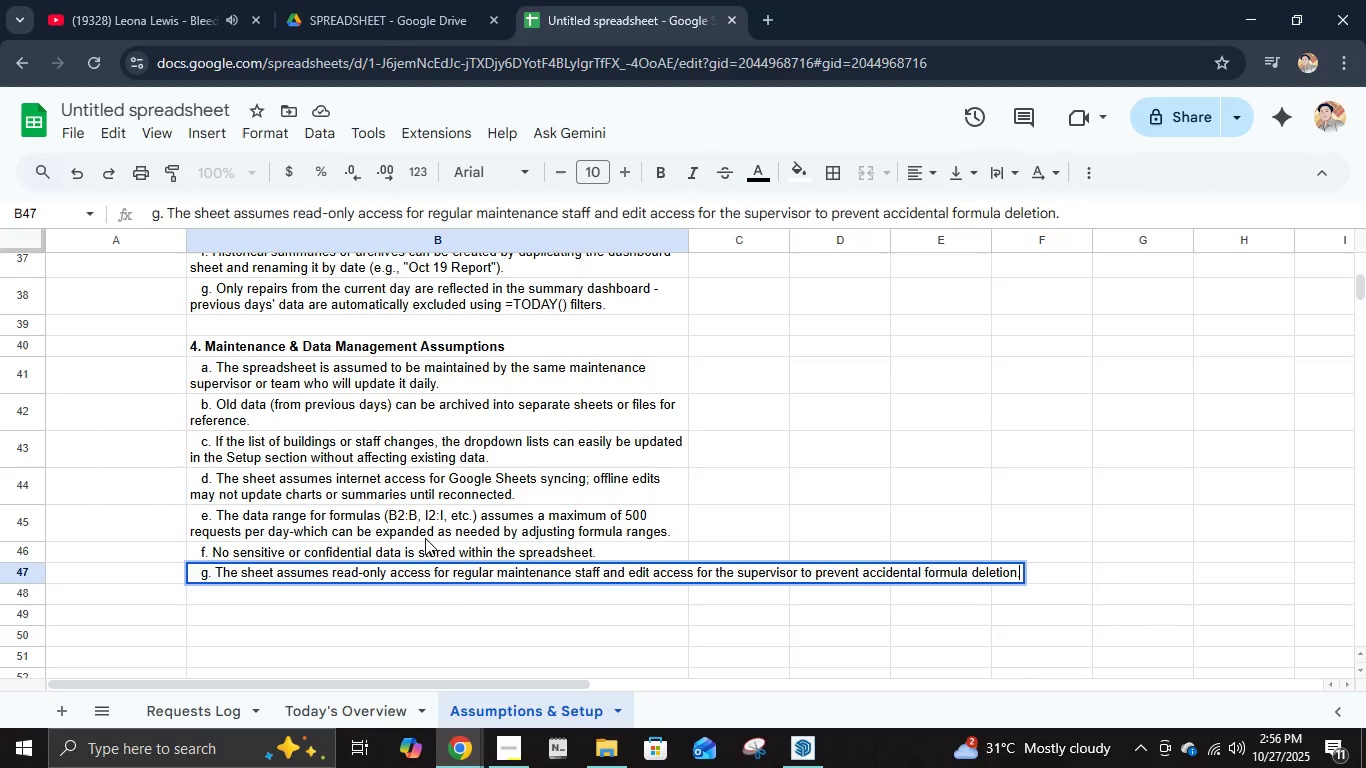 
 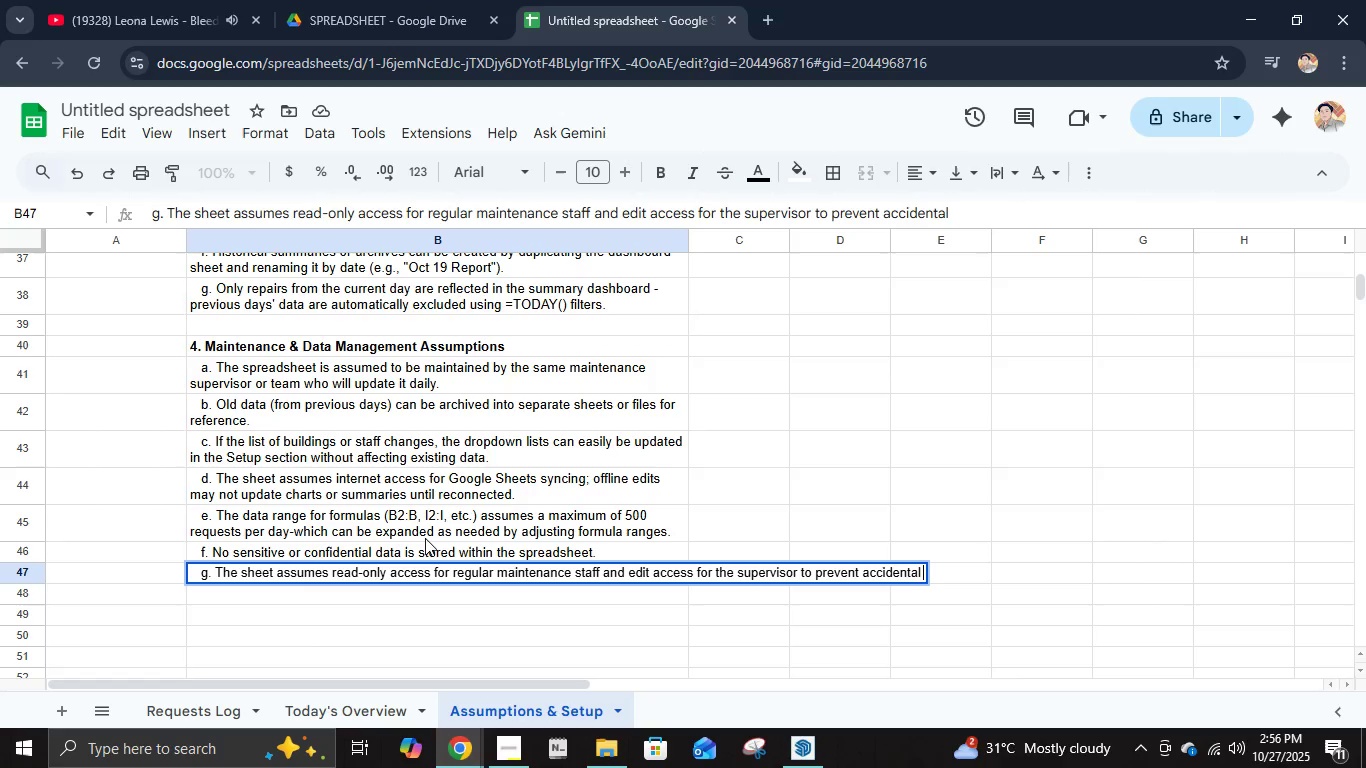 
key(Enter)
 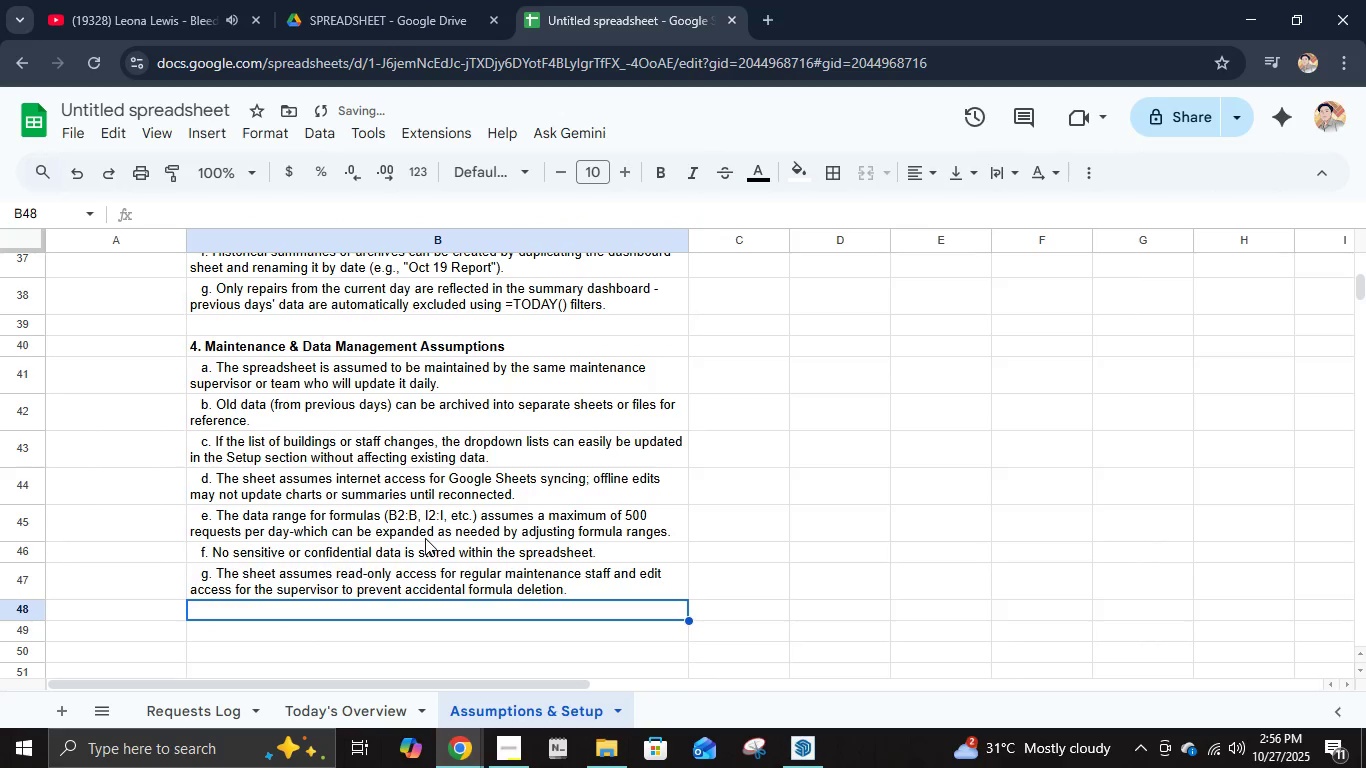 
key(ArrowLeft)
 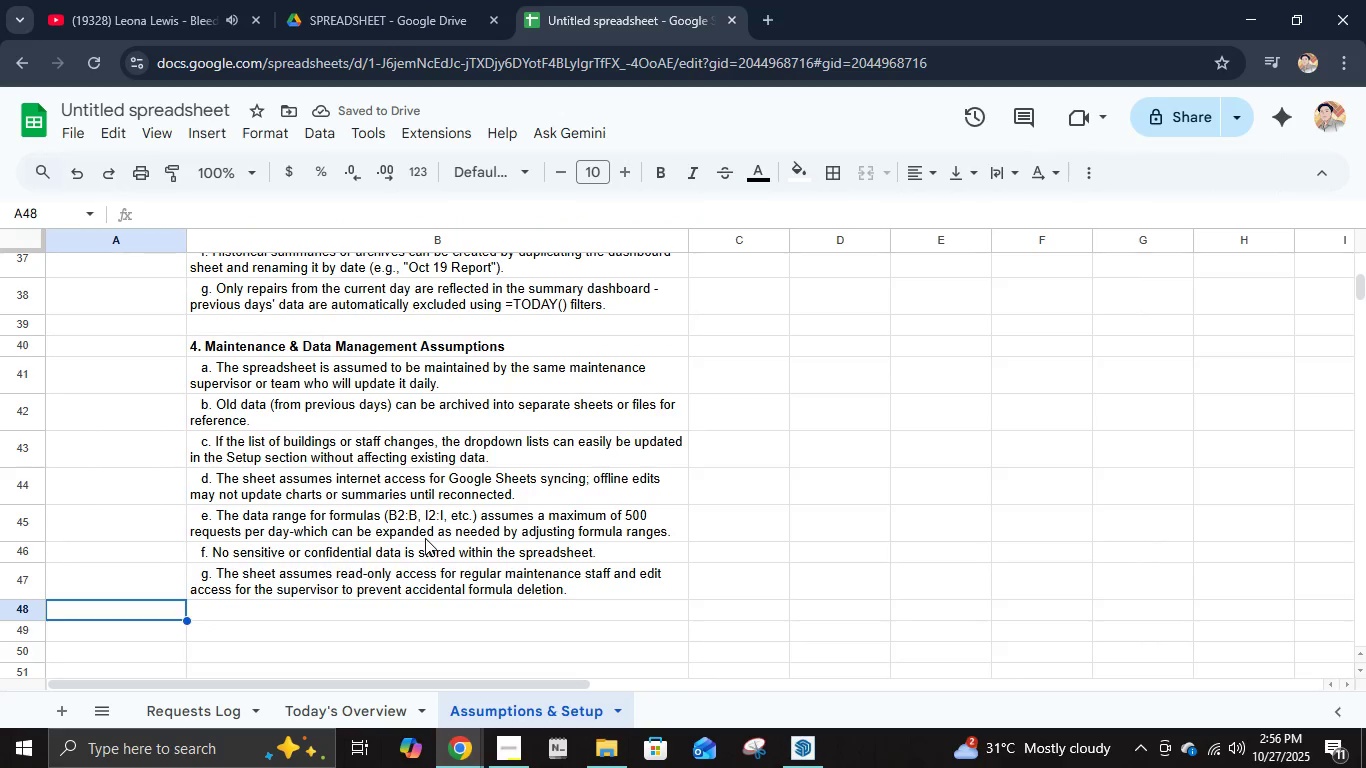 
key(ArrowDown)
 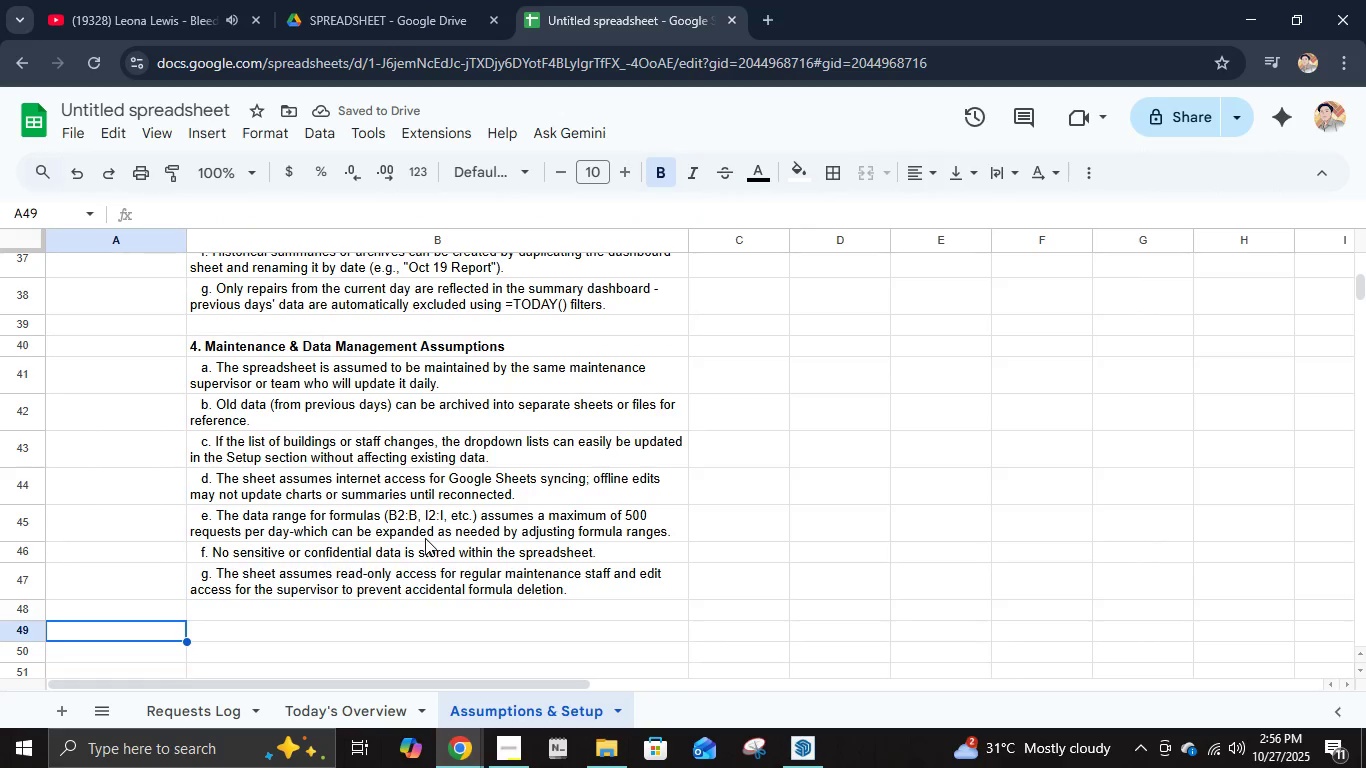 
type(II. SETP)
key(Backspace)
type(YP)
key(Backspace)
key(Backspace)
type(UP INSTRUCTIONS)
 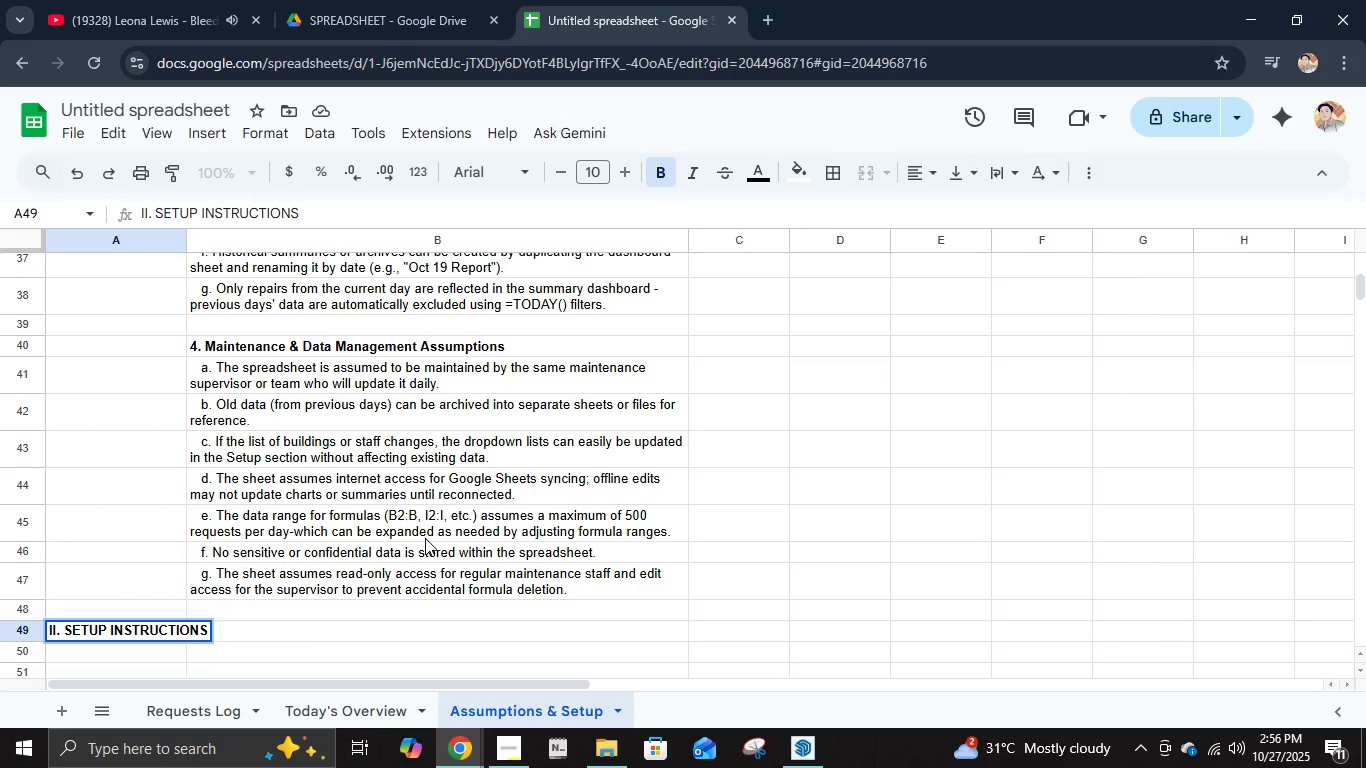 
key(ArrowRight)
 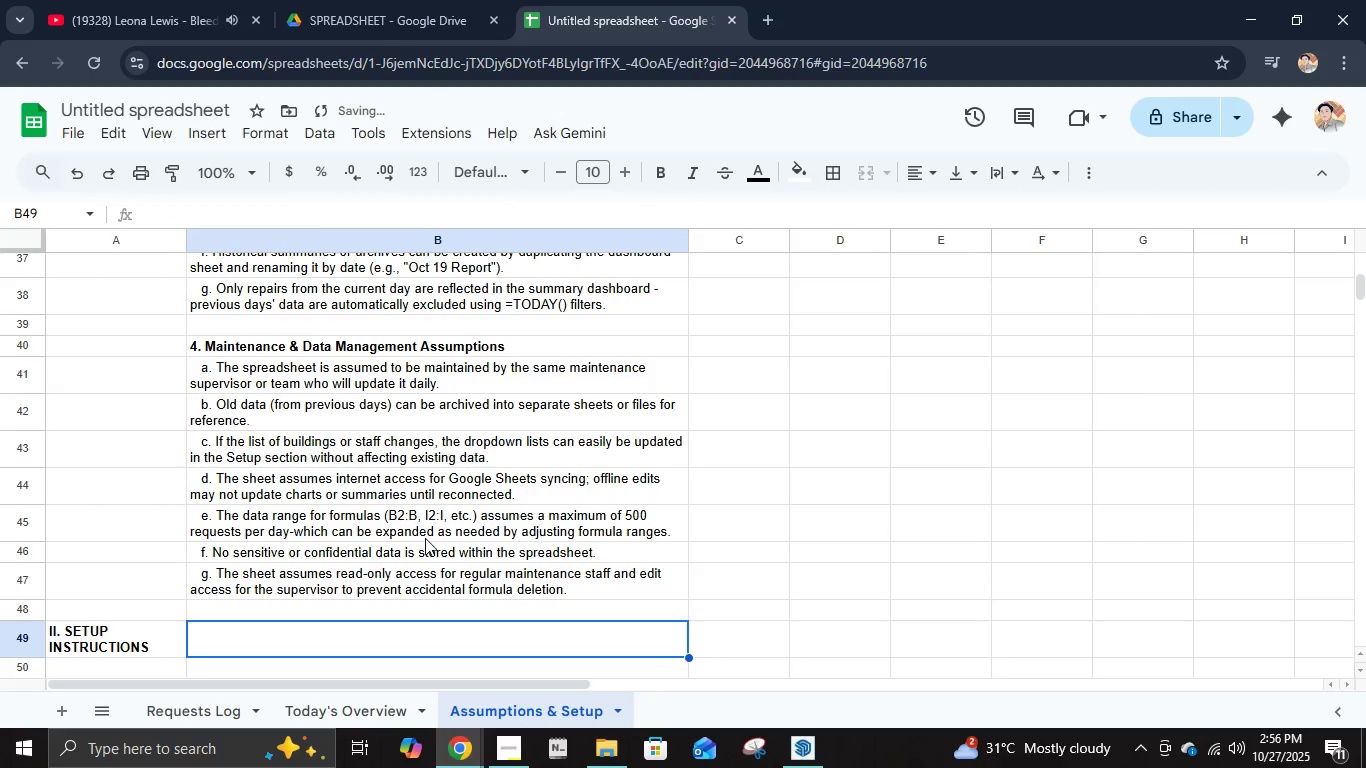 
key(ArrowDown)
 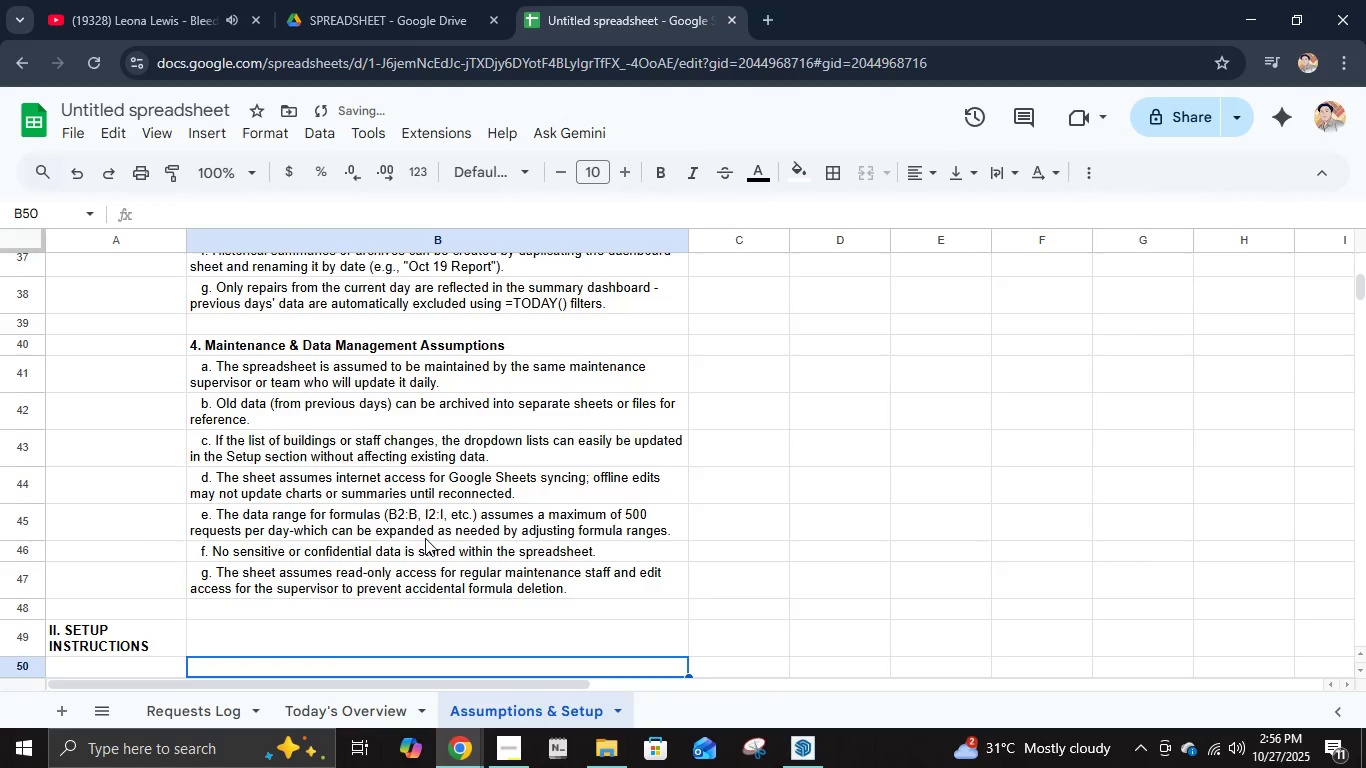 
key(ArrowDown)
 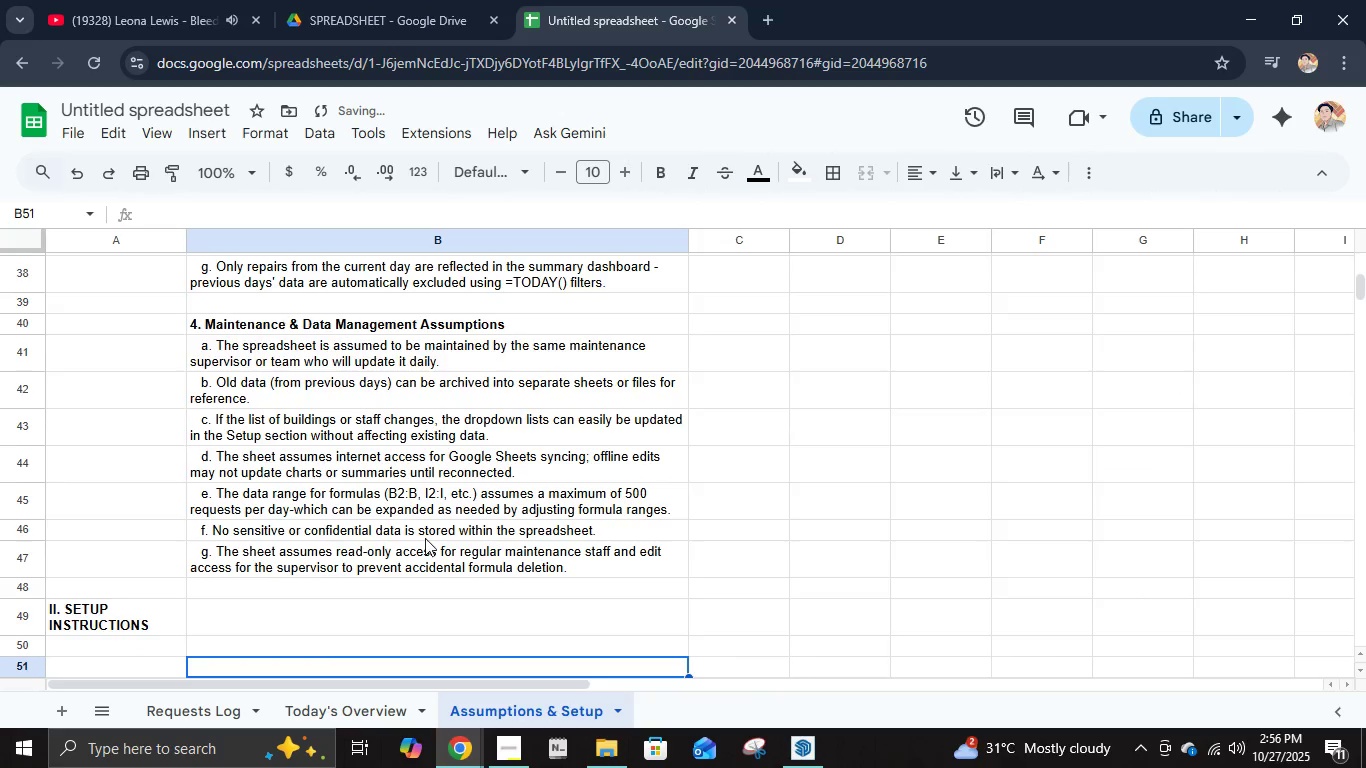 
key(ArrowDown)
 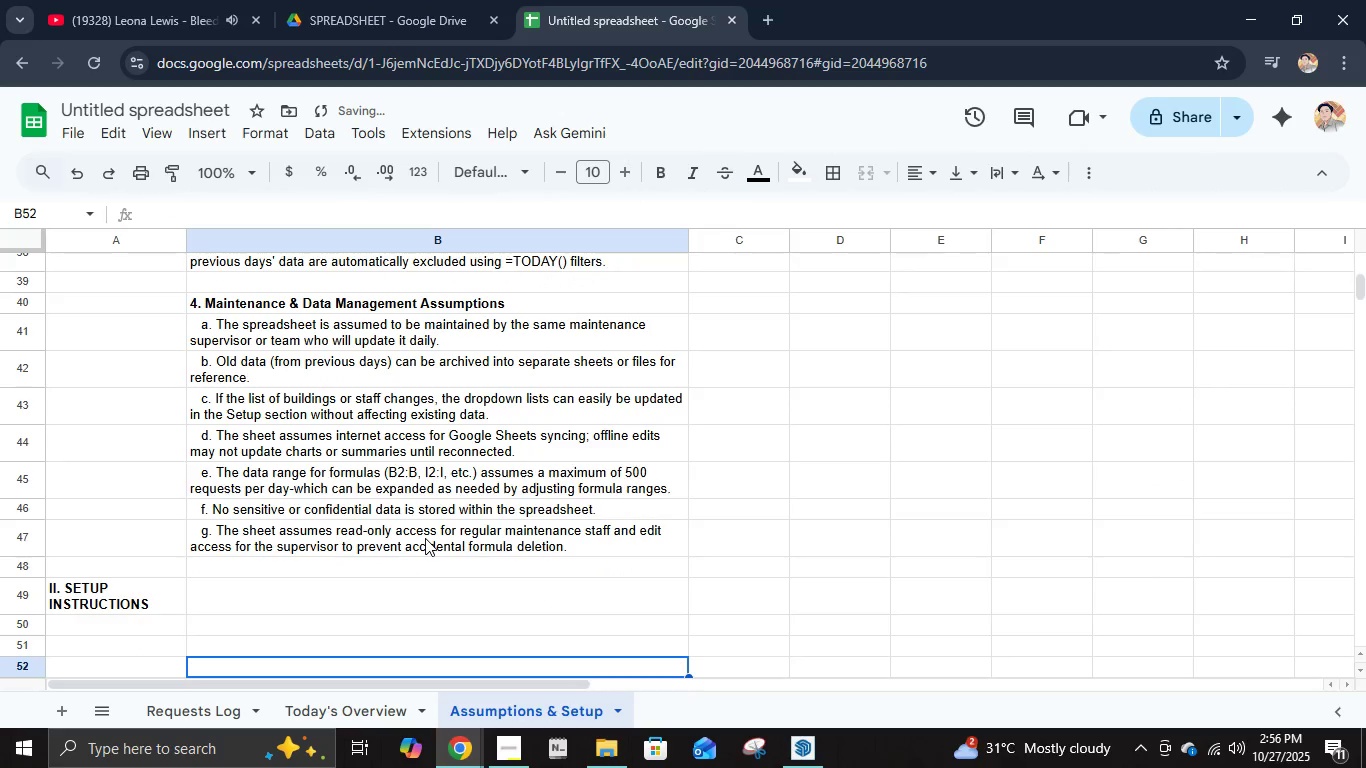 
key(ArrowUp)
 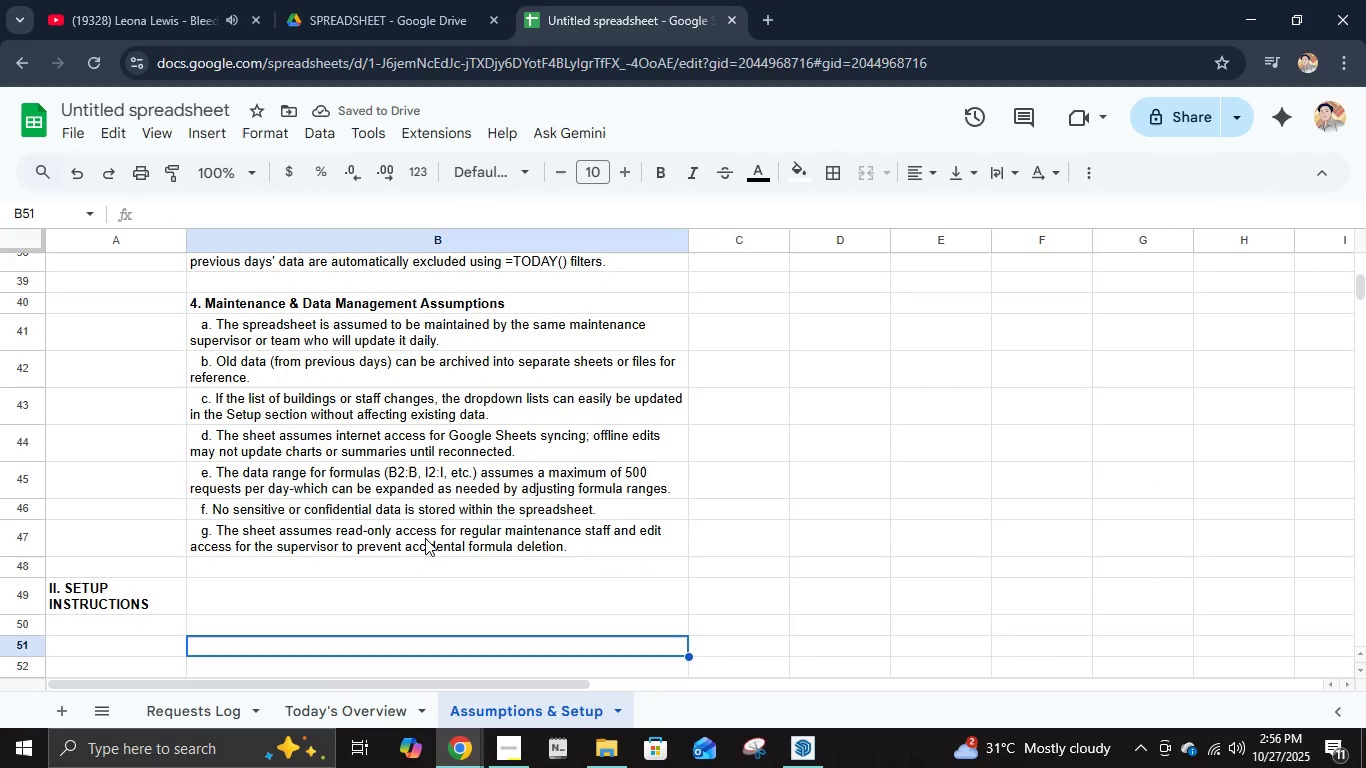 
key(ArrowUp)
 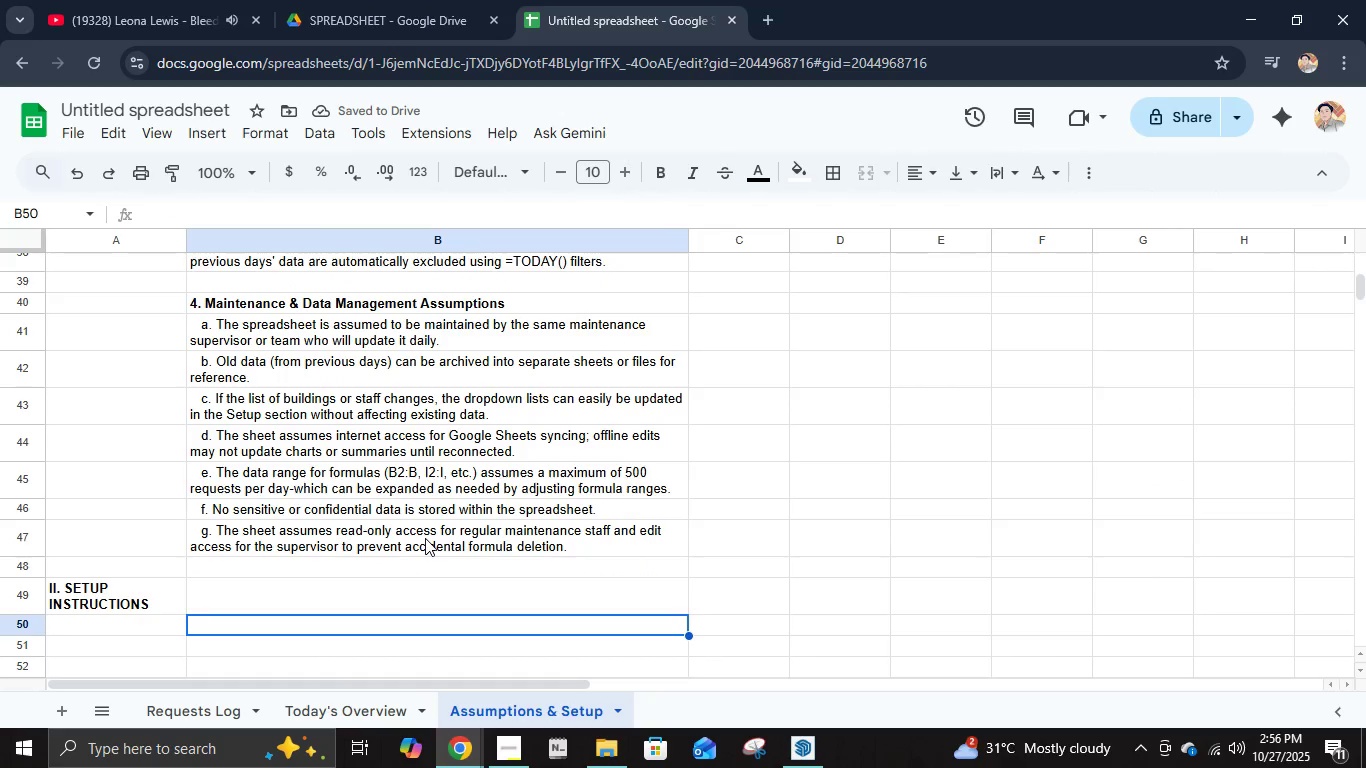 
type(This section describes how the supervisor or crew)
key(Backspace)
type(ator should set up and maintain the spreadsheet for smooth daily use.)
 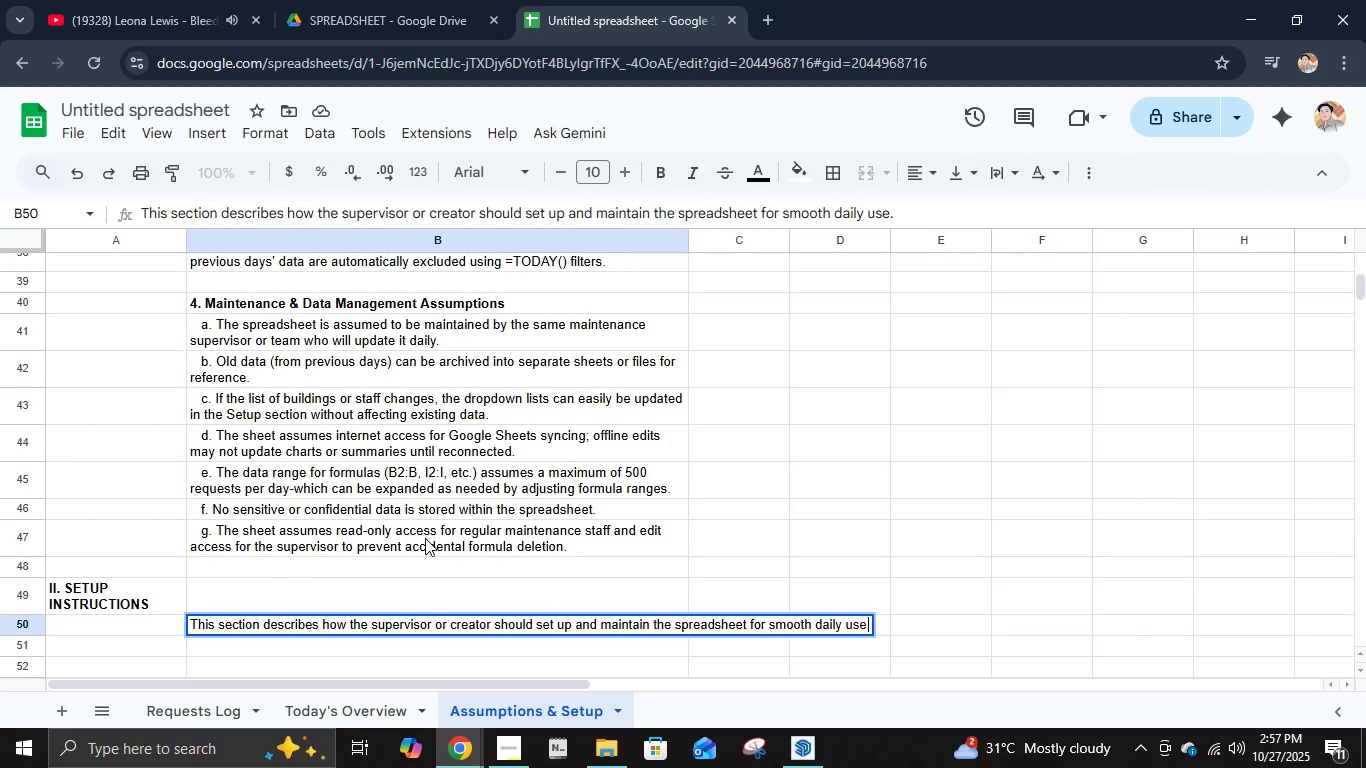 
 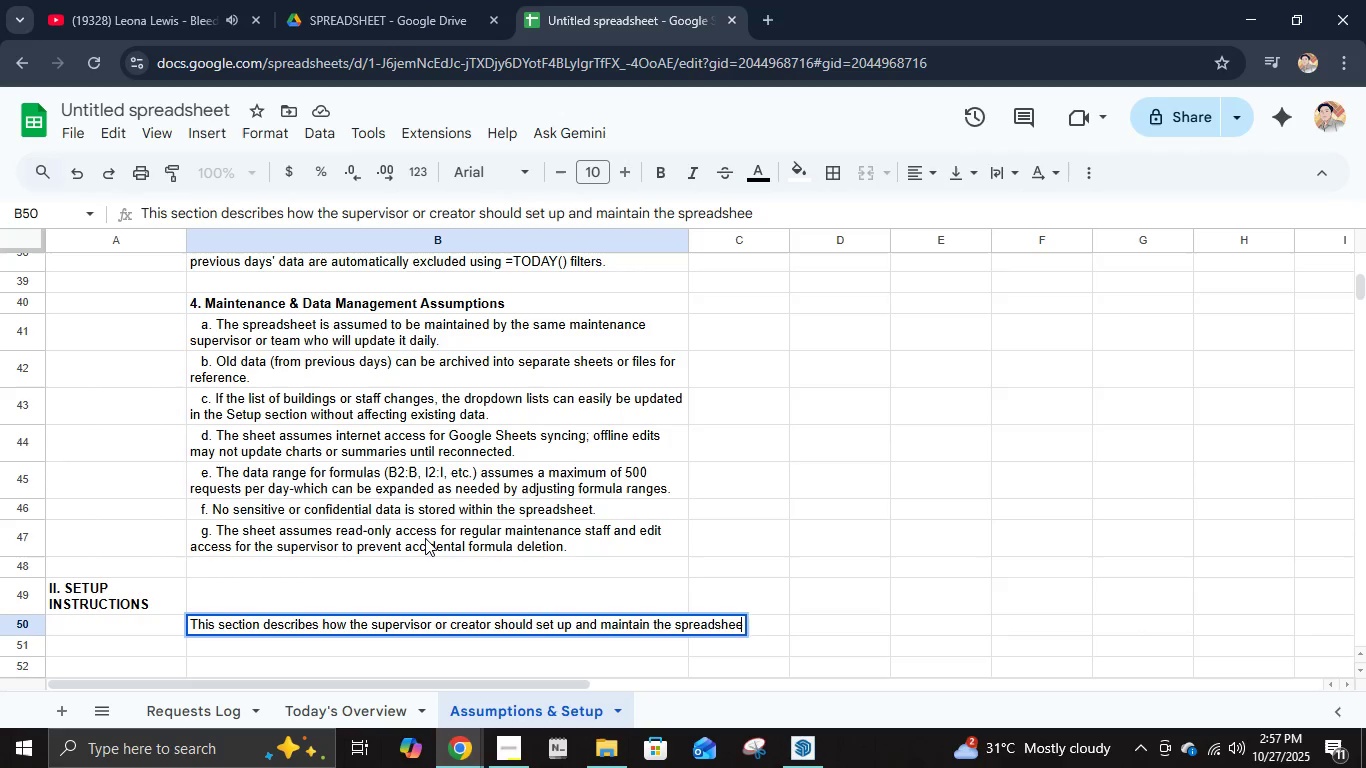 
key(Enter)
 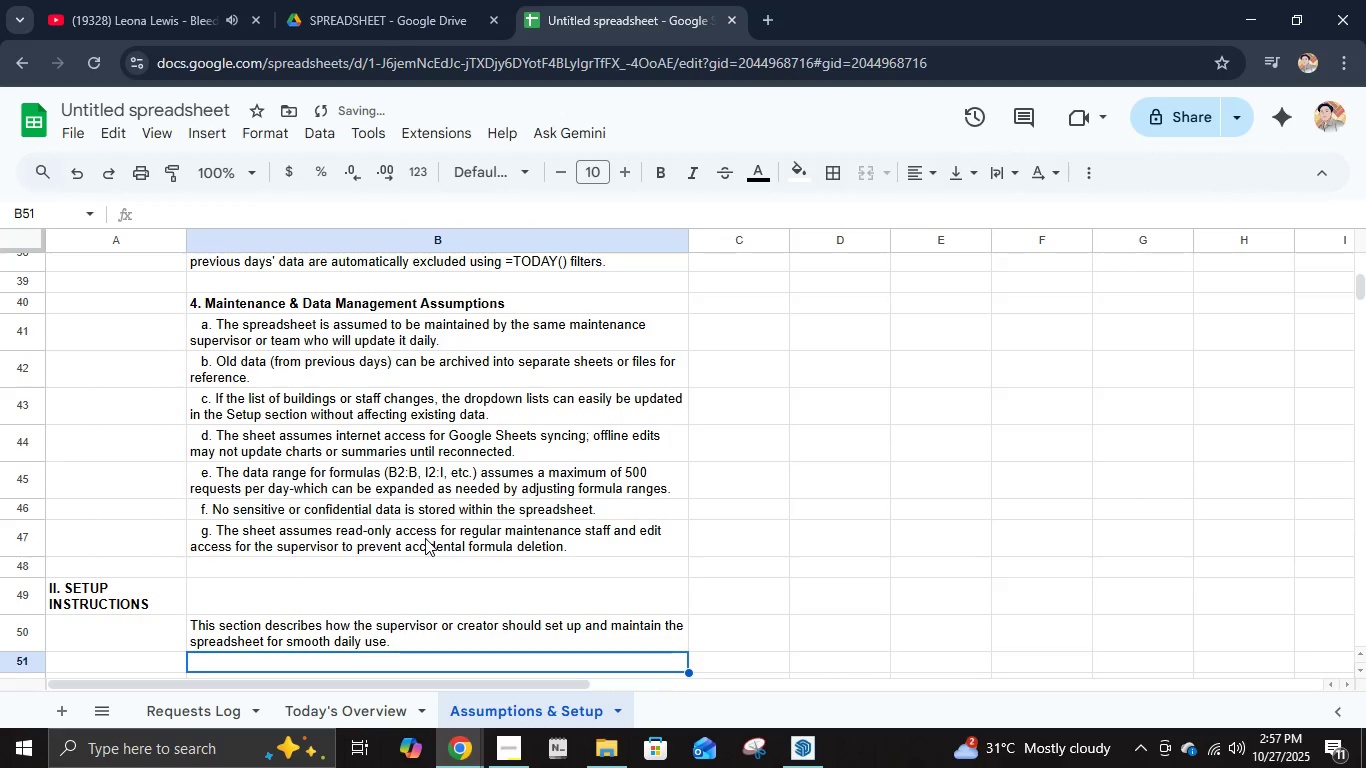 
key(ArrowDown)
 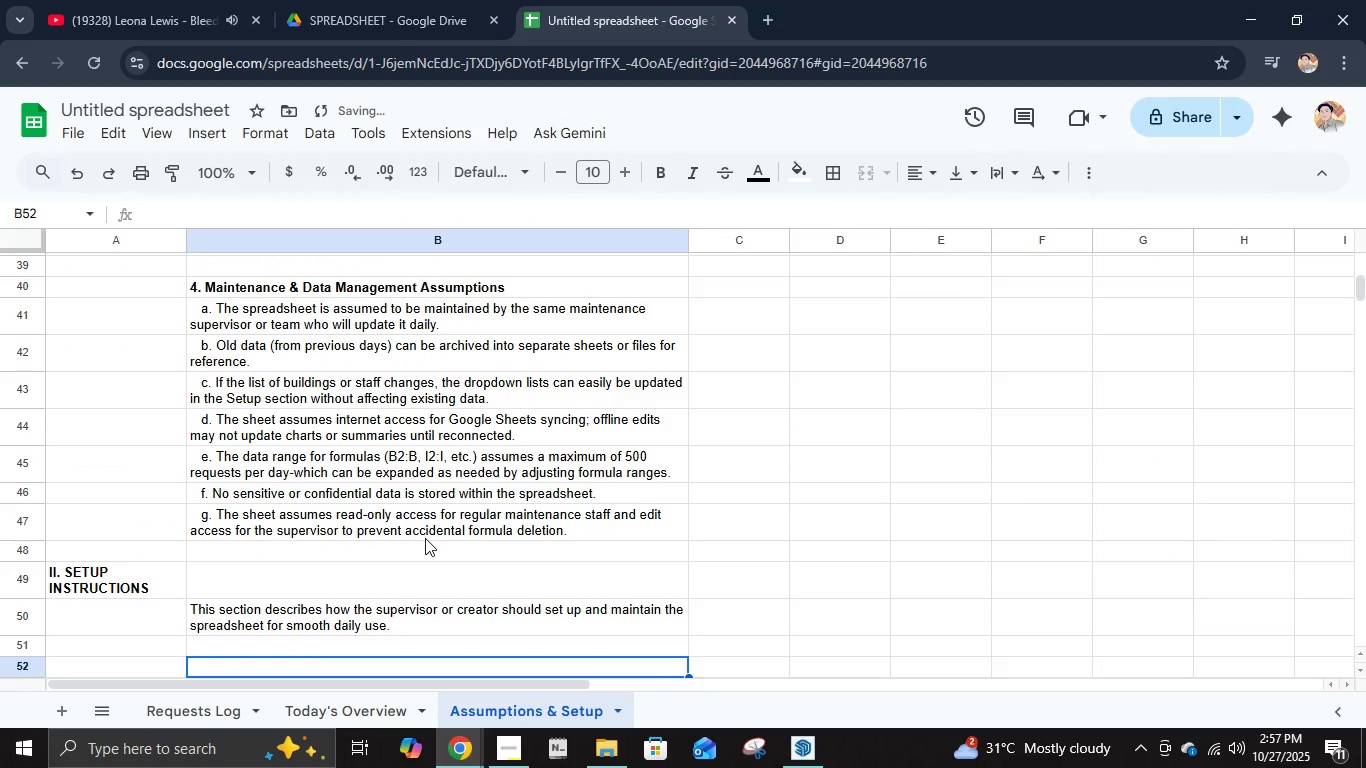 
key(ArrowUp)
 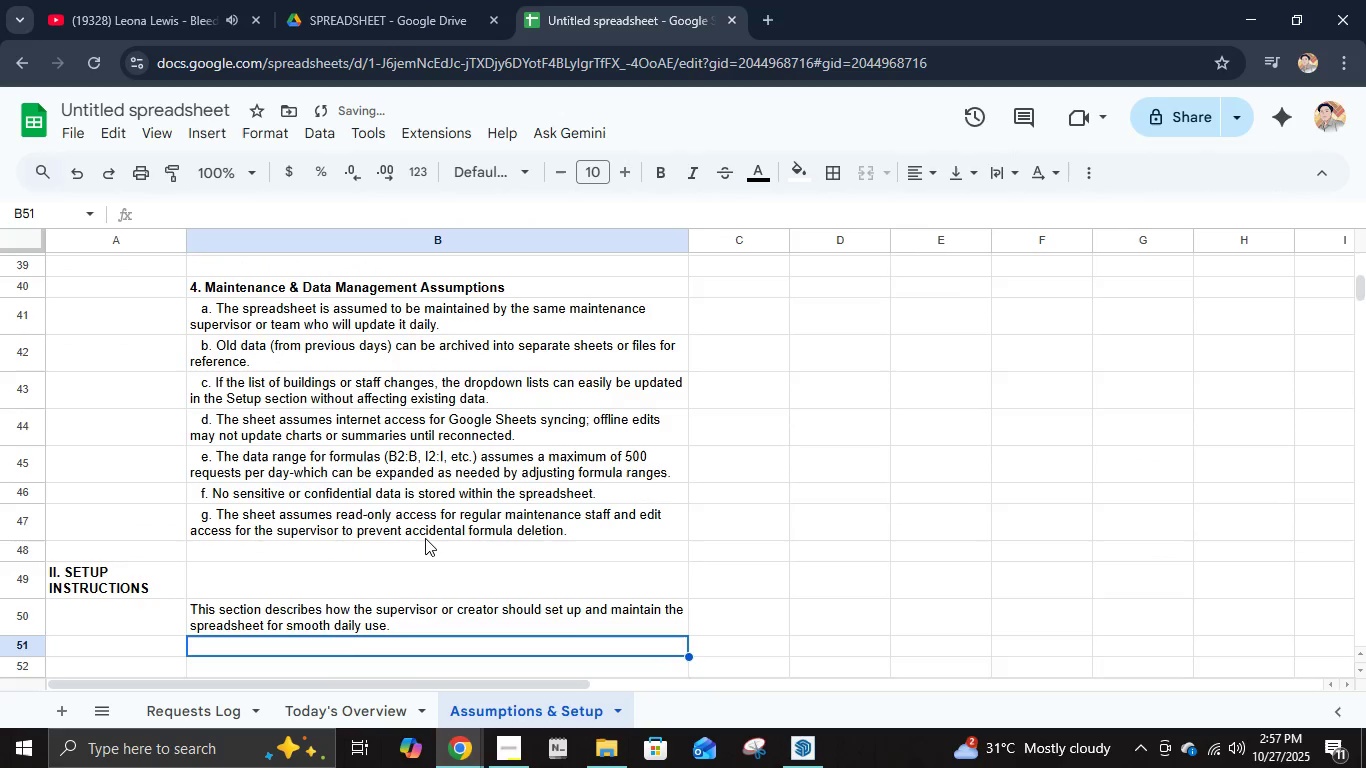 
key(ArrowDown)
 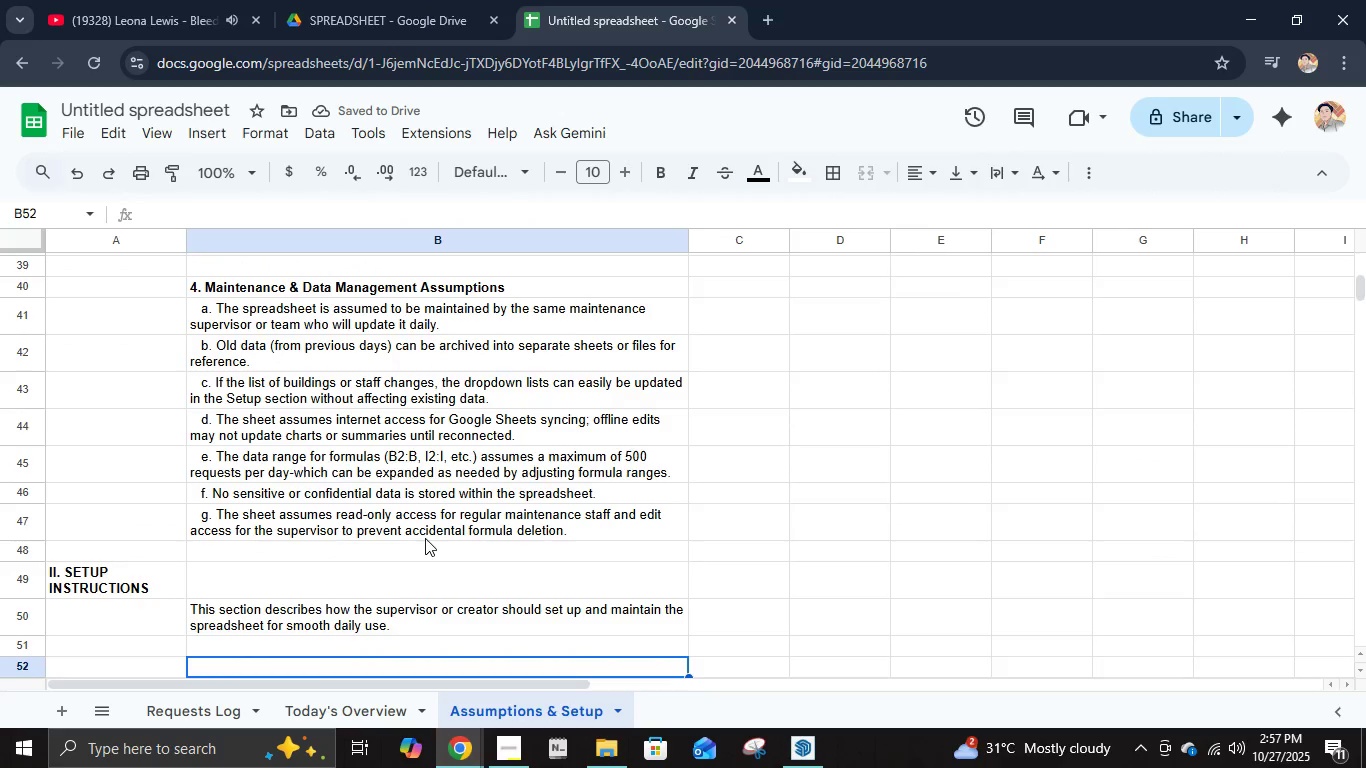 
key(Control+B)
 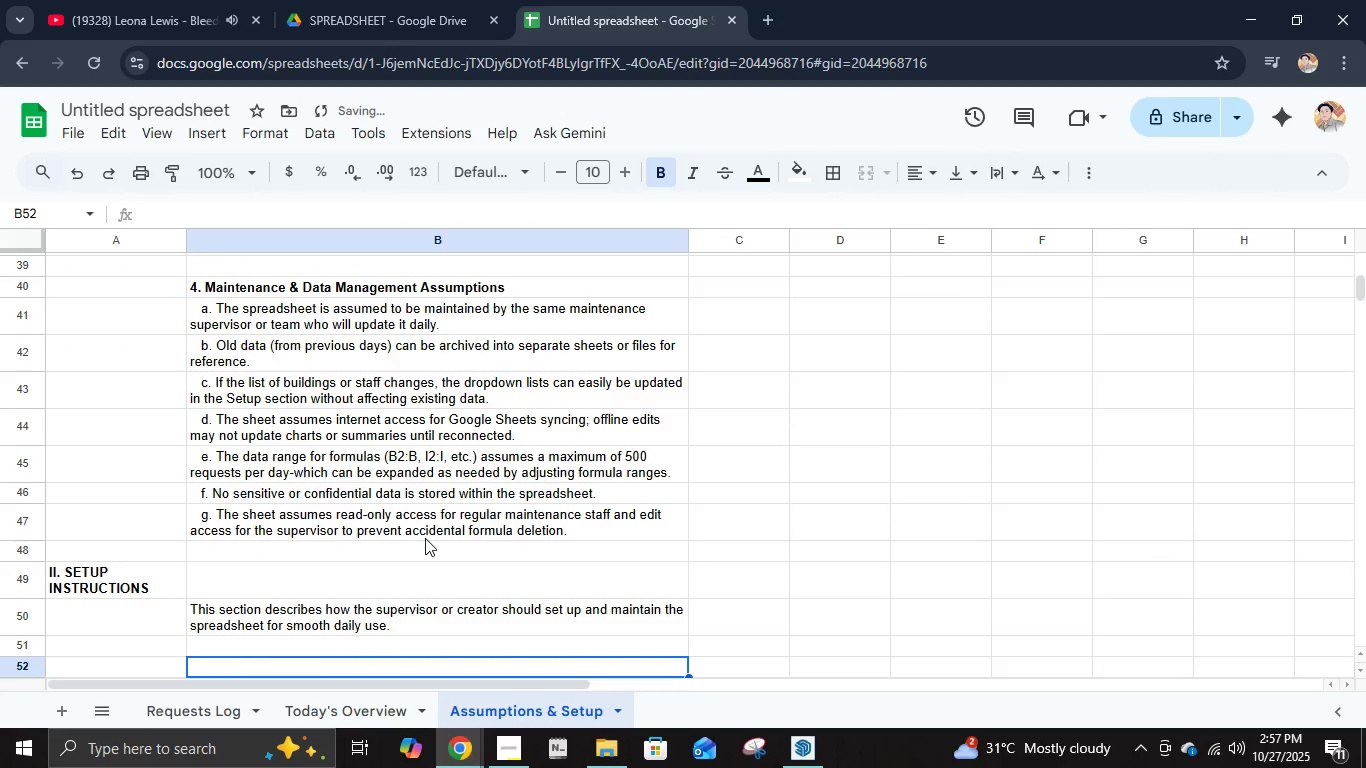 
type(1. Data Enr)
key(Backspace)
type(try Setup)
 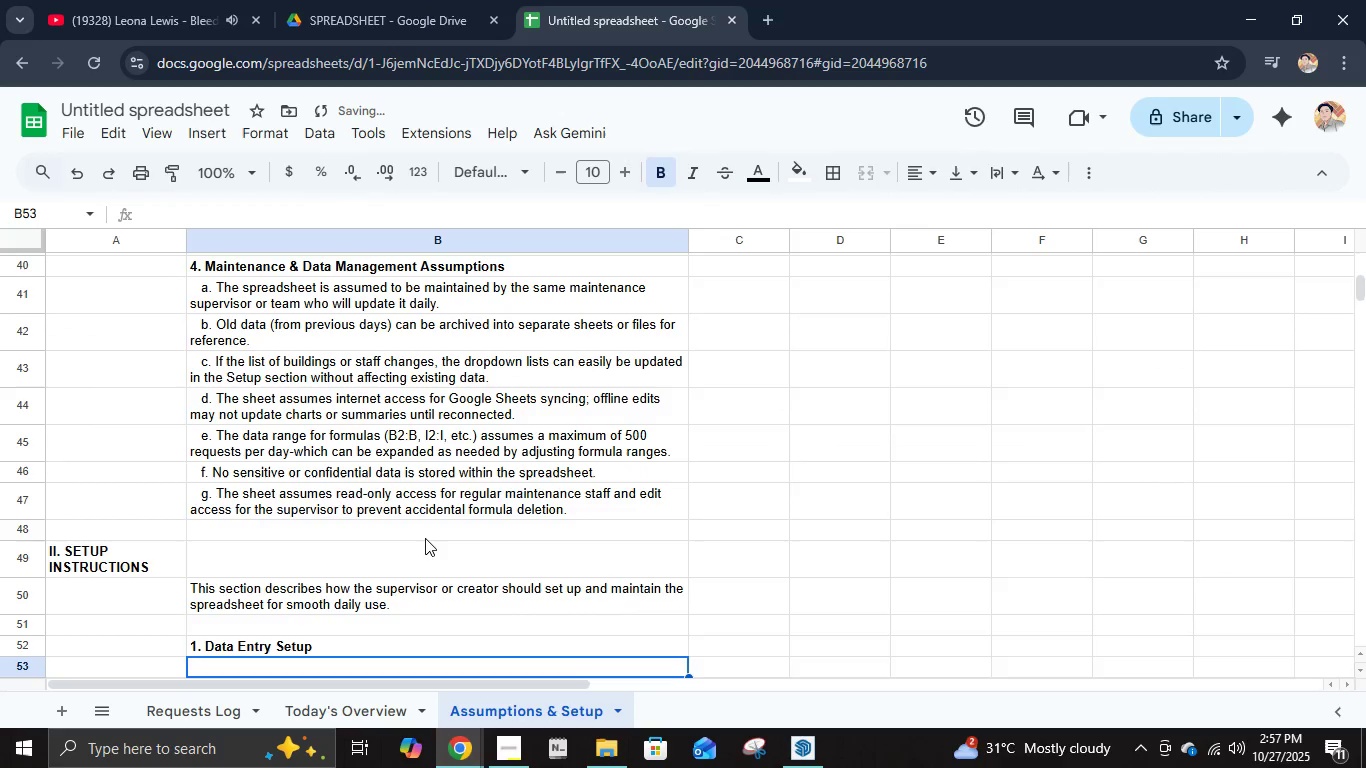 
 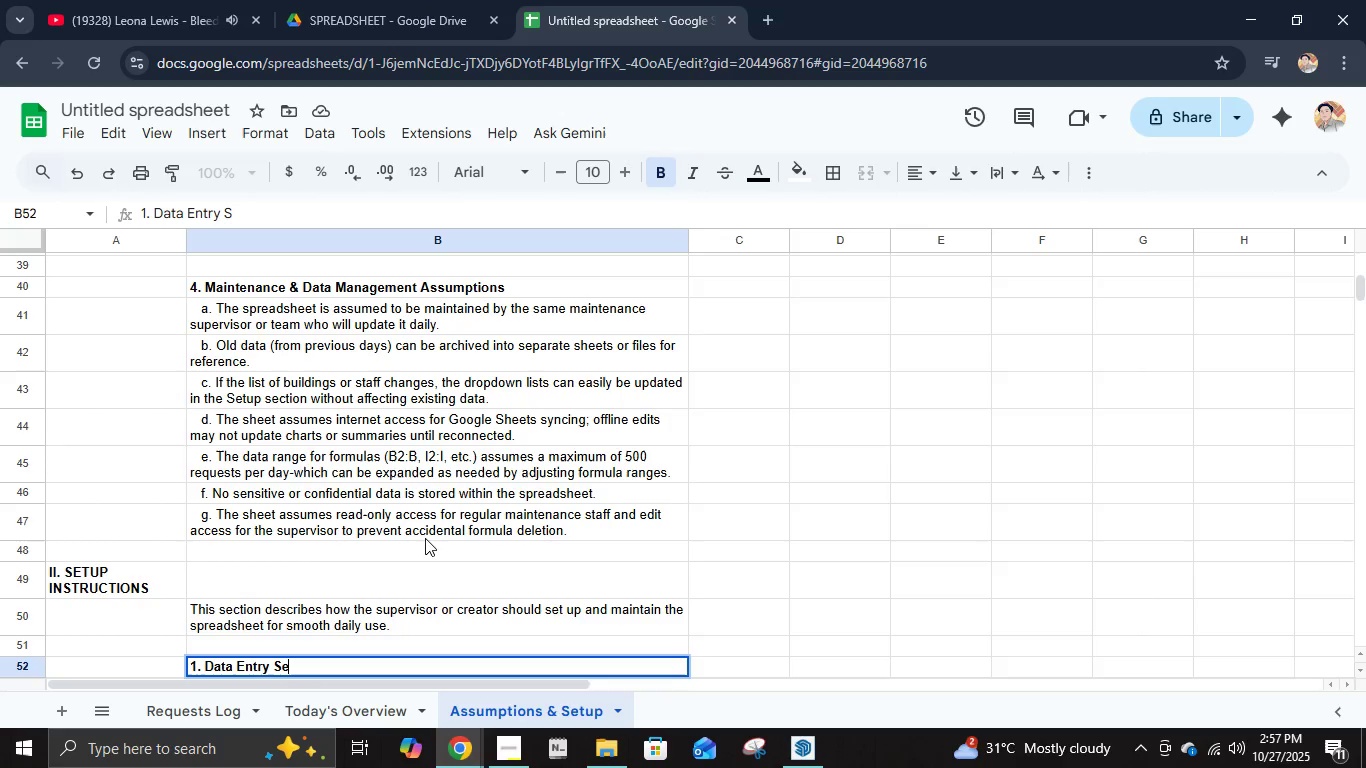 
key(Enter)
 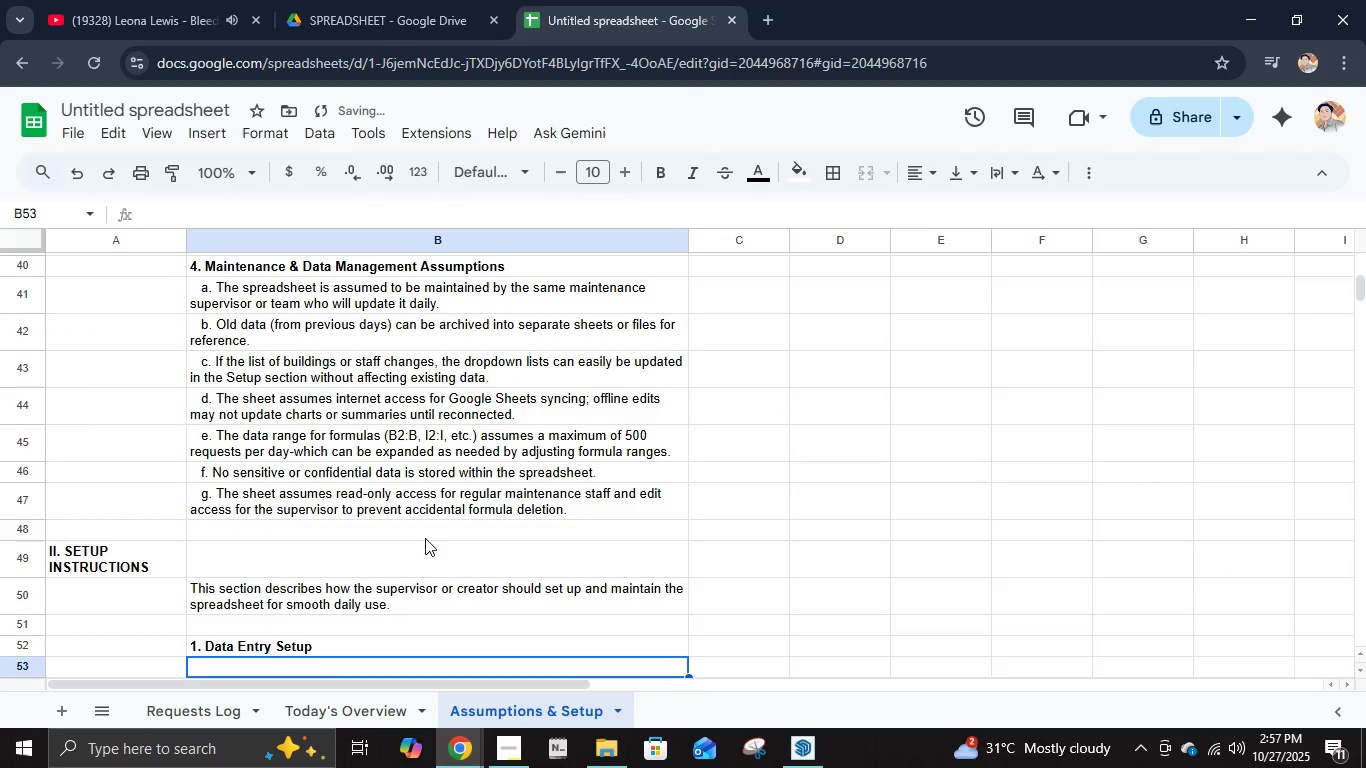 
type(   a. Go to the Requets Log Sheet.)
 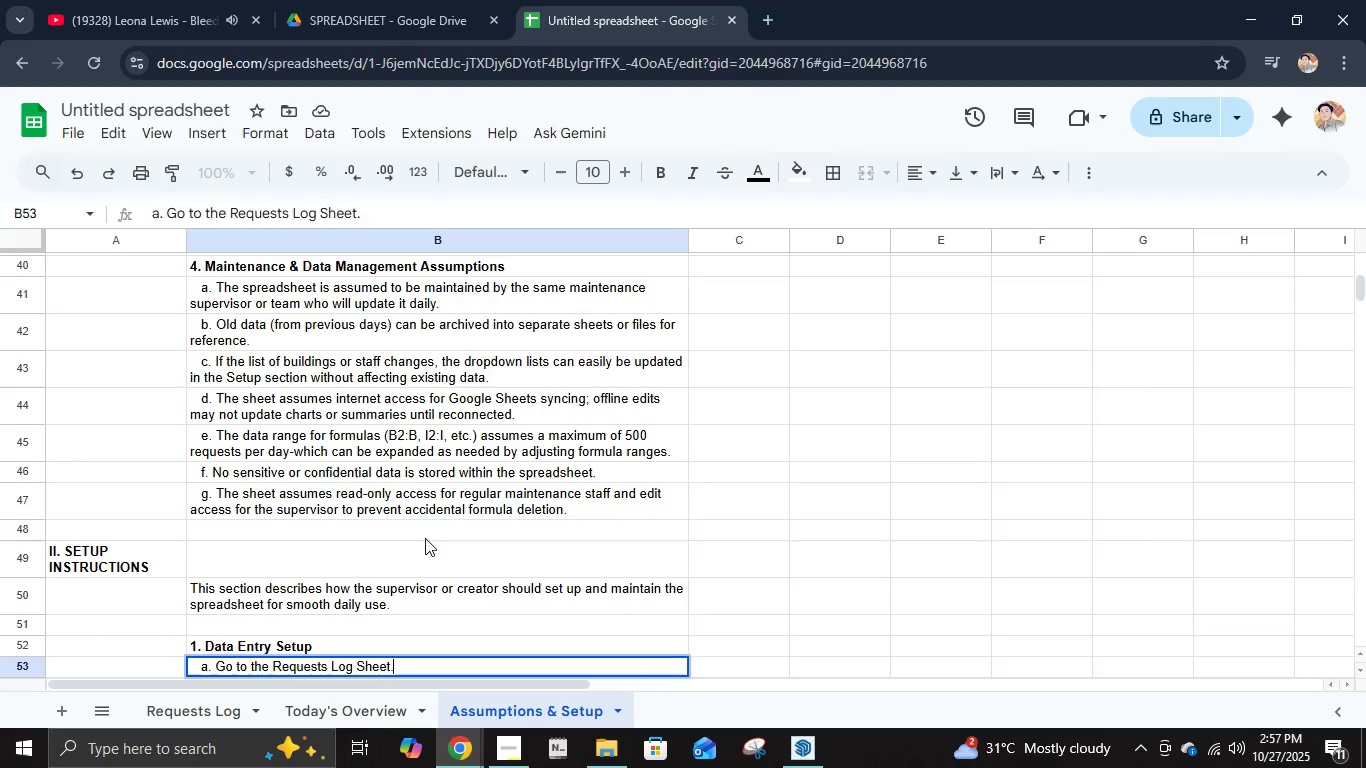 
 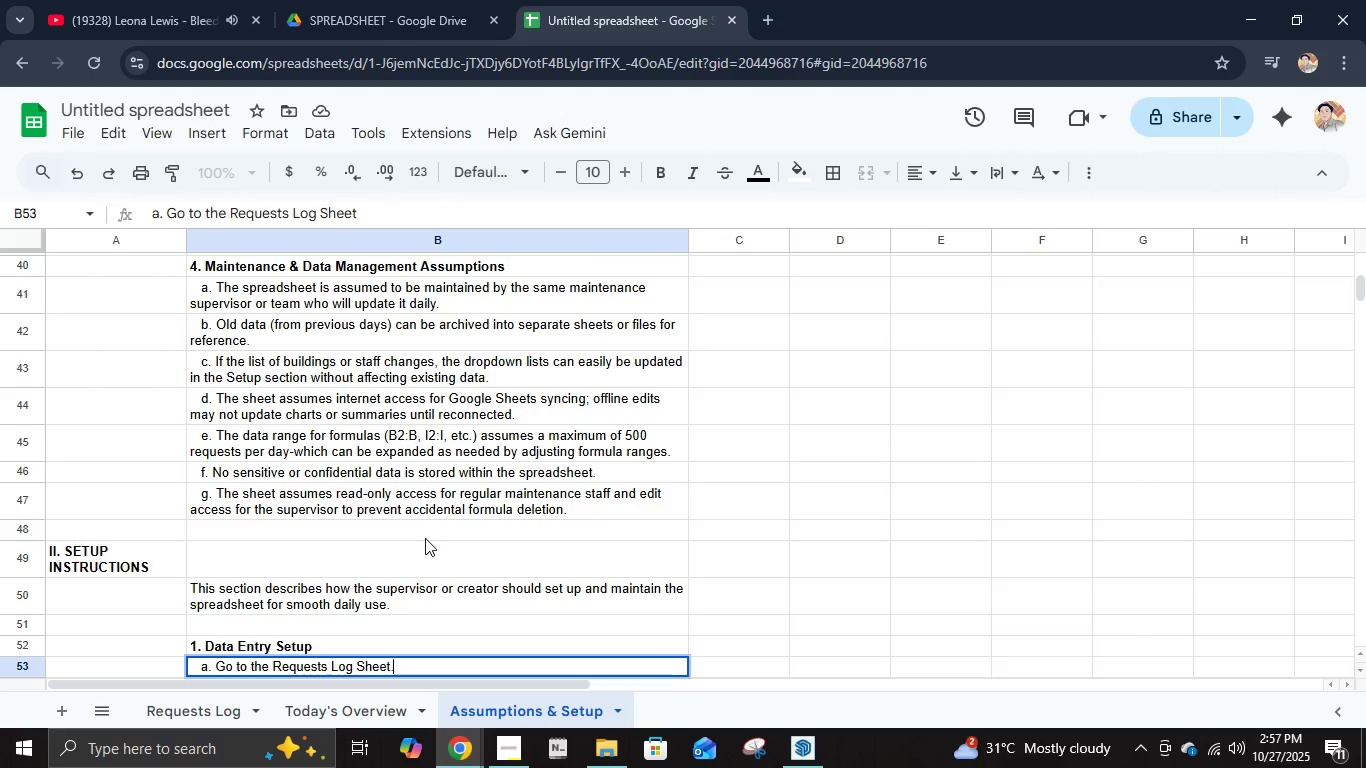 
key(Enter)
 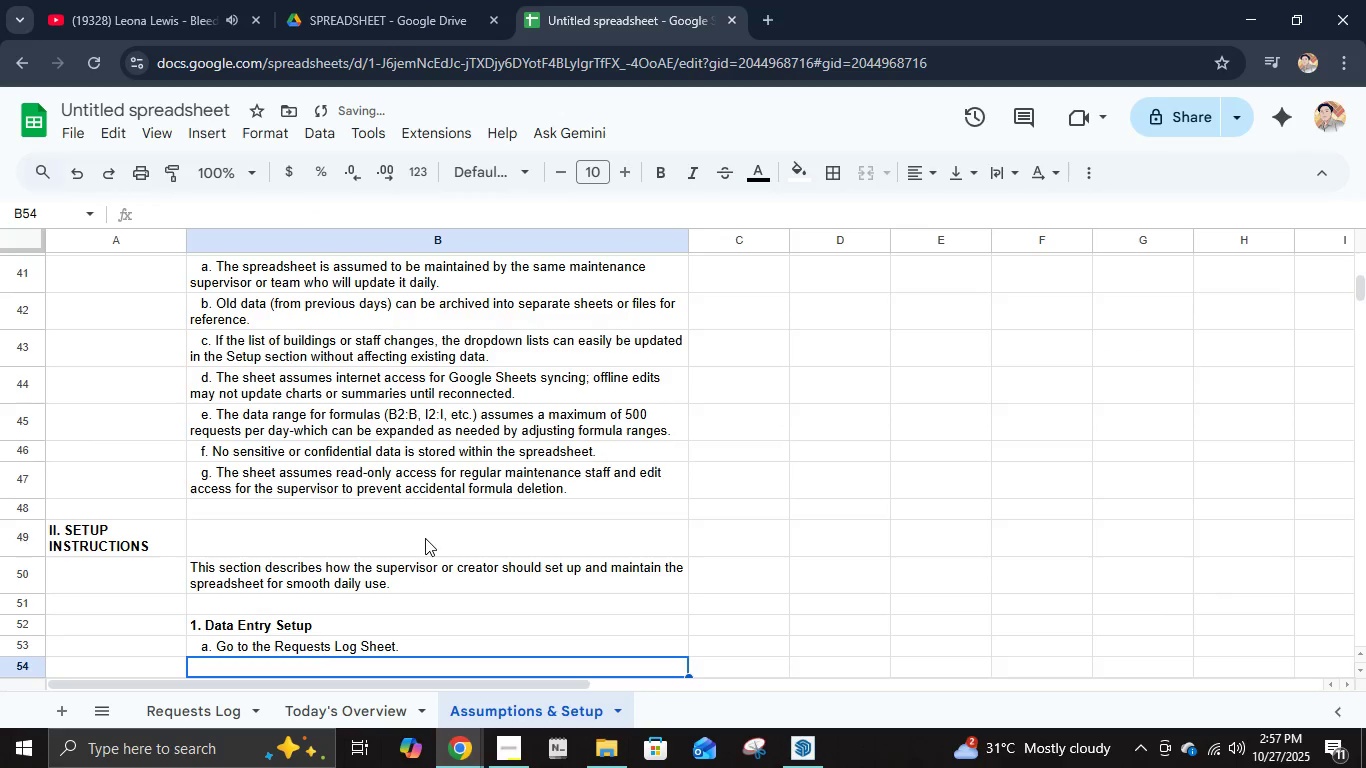 
type(   b. In Row 1, enter headers exactly as follows:)
 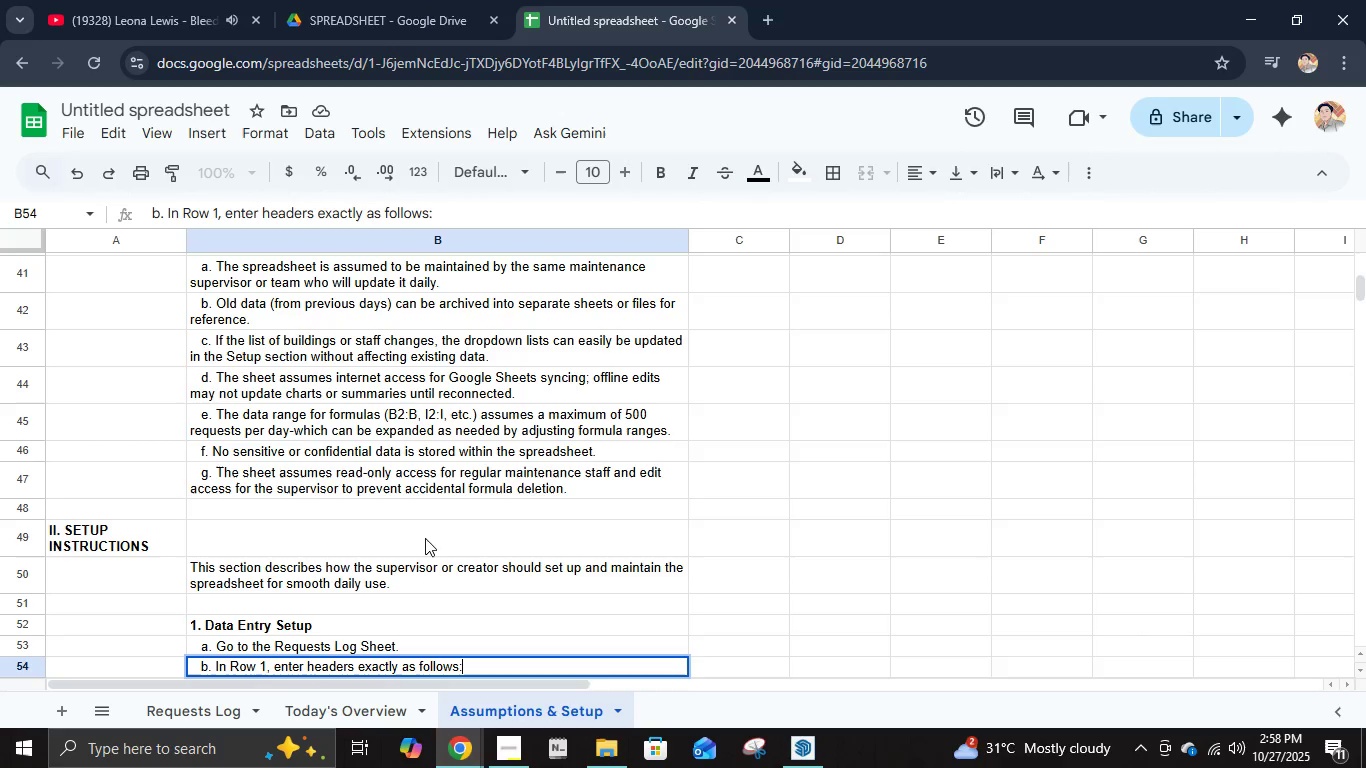 
key(Enter)
 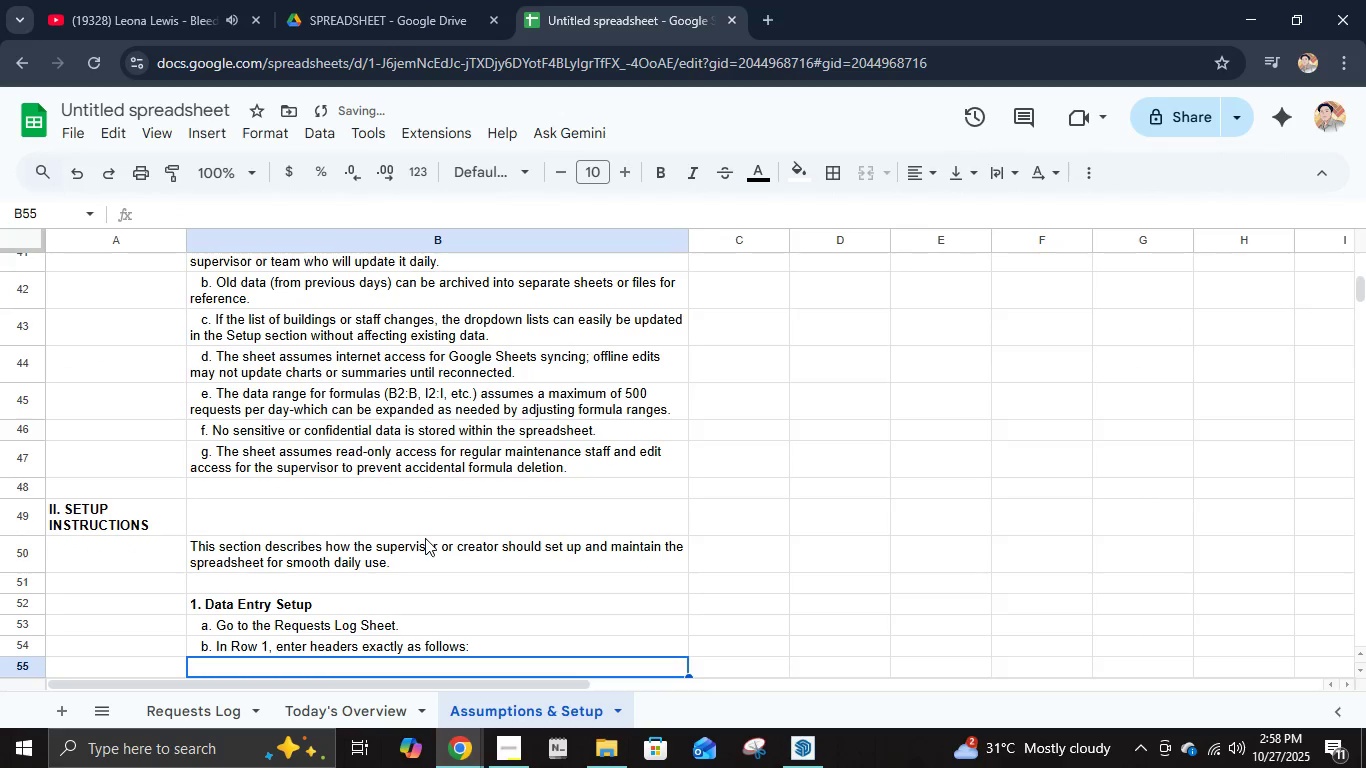 
type(       -Request ID ' )
key(Backspace)
key(Backspace)
type(\ )
key(Backspace)
key(Backspace)
type(| Date of Request | Time | Buid)
key(Backspace)
type(lding | RT)
key(Backspace)
type(oom / Area | Repair Type | Priot)
key(Backspace)
type(rity | Assigned Staff | Statut)
key(Backspace)
type(s | Notes)
 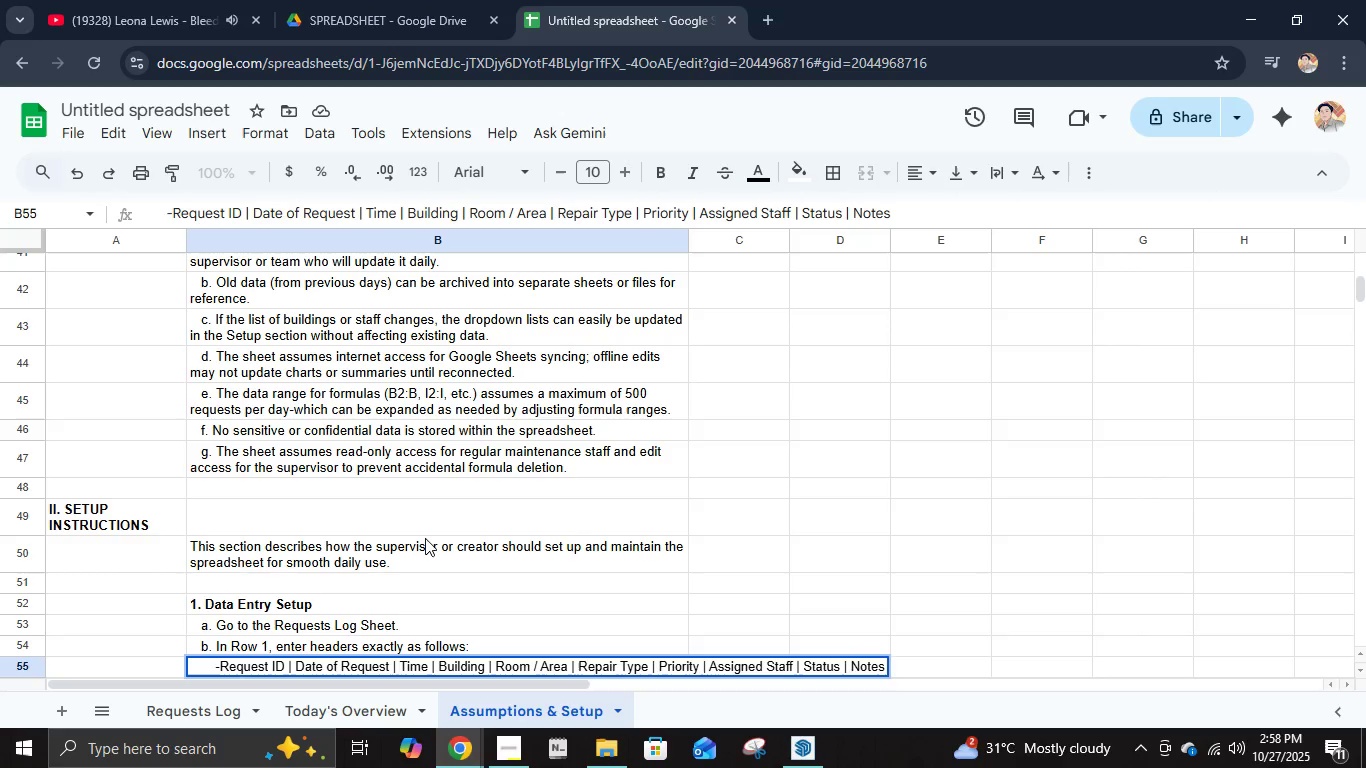 
 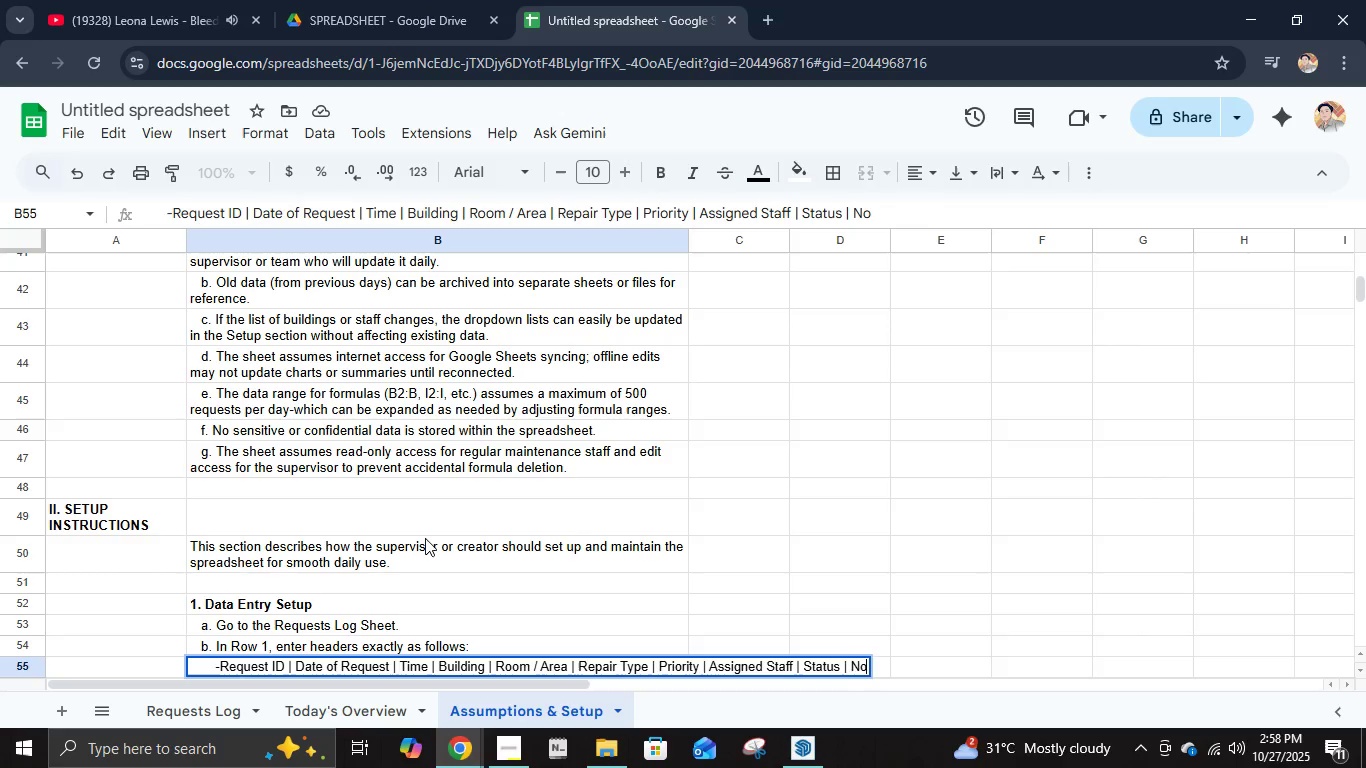 
key(Enter)
 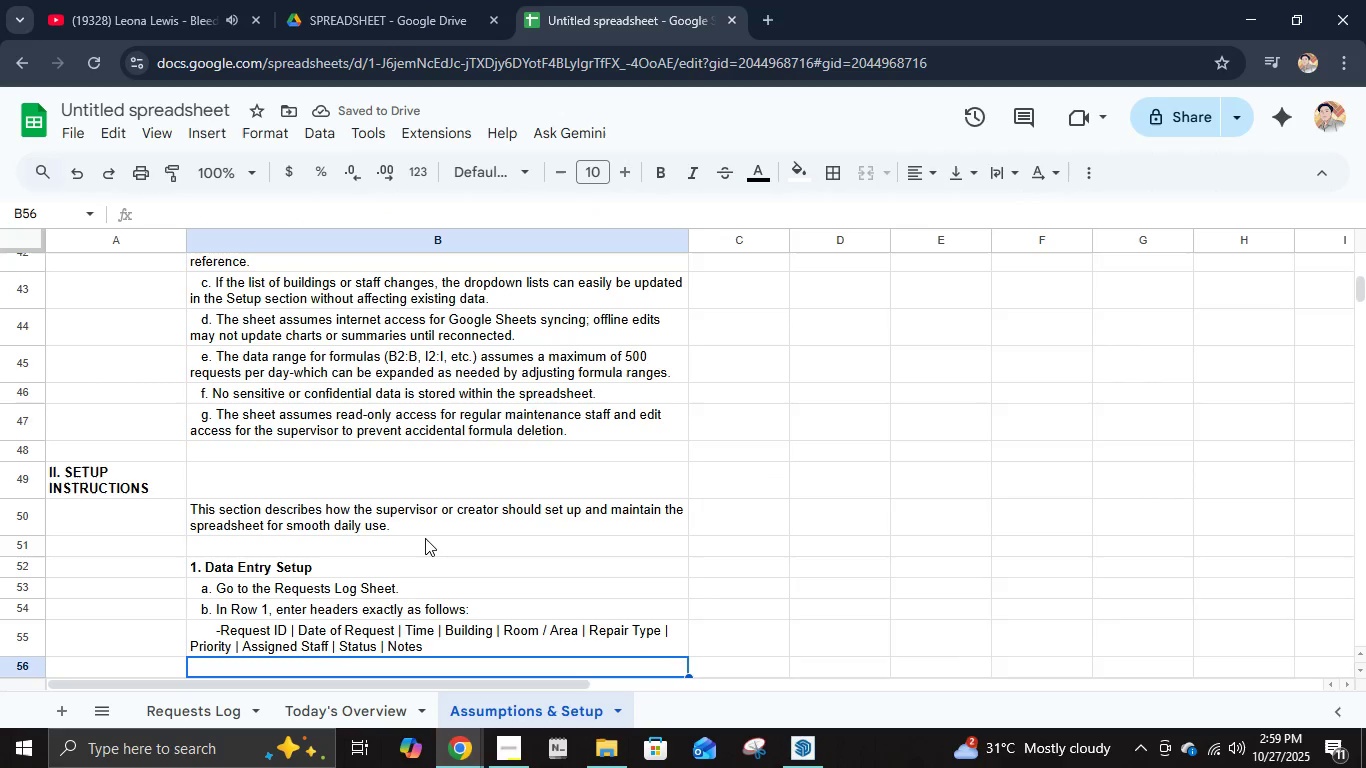 
type(   c. For Request ID (Column A), use the formula:)
 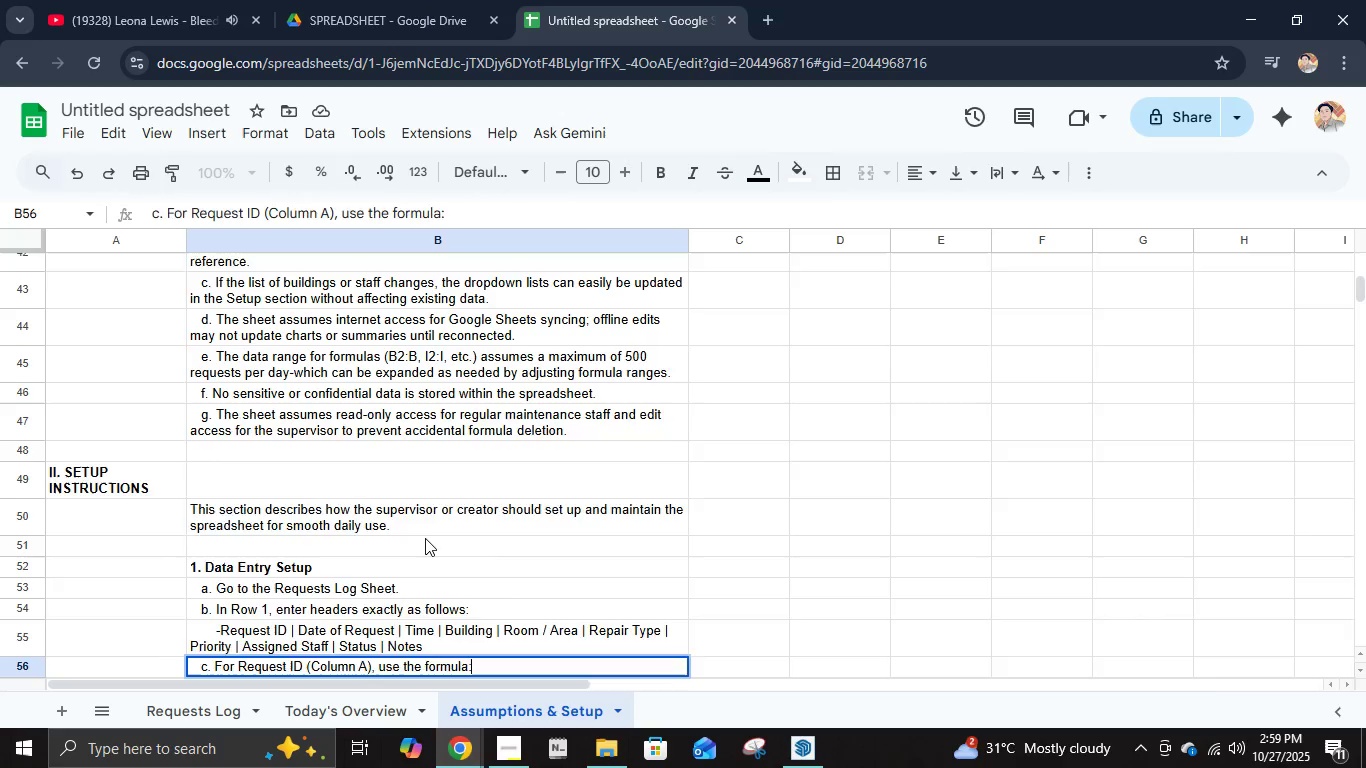 
 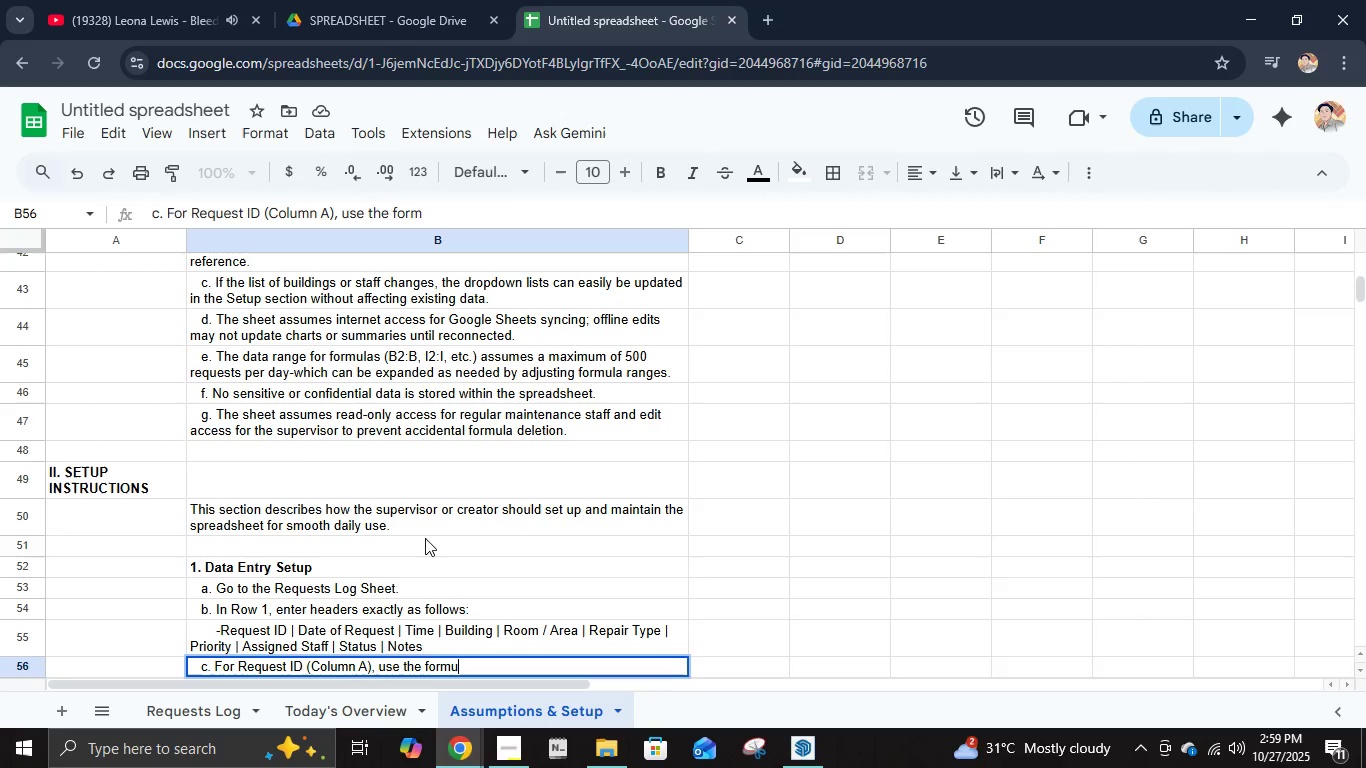 
key(Enter)
 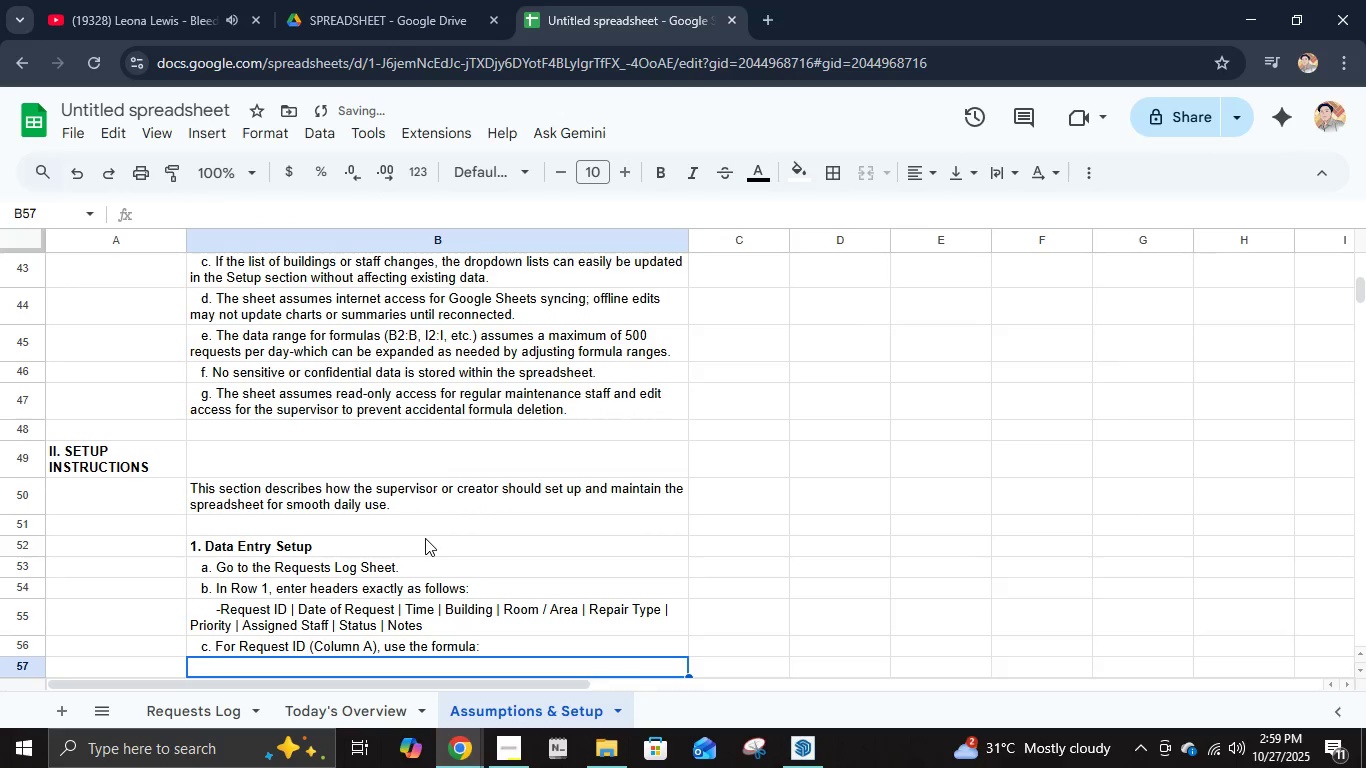 
type(       - )
key(Backspace)
type(="REQ")
key(Backspace)
type(-"%)
key(Backspace)
type(&TEXT(ROW()-1,"1000"))
 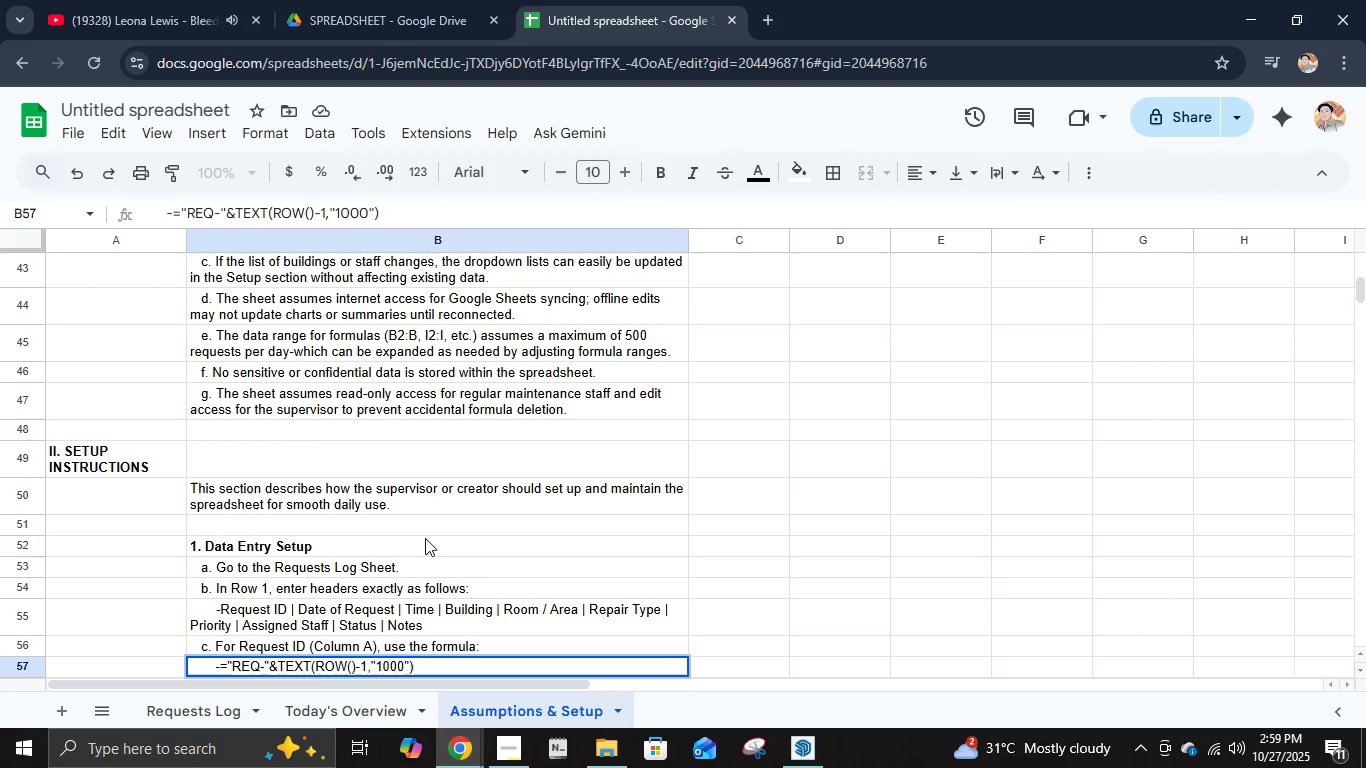 
key(Enter)
 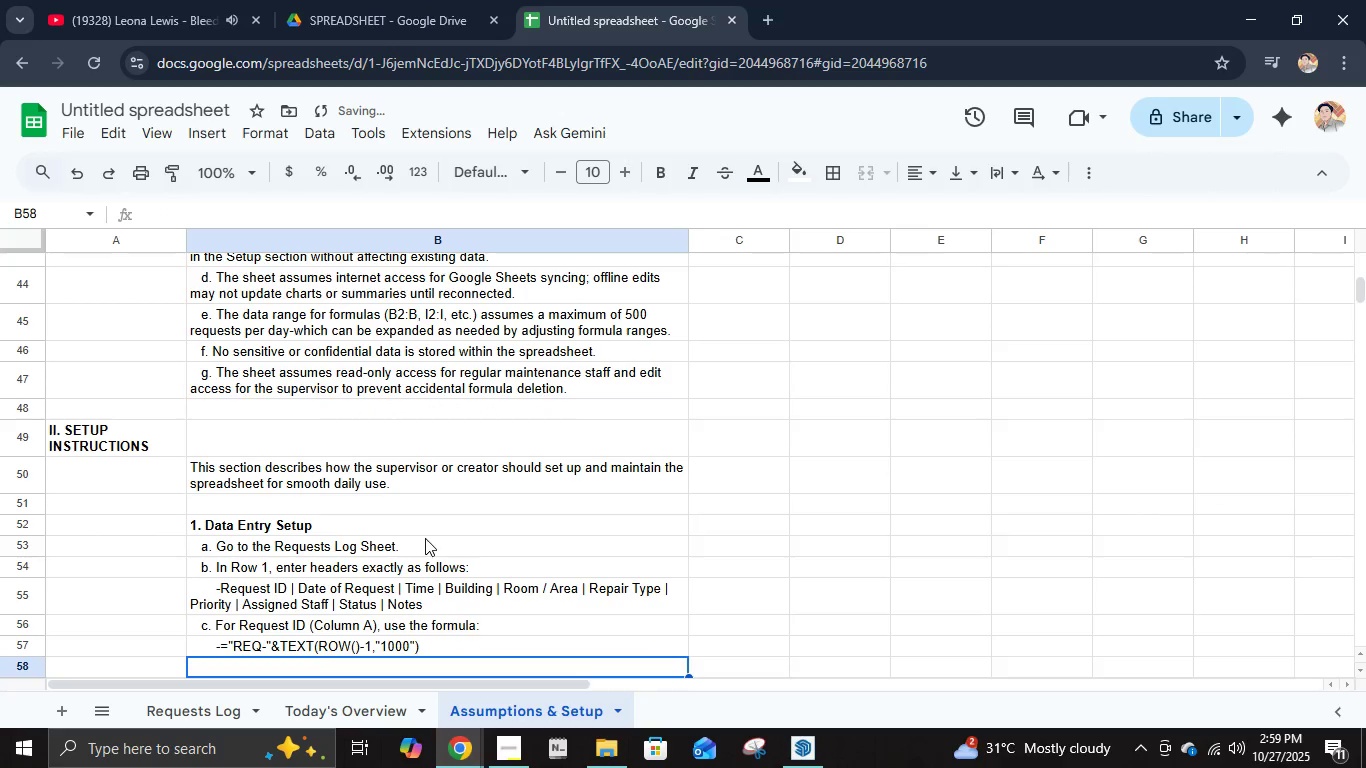 
type(       this)
key(Backspace)
key(Backspace)
key(Backspace)
key(Backspace)
type(This generate IDS)
key(Backspace)
type(s like REQ-1001, REQ-1002, ets)
key(Backspace)
type(c.)
 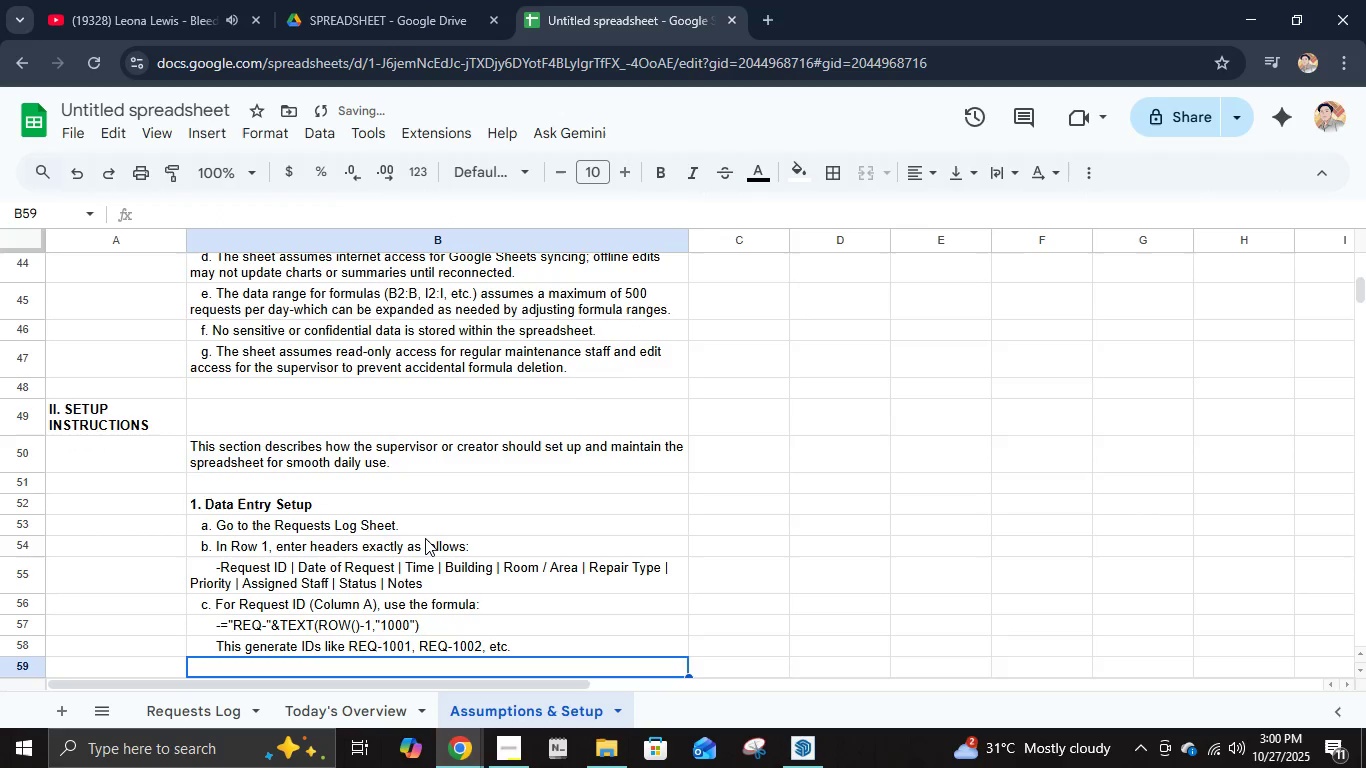 
 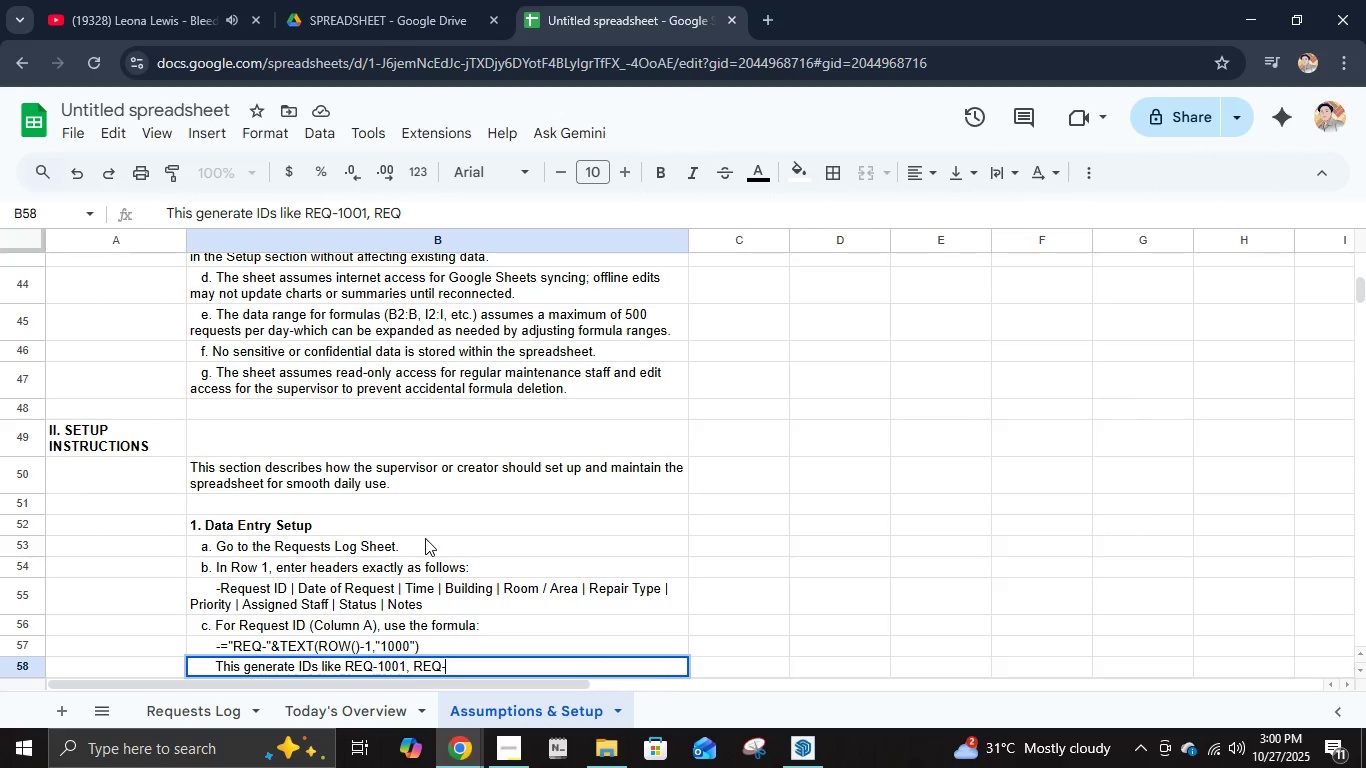 
key(Enter)
 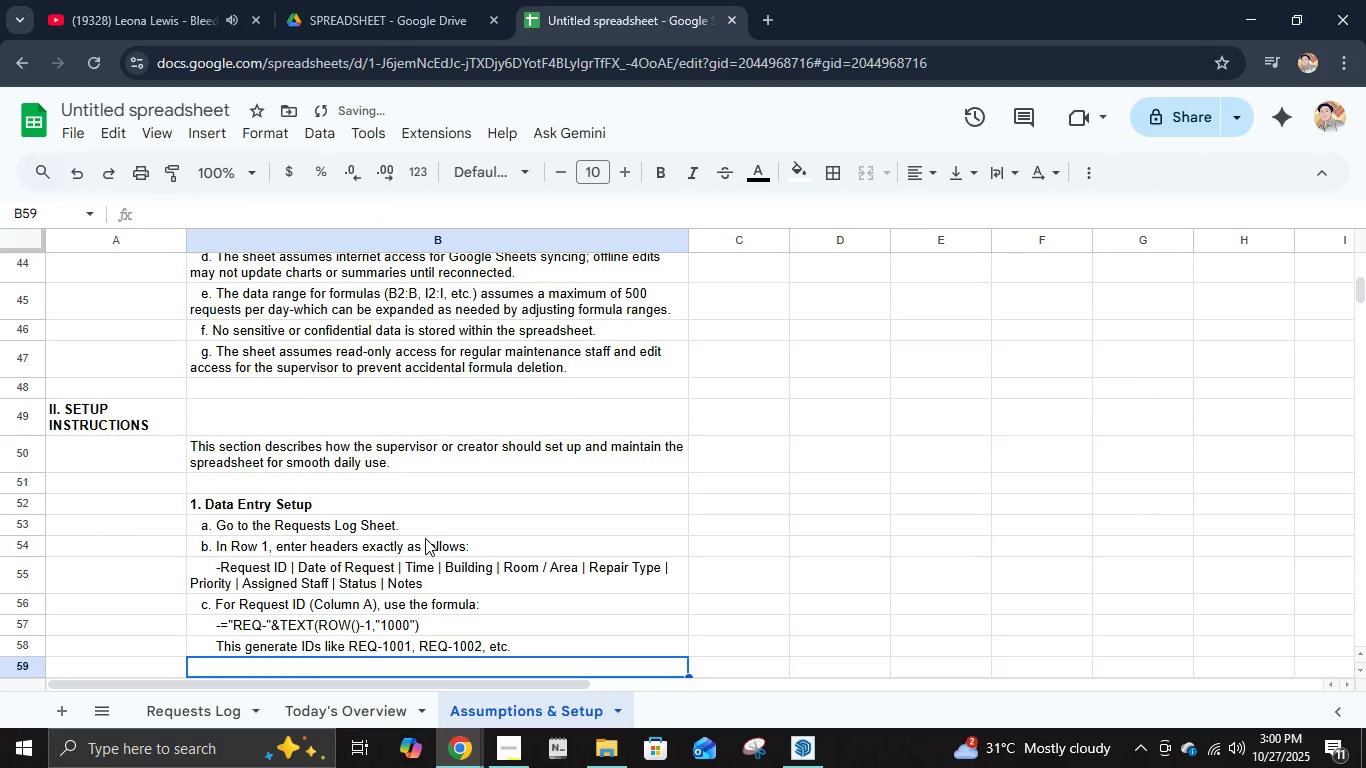 
type(   d. For Date of Request (Column B), isn)
key(Backspace)
key(Backspace)
type(nsert the formula:)
 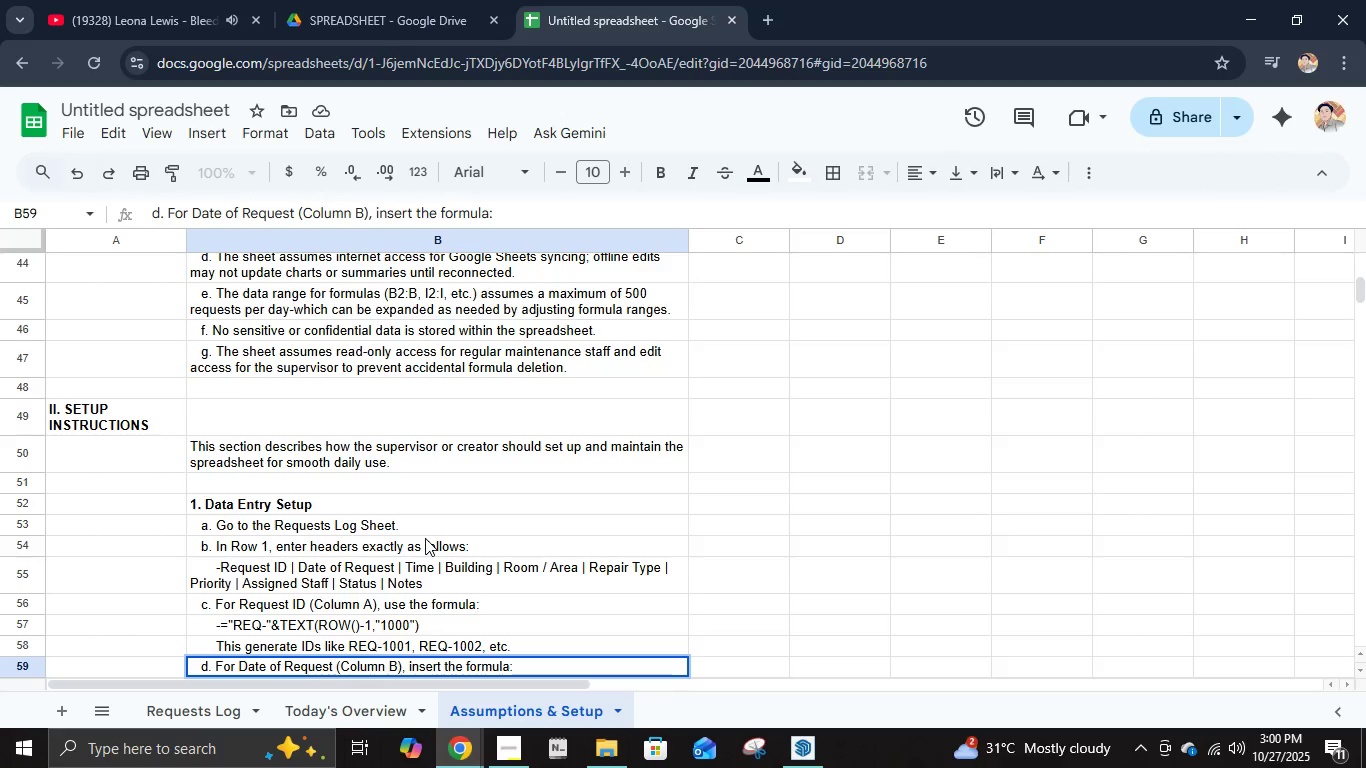 
key(Enter)
 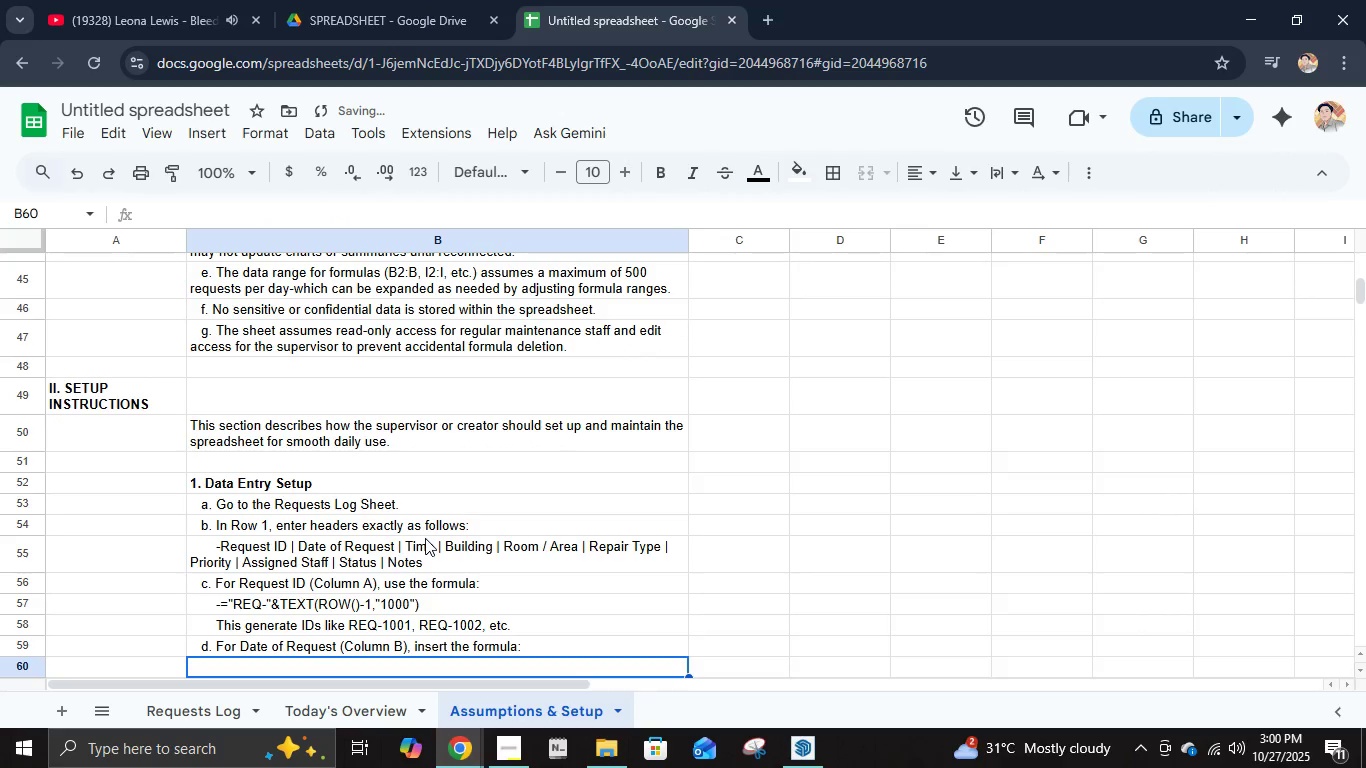 
type(       - )
key(Backspace)
type(=TODAY())
 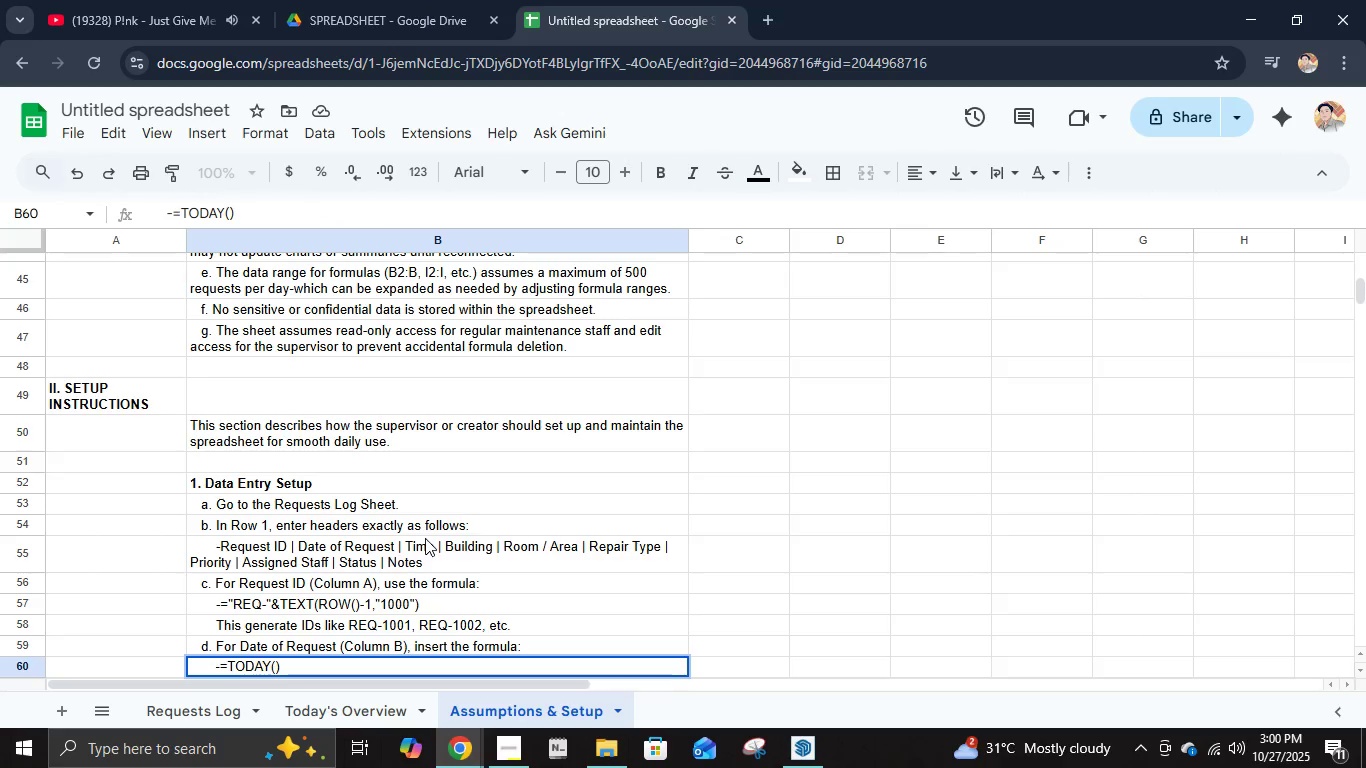 
key(Enter)
 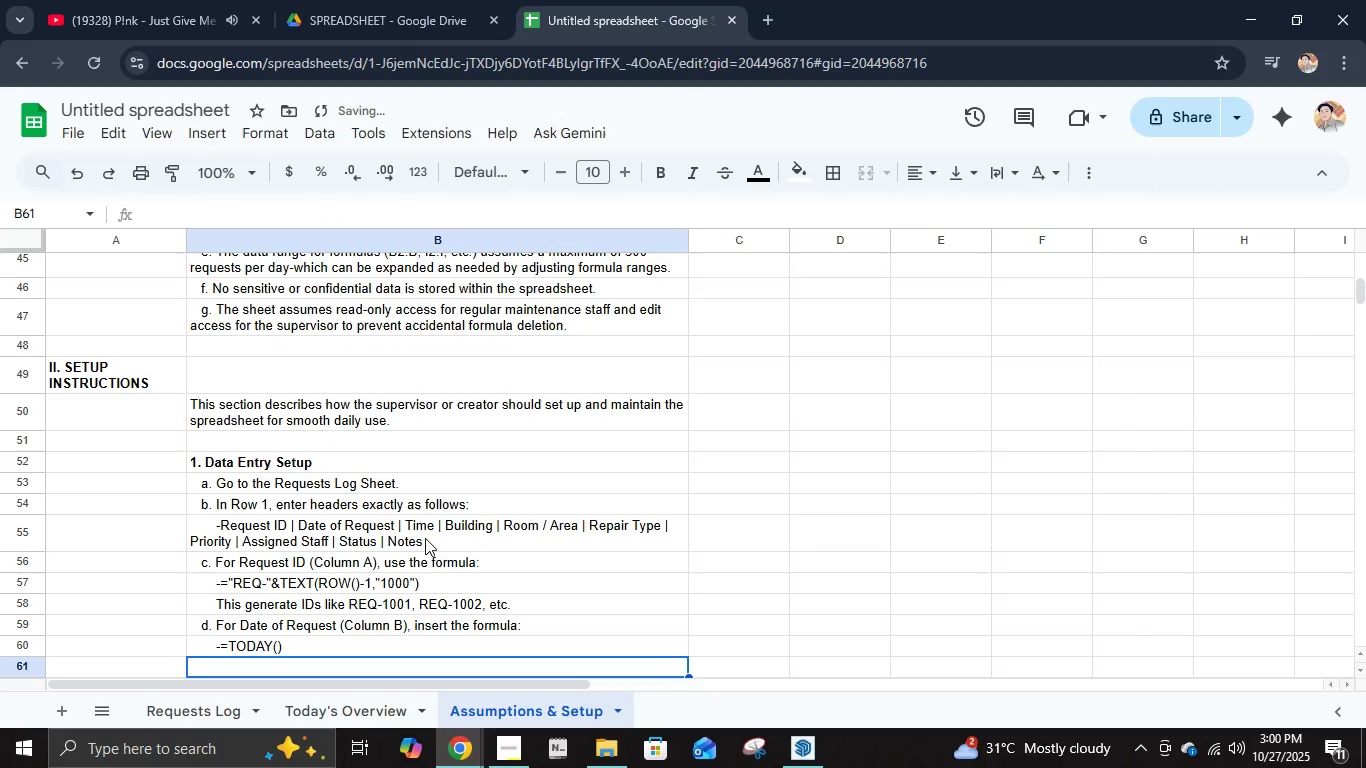 
type(       This automatically logs the date.)
 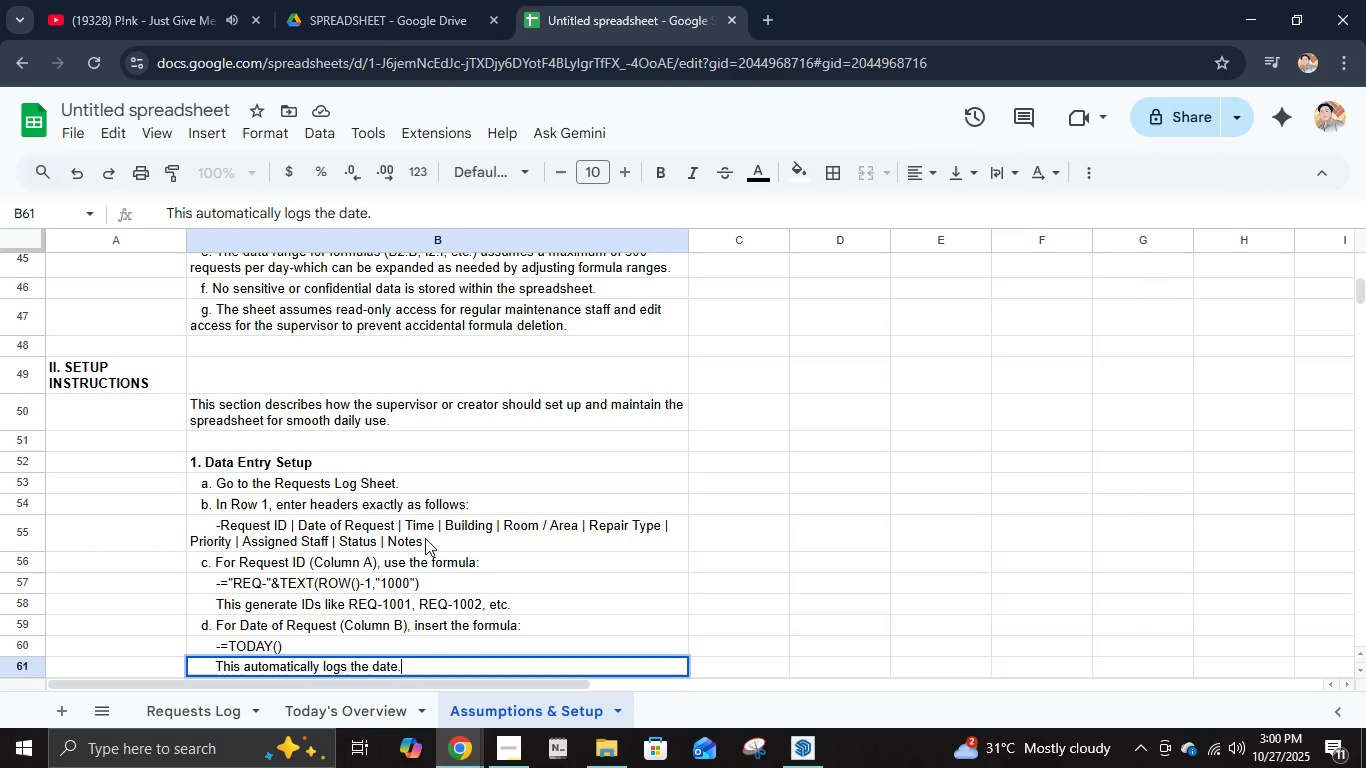 
key(Enter)
 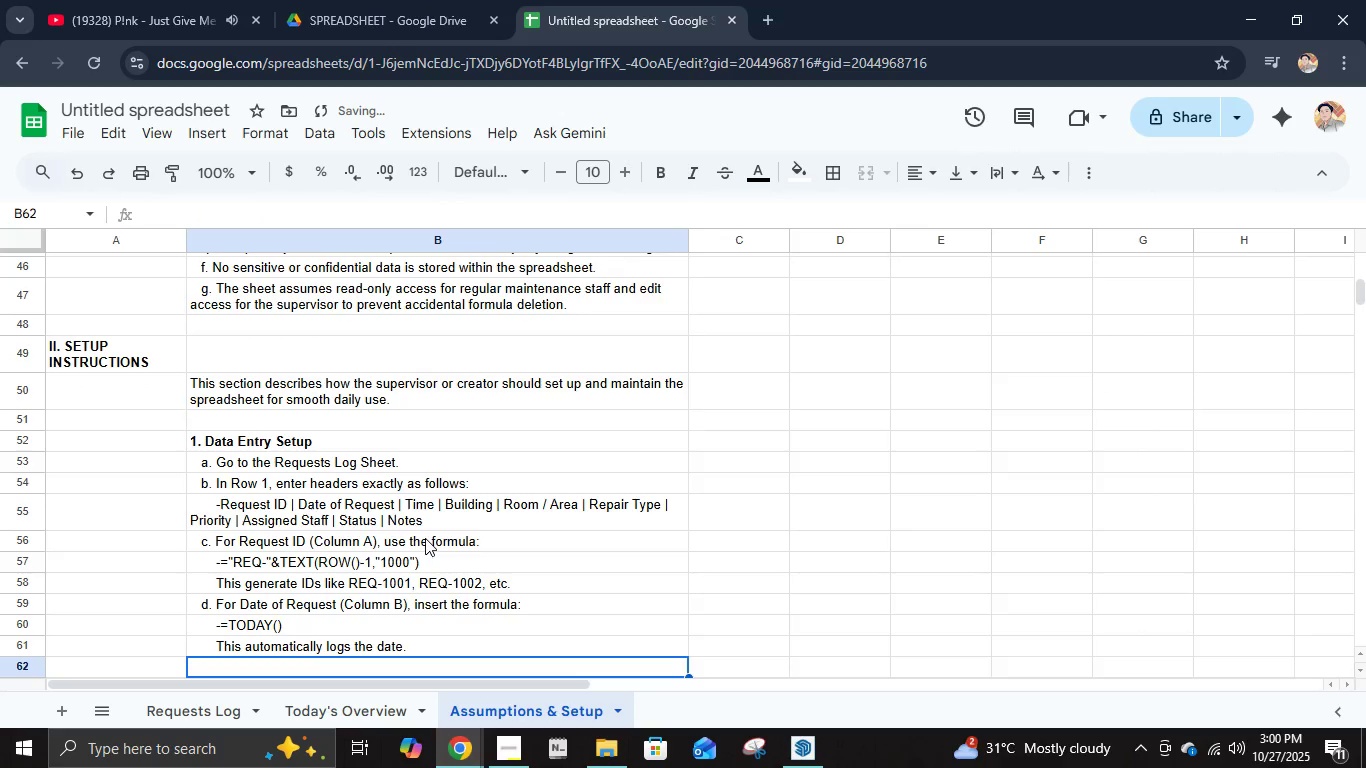 
type(   e. For t)
key(Backspace)
type(Tiem)
key(Backspace)
key(Backspace)
type(me (Column C), you can use:)
 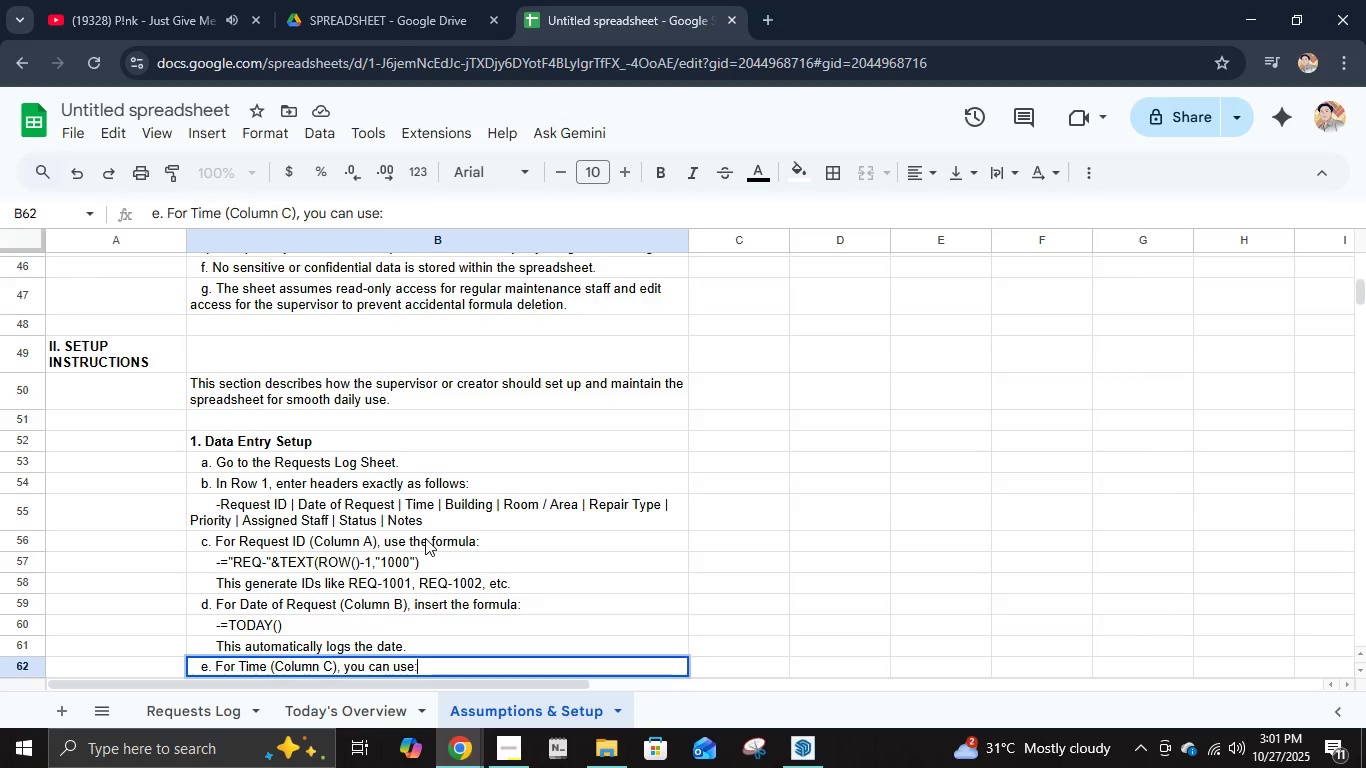 
 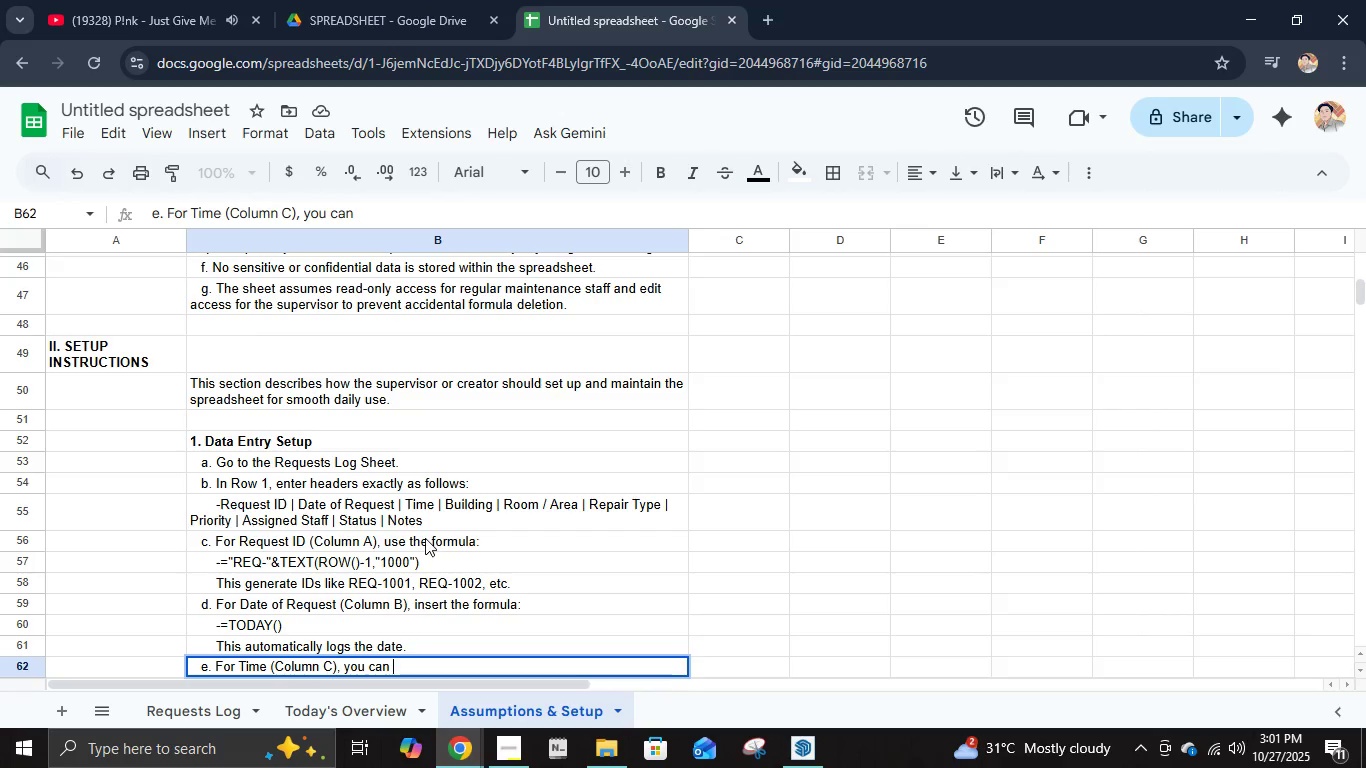 
key(Enter)
 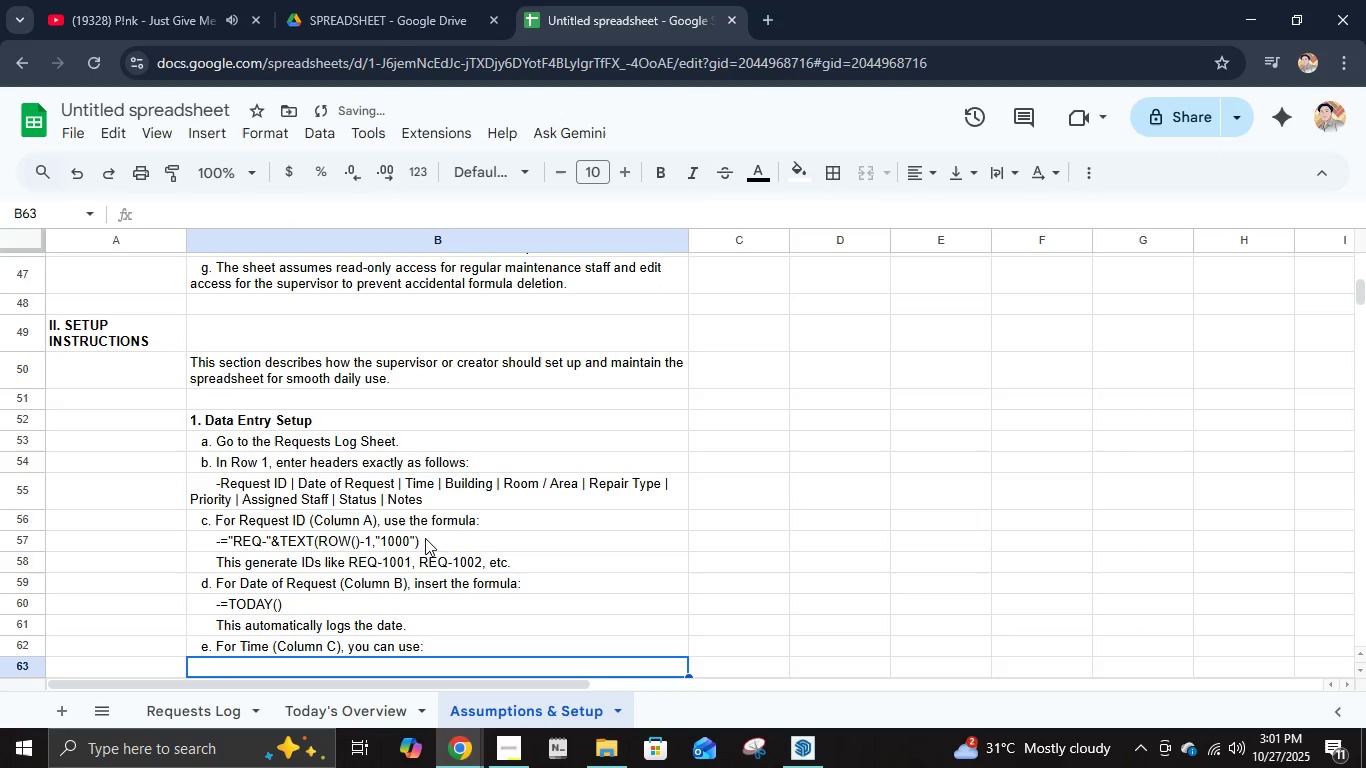 
type(       -=TEXT(NOW()<)
key(Backspace)
type(,"hh:mm AM/PM"))
 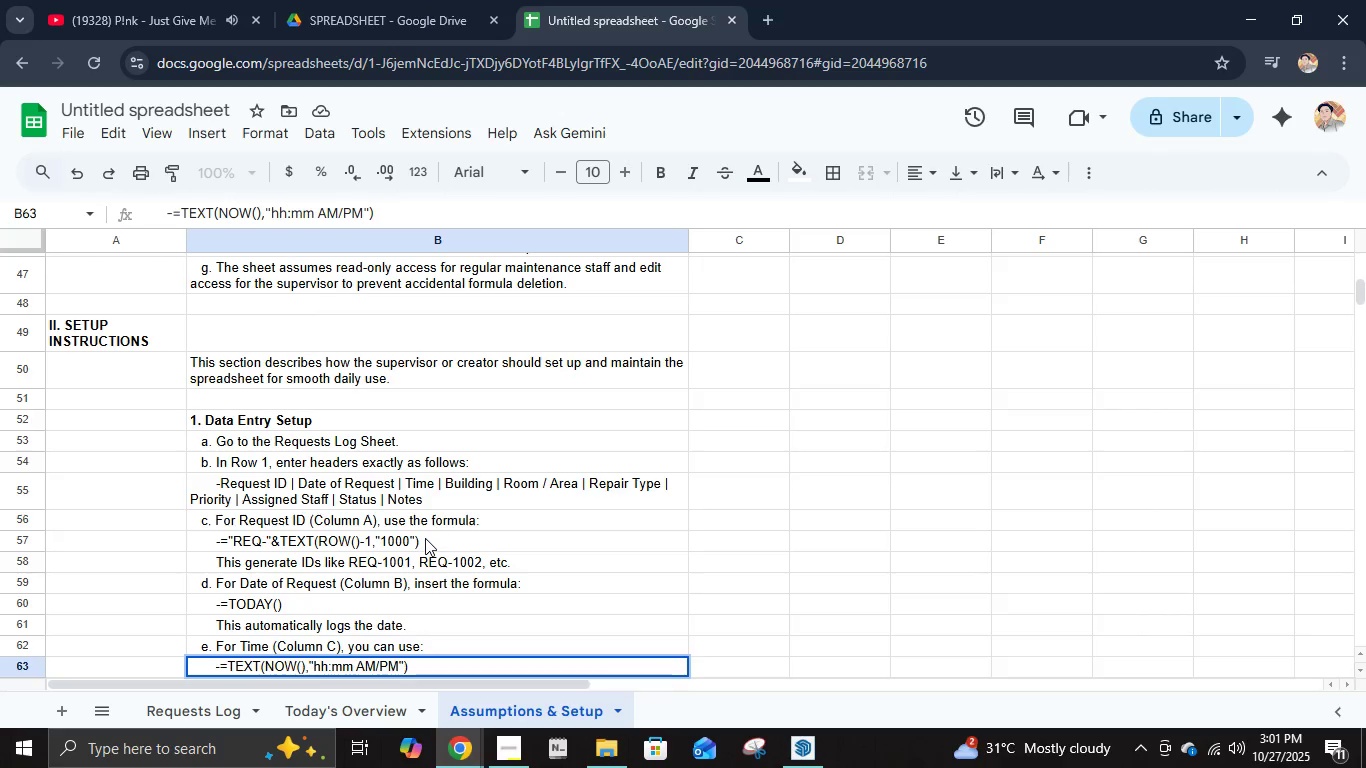 
key(Enter)
 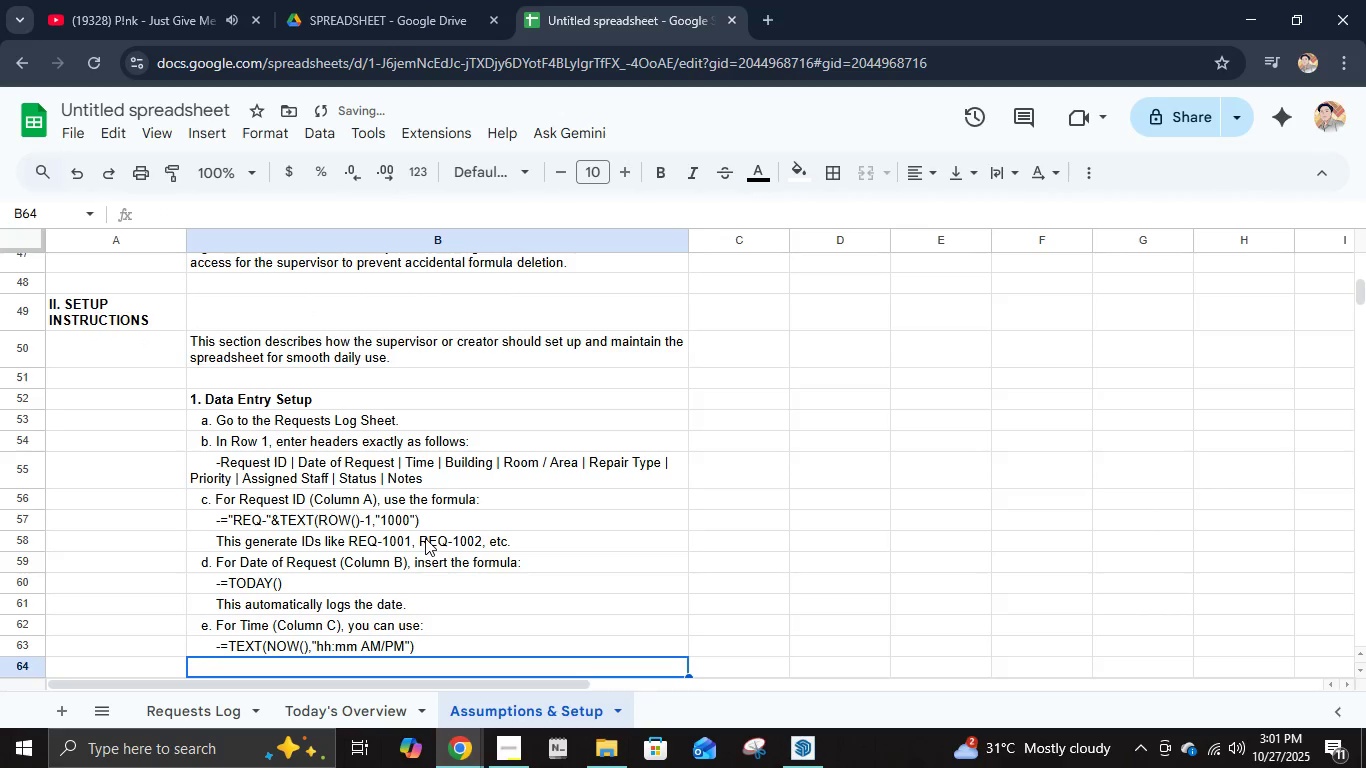 
type(       or enter manually.)
 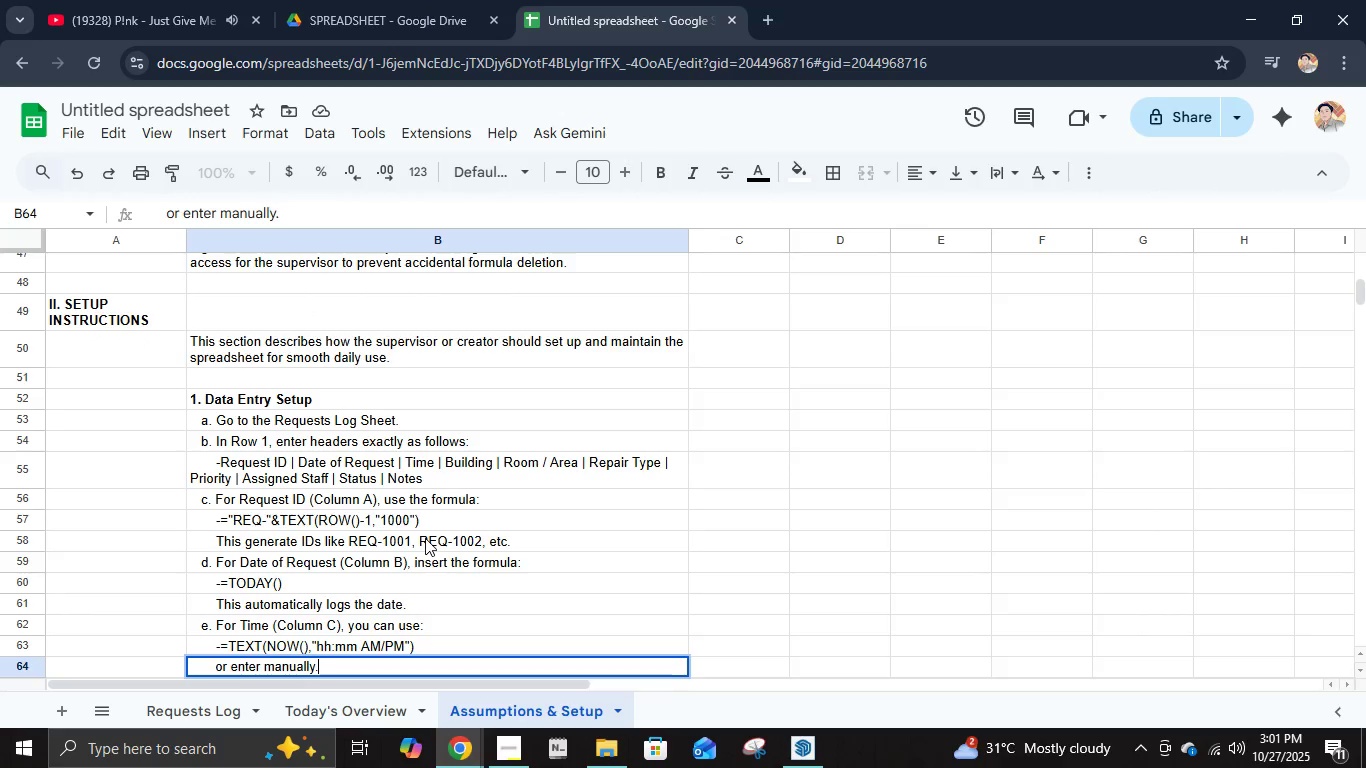 
key(Enter)
 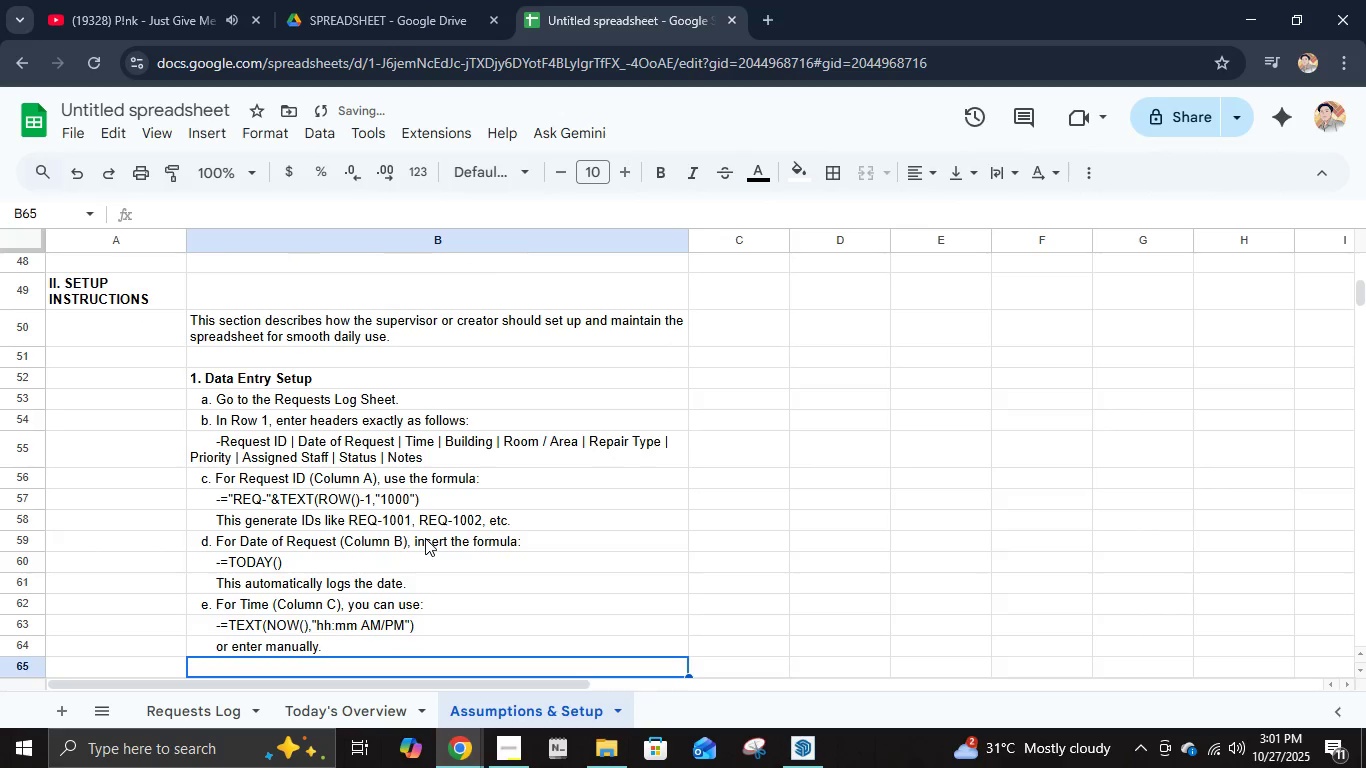 
type(   f. Apply Data Validation:)
 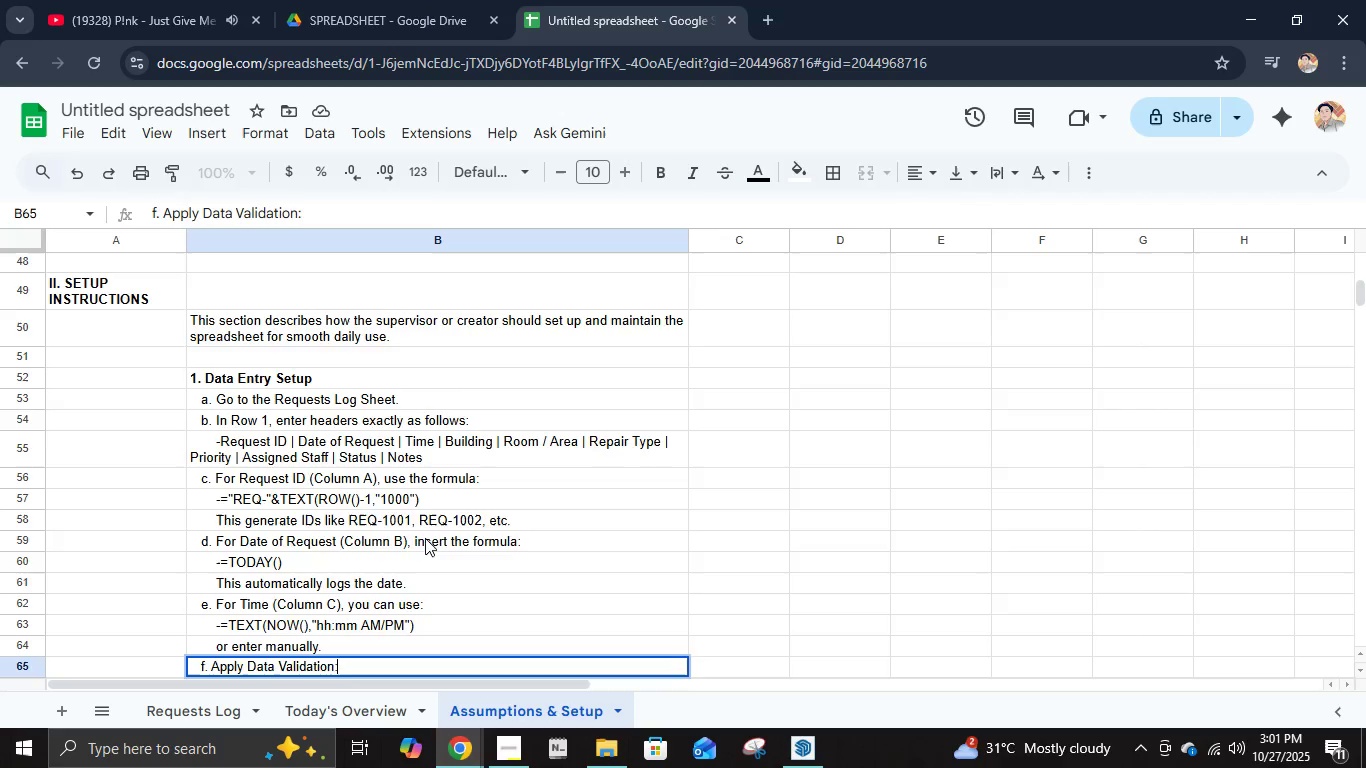 
 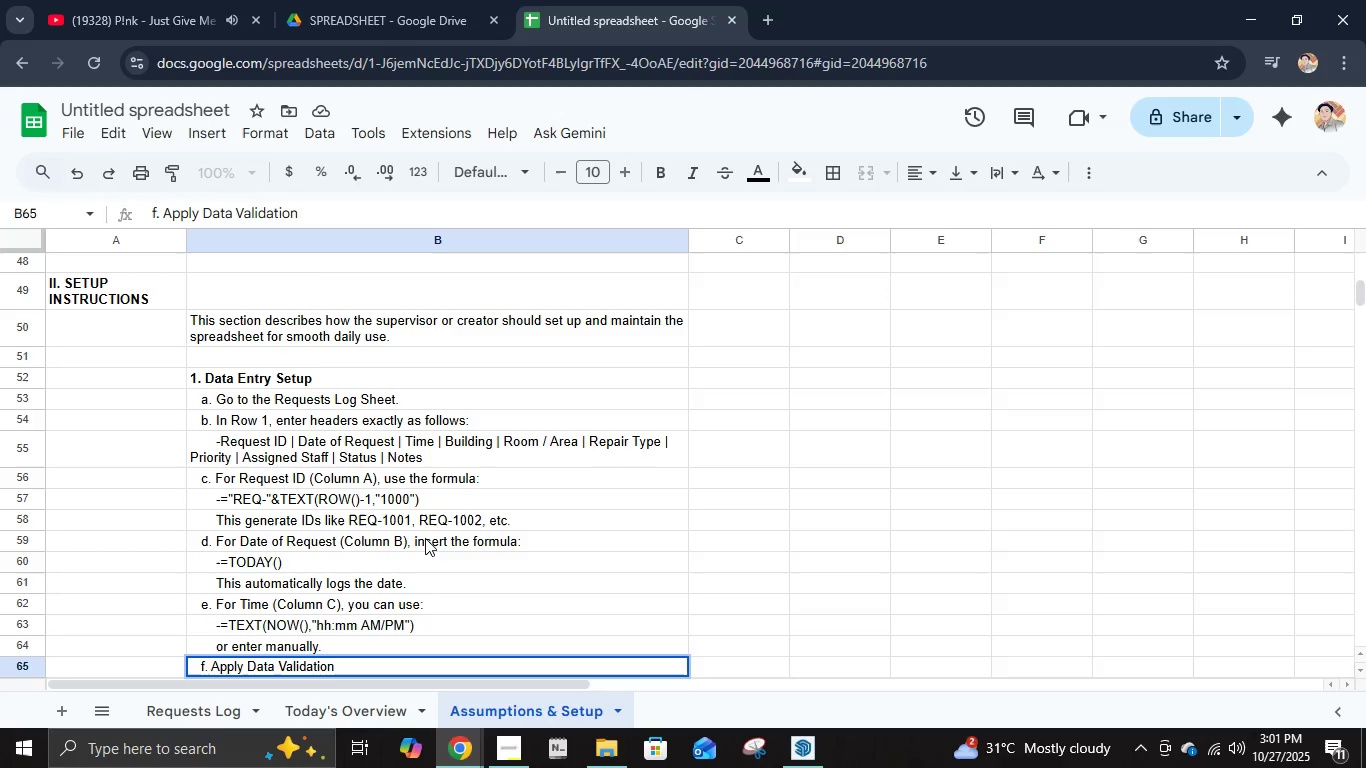 
key(Enter)
 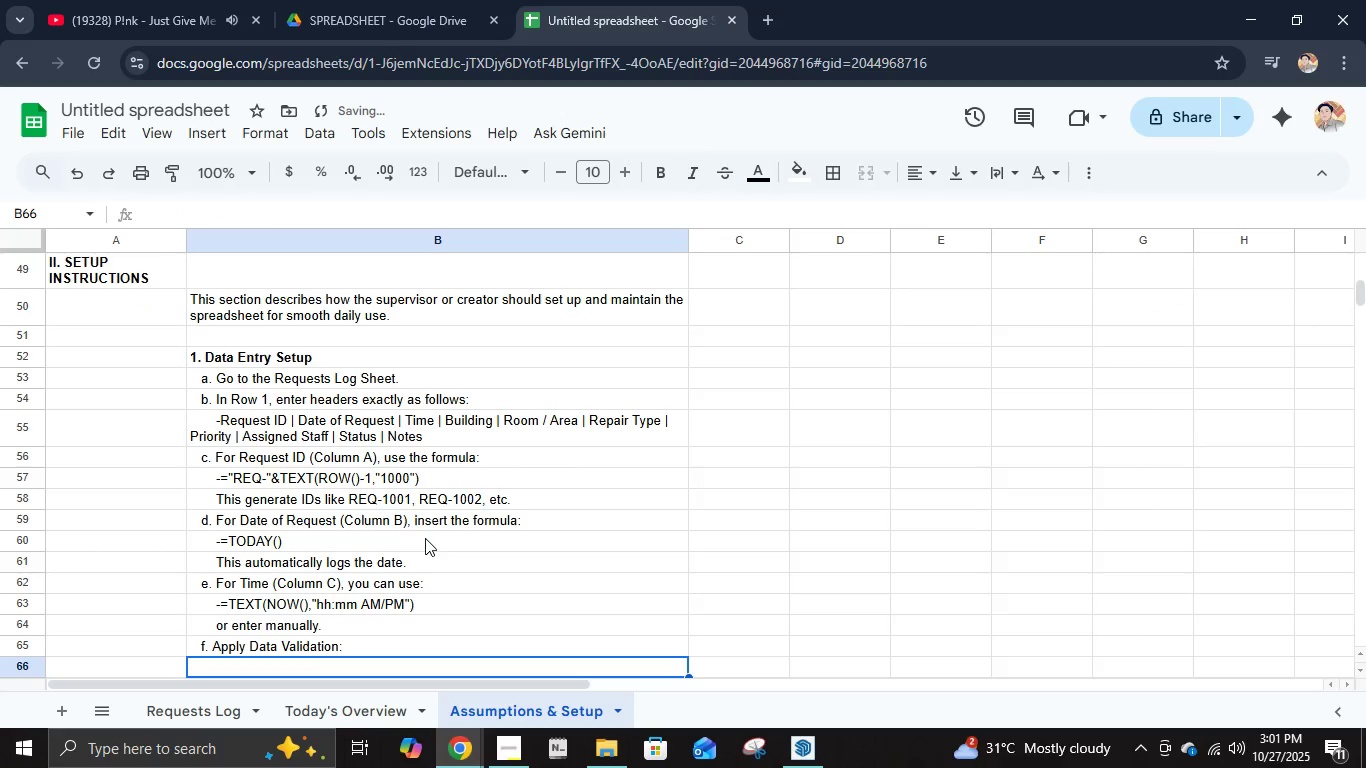 
type(       -Priot)
key(Backspace)
type(rity *)
key(Backspace)
type((Column G): List of items - High, Medu)
key(Backspace)
type(ium)
 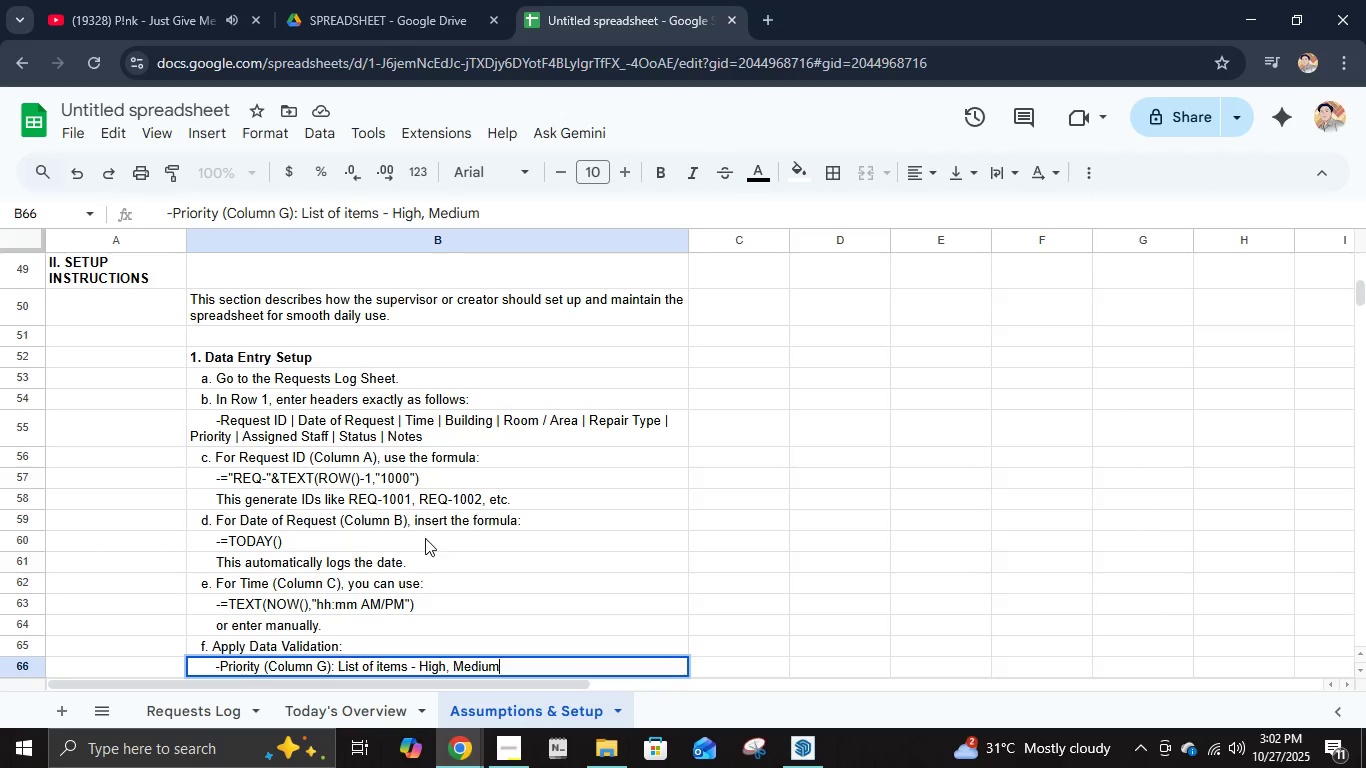 
 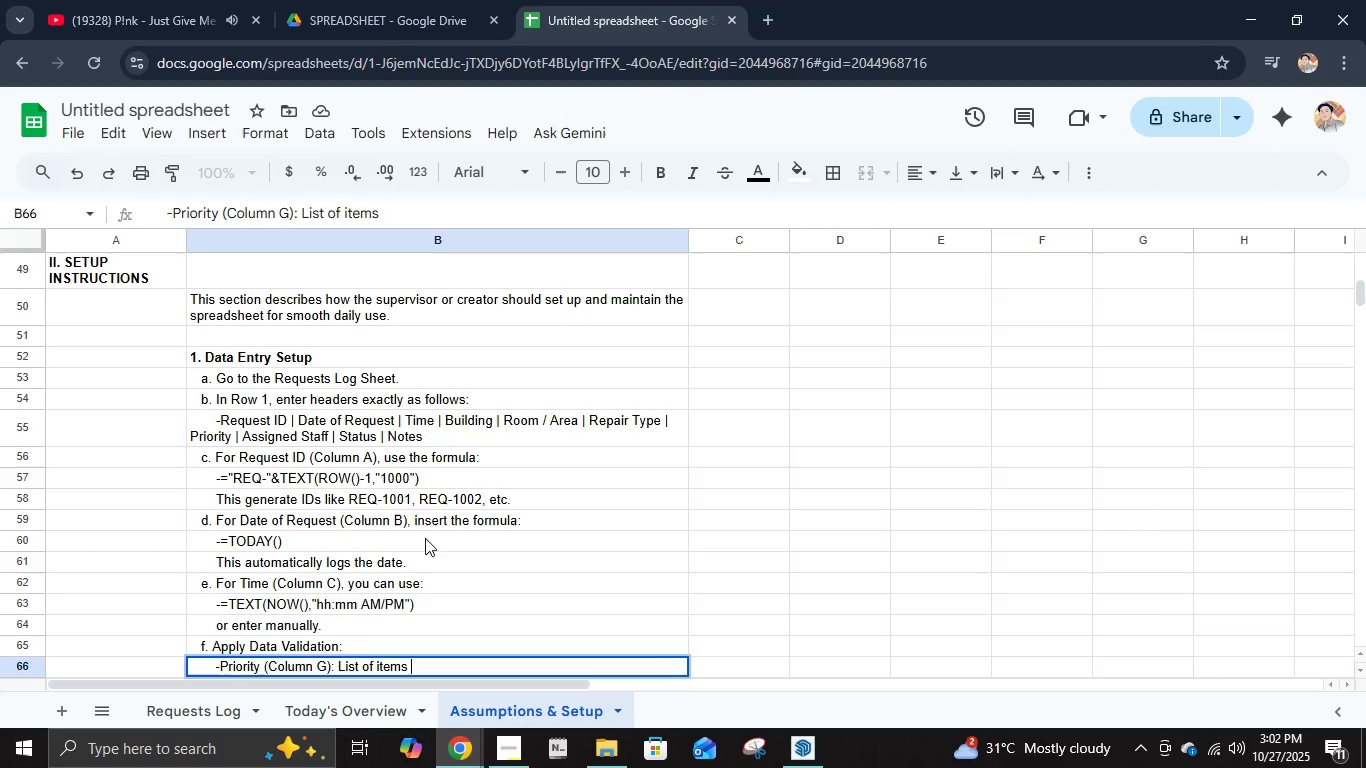 
key(Enter)
 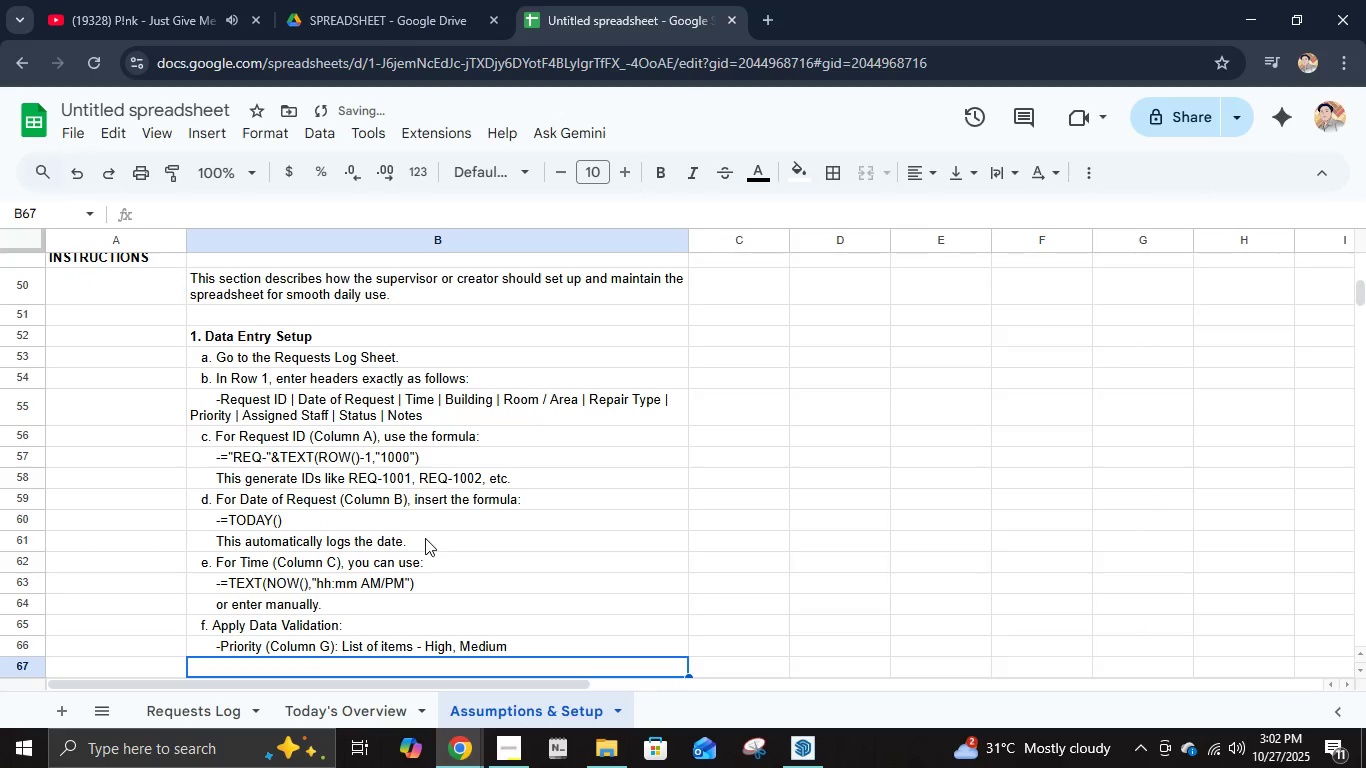 
type(       - )
key(Backspace)
type(Assigned Staff (Column H): Create your list in te)
key(Backspace)
type(he s)
key(Backspace)
type(Setup S)
key(Backspace)
type(sheet (e.g., Staff A, Staff b)
key(Backspace)
type(B, Staff c,)
key(Backspace)
key(Backspace)
type(C, Staff D, etc,)
key(Backspace)
type(.) and set validation range.)
 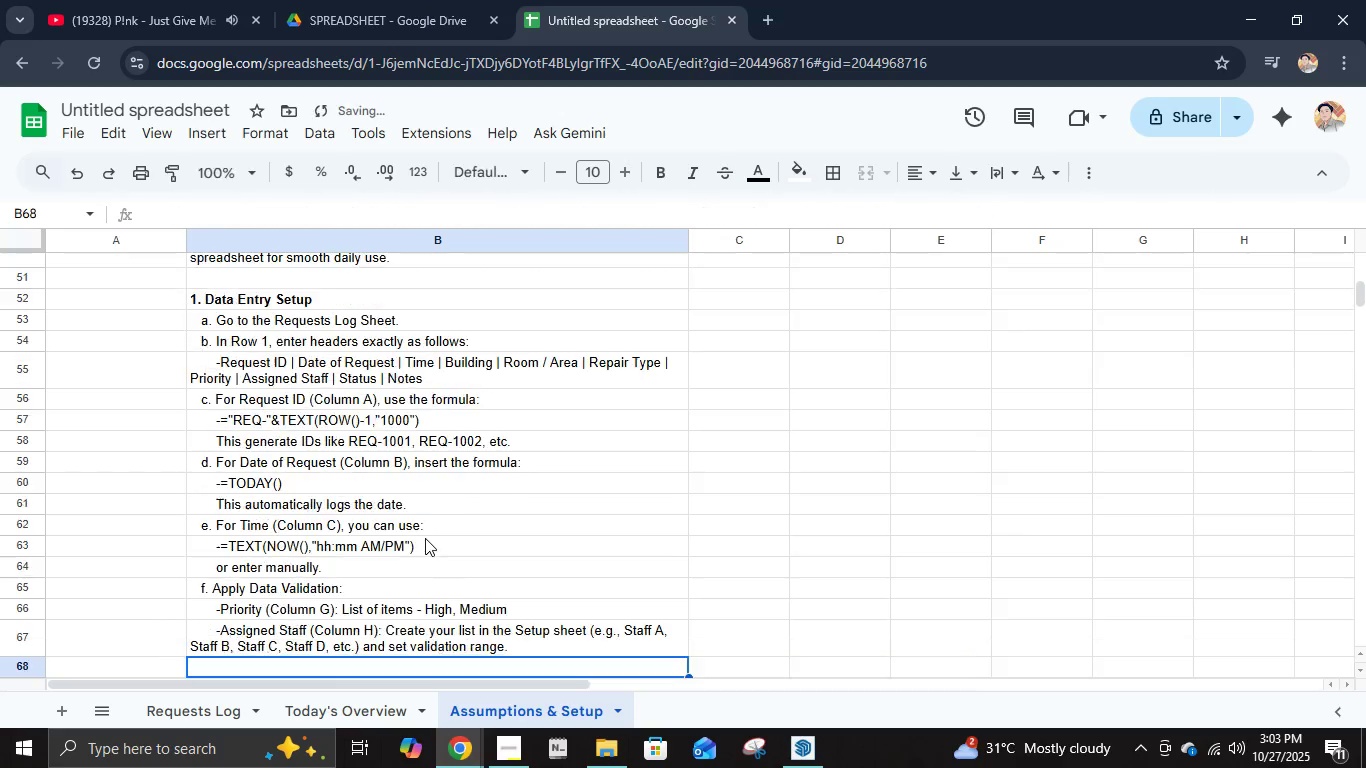 
 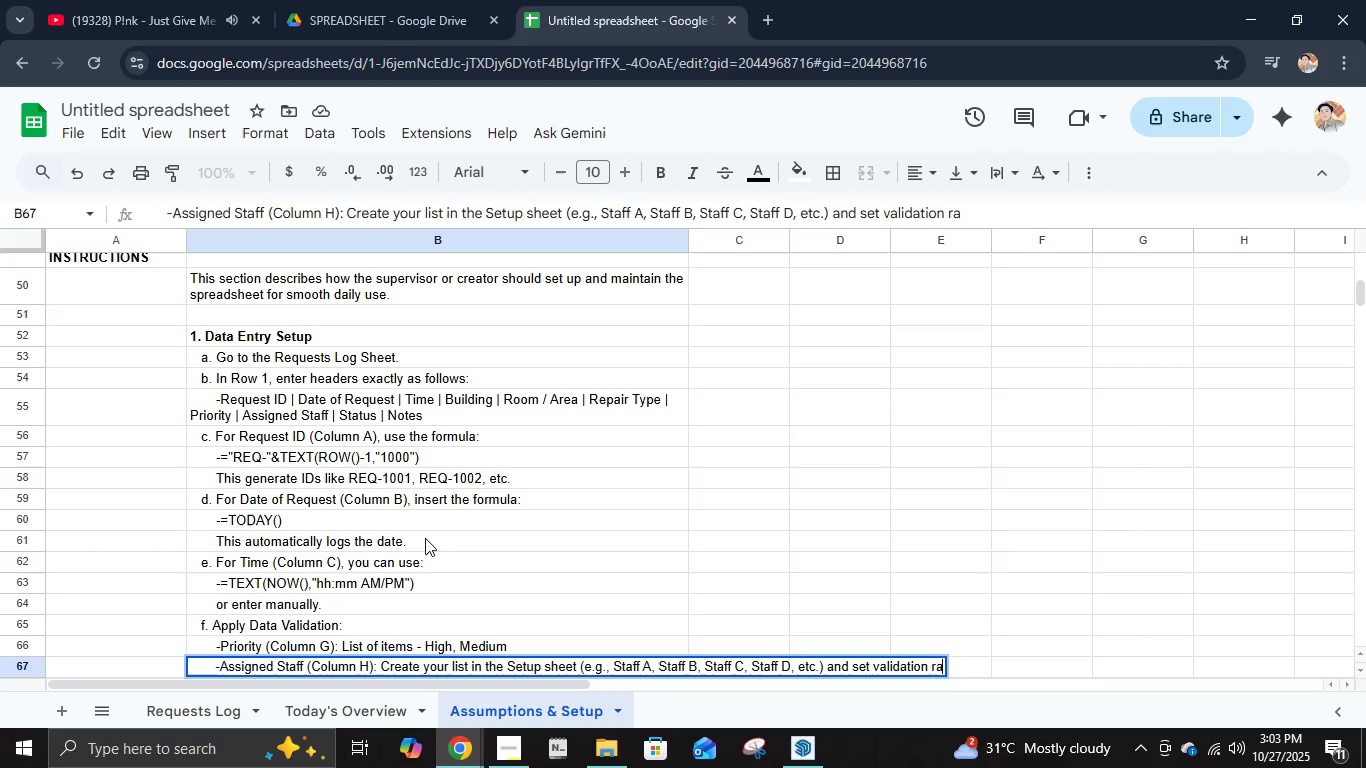 
key(Enter)
 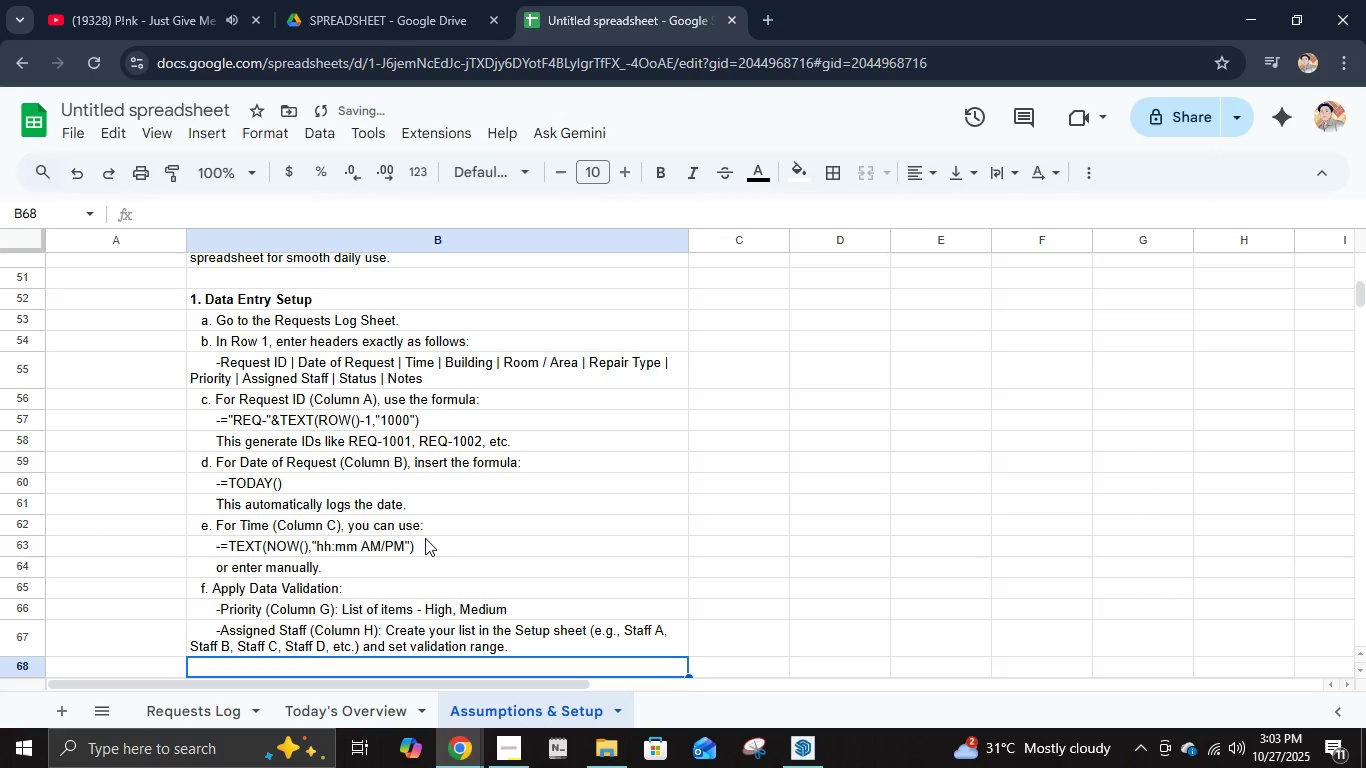 
type(       -Status (Column I): List of t)
key(Backspace)
type(ite)
key(Backspace)
type(ems - Pending, In Progress, Comlu)
key(Backspace)
key(Backspace)
type(pleted)
 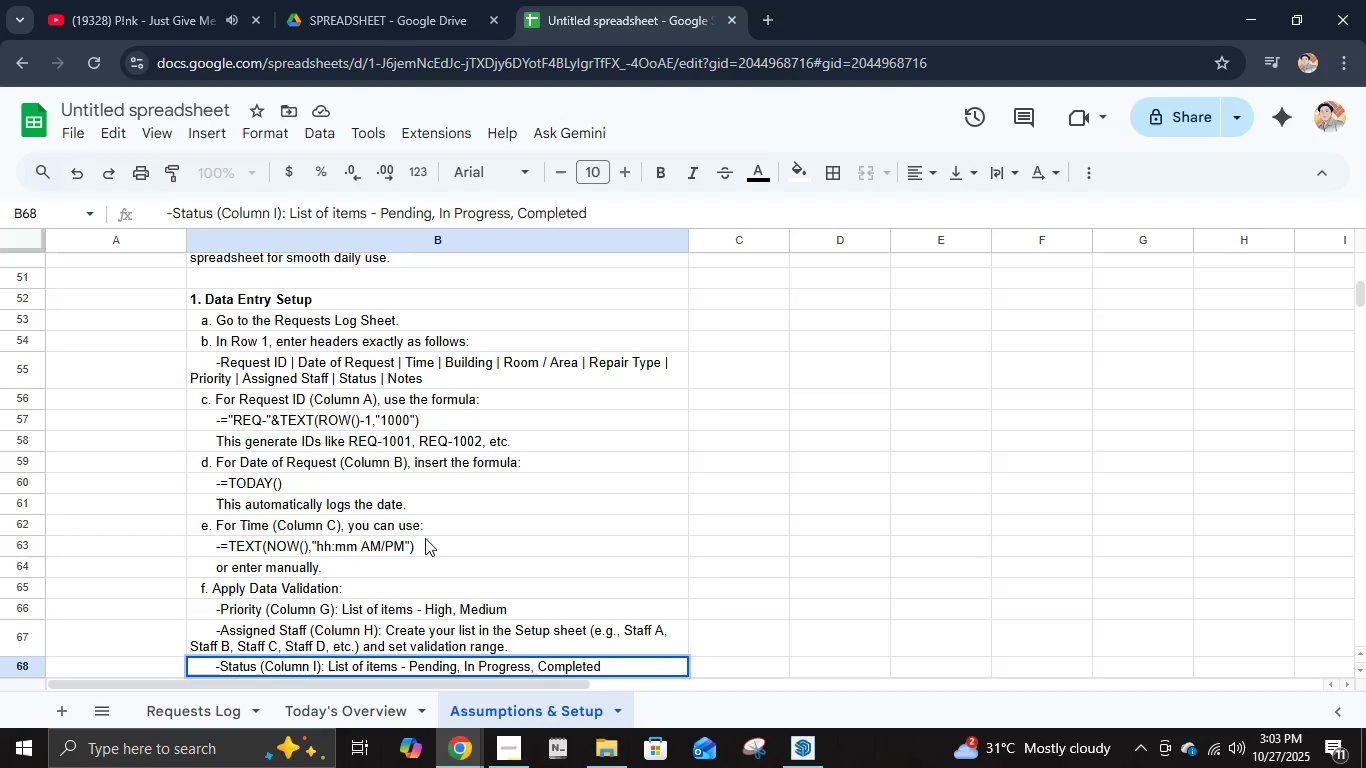 
key(Enter)
 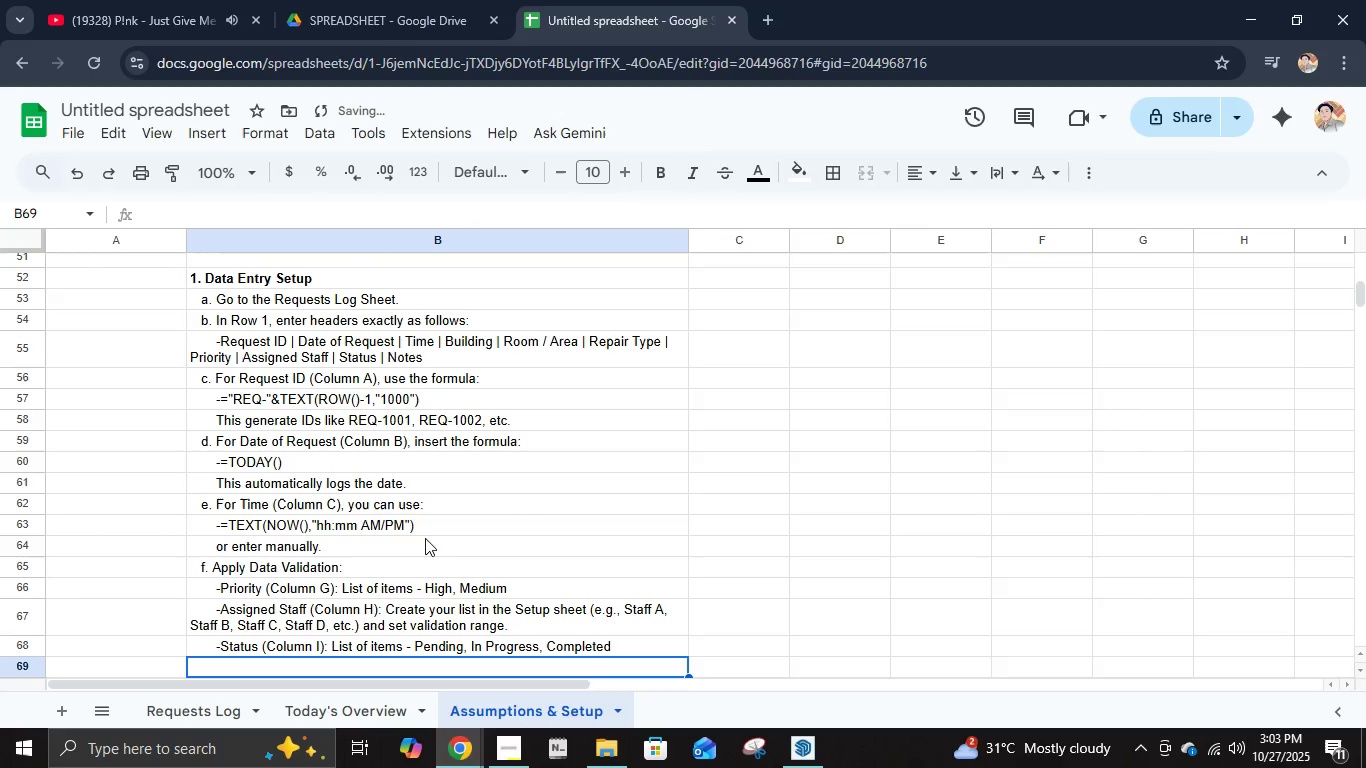 
type(       -V)
key(Backspace)
type(Building (Cl)
key(Backspace)
type(olumn D): Use dropdw)
key(Backspace)
type(own list creatd)
key(Backspace)
type(ed under the Setup sheet.)
 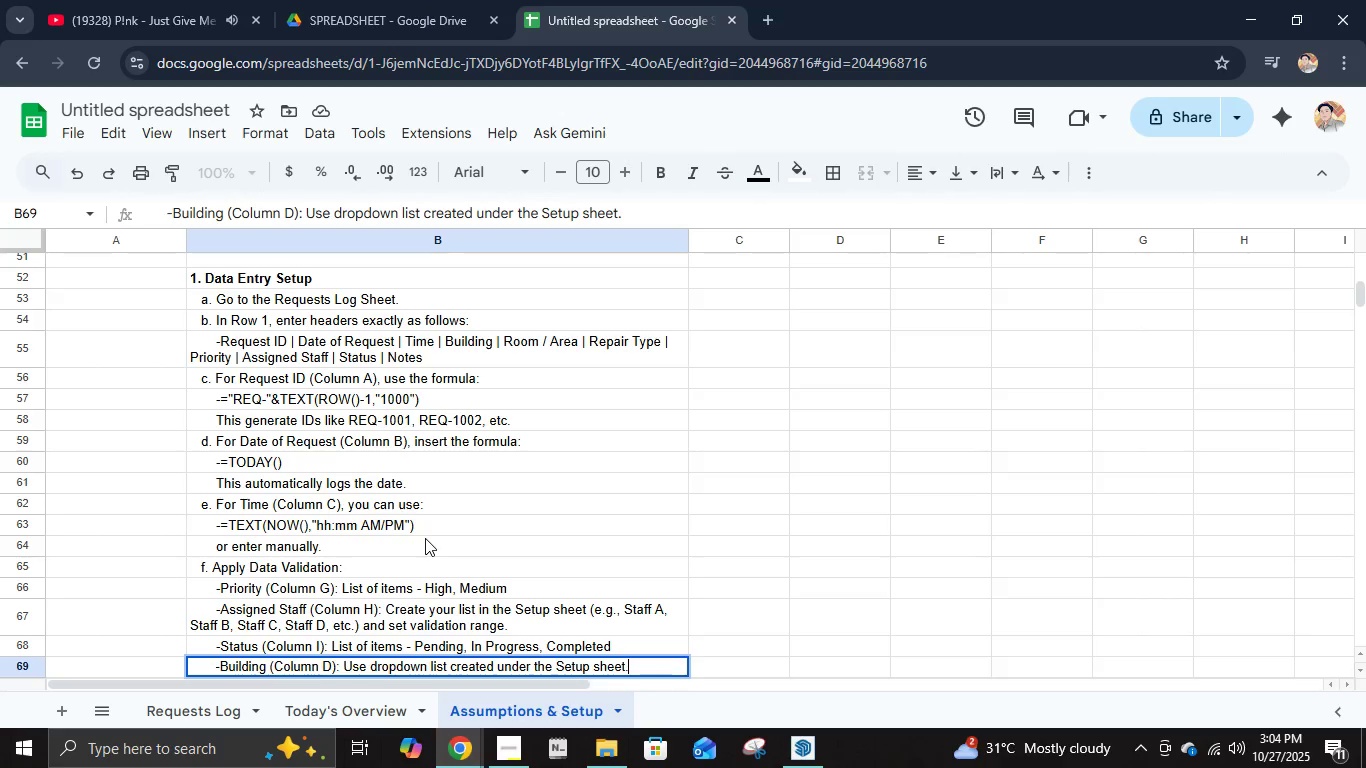 
 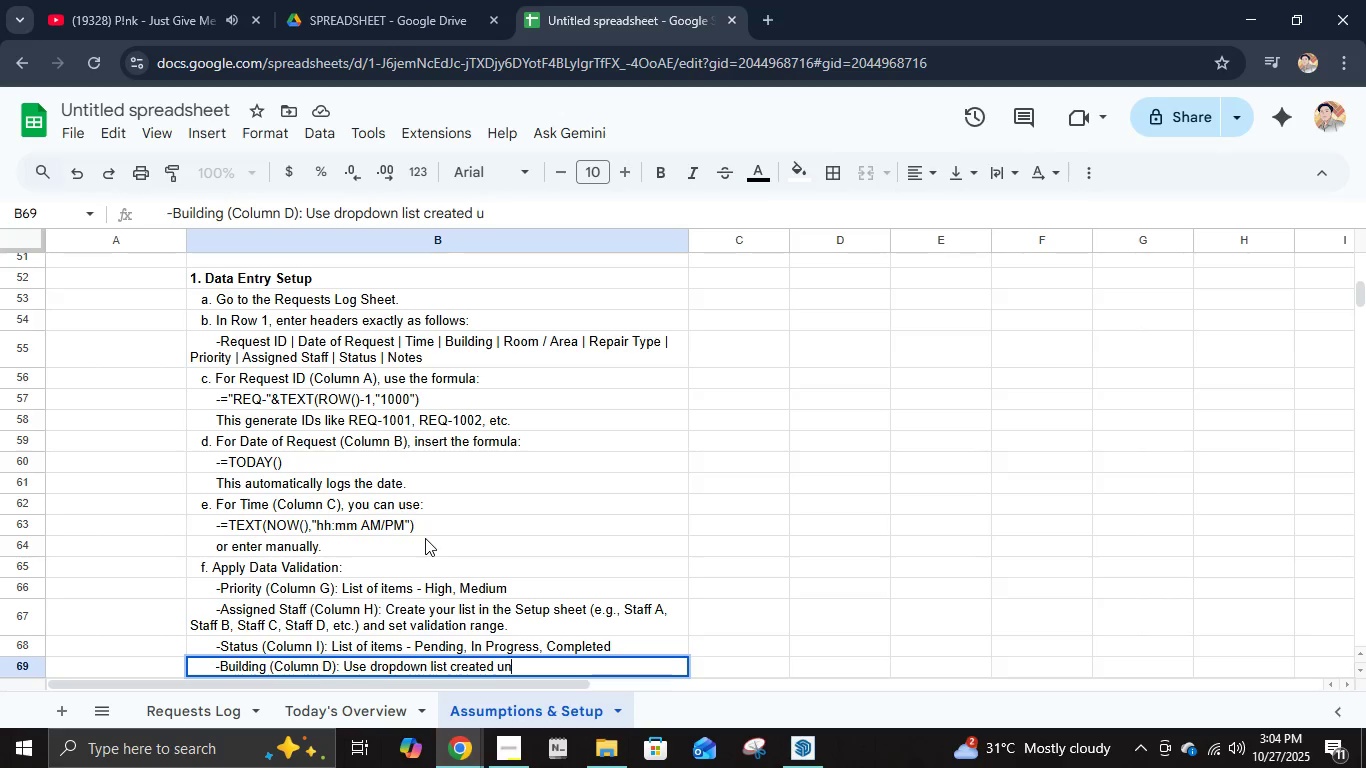 
key(Enter)
 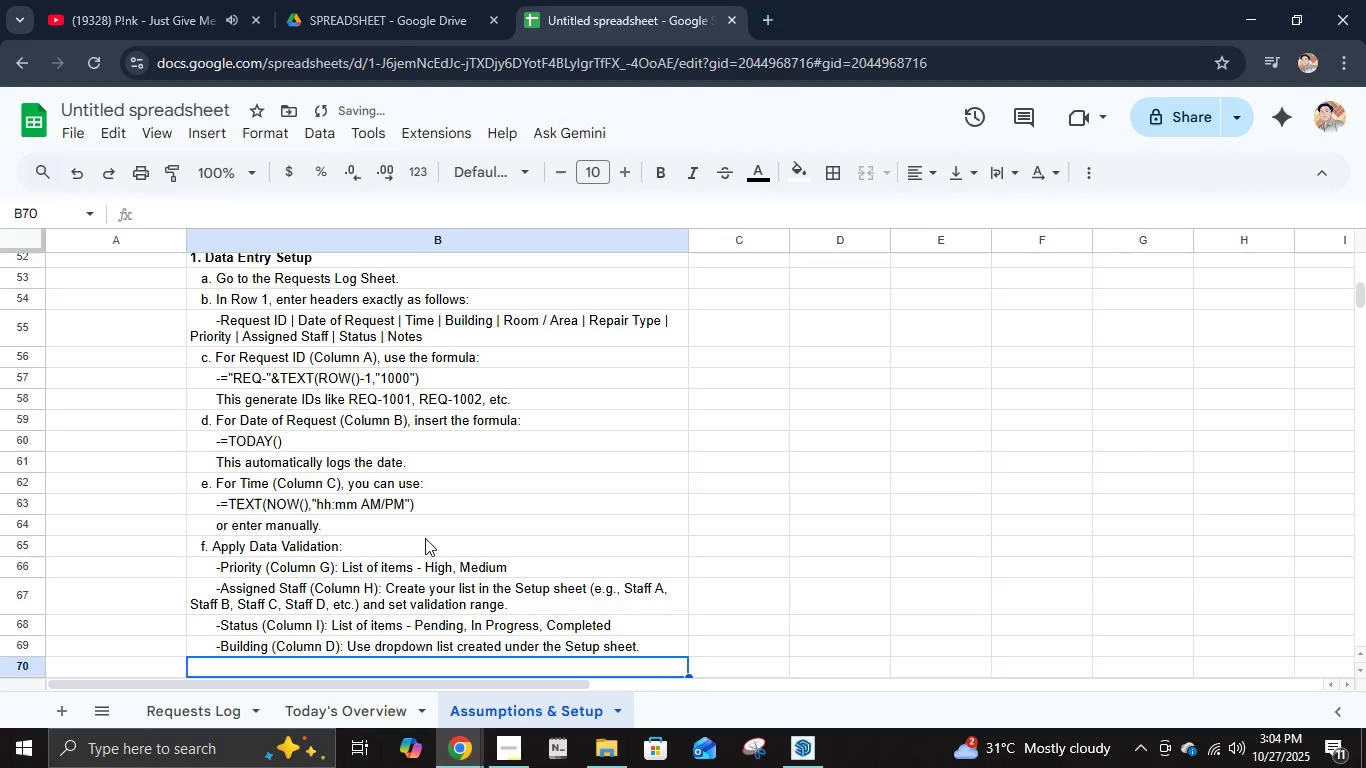 
key(Enter)
 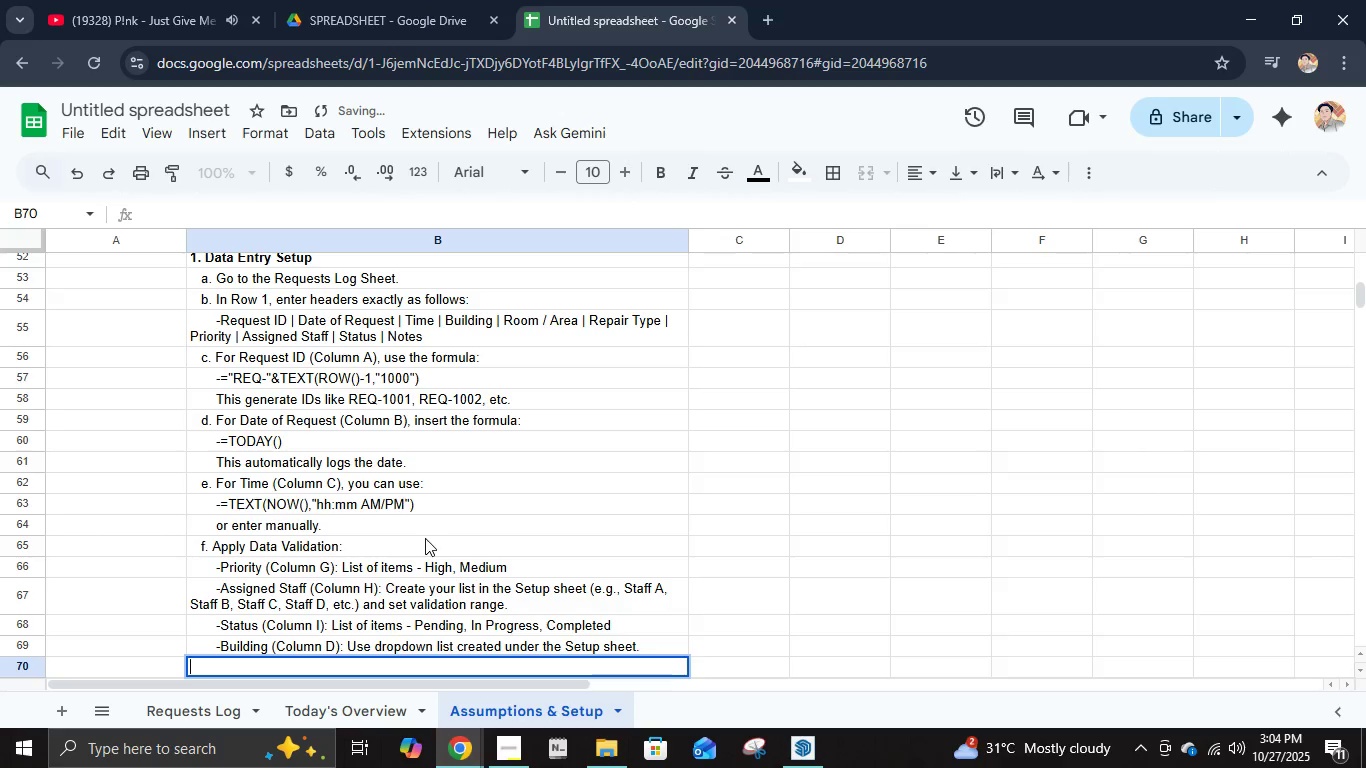 
type(   g. Appli)
key(Backspace)
type(y Conditional Formati)
key(Backspace)
type(ting to "Status" column:)
 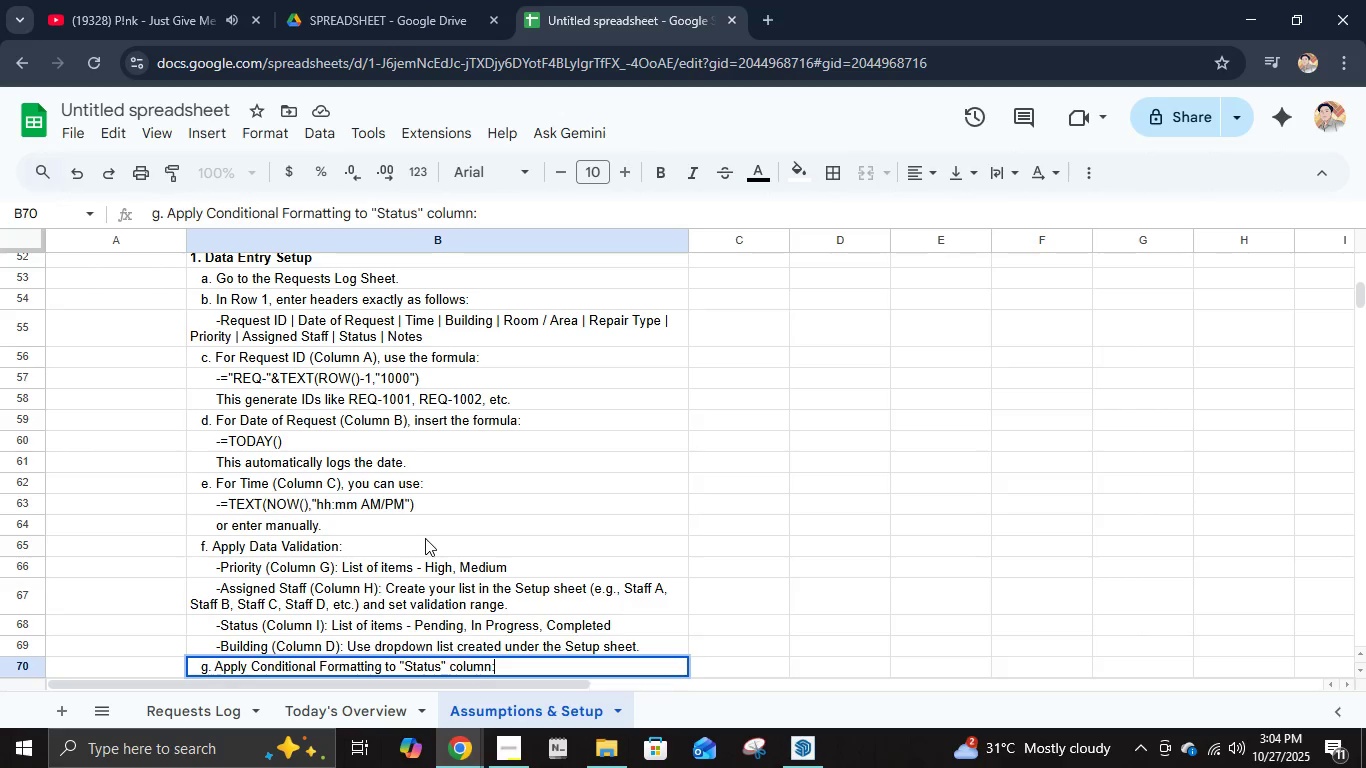 
 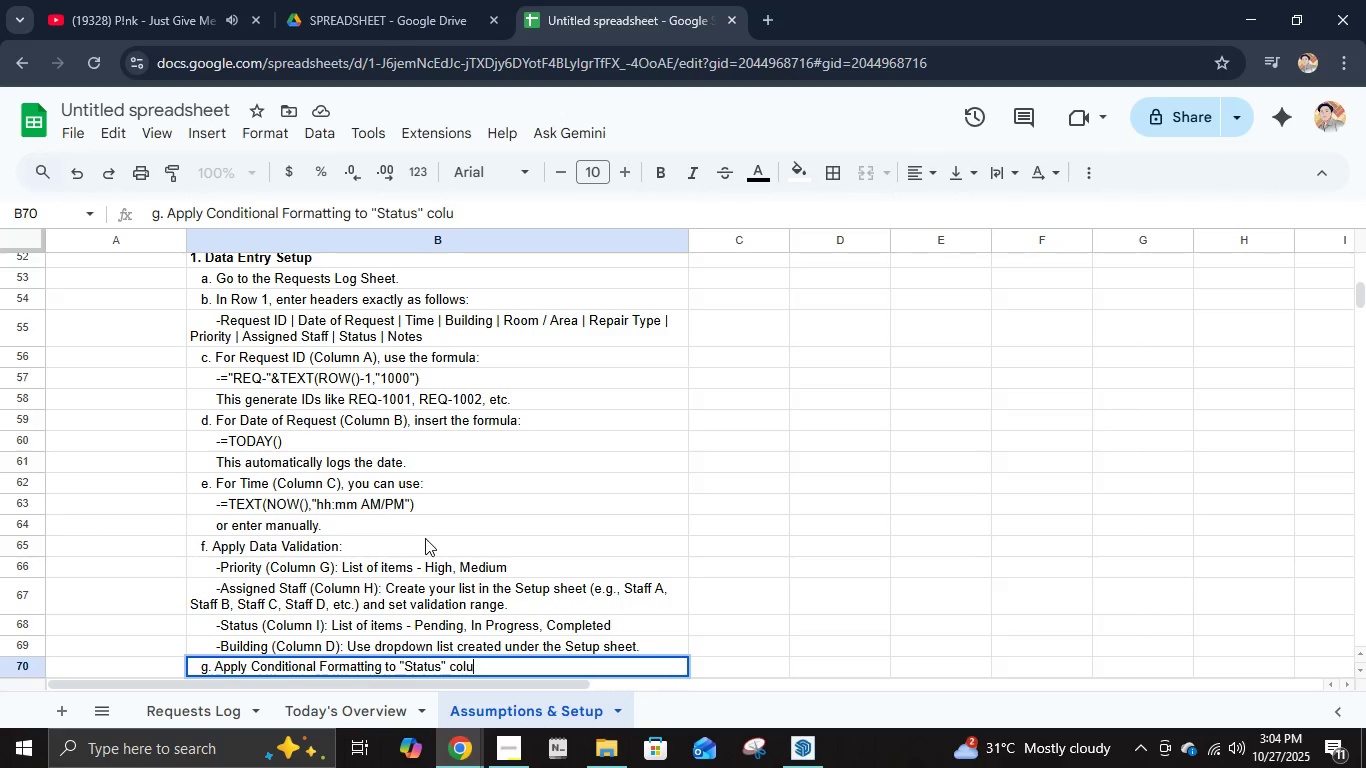 
key(Enter)
 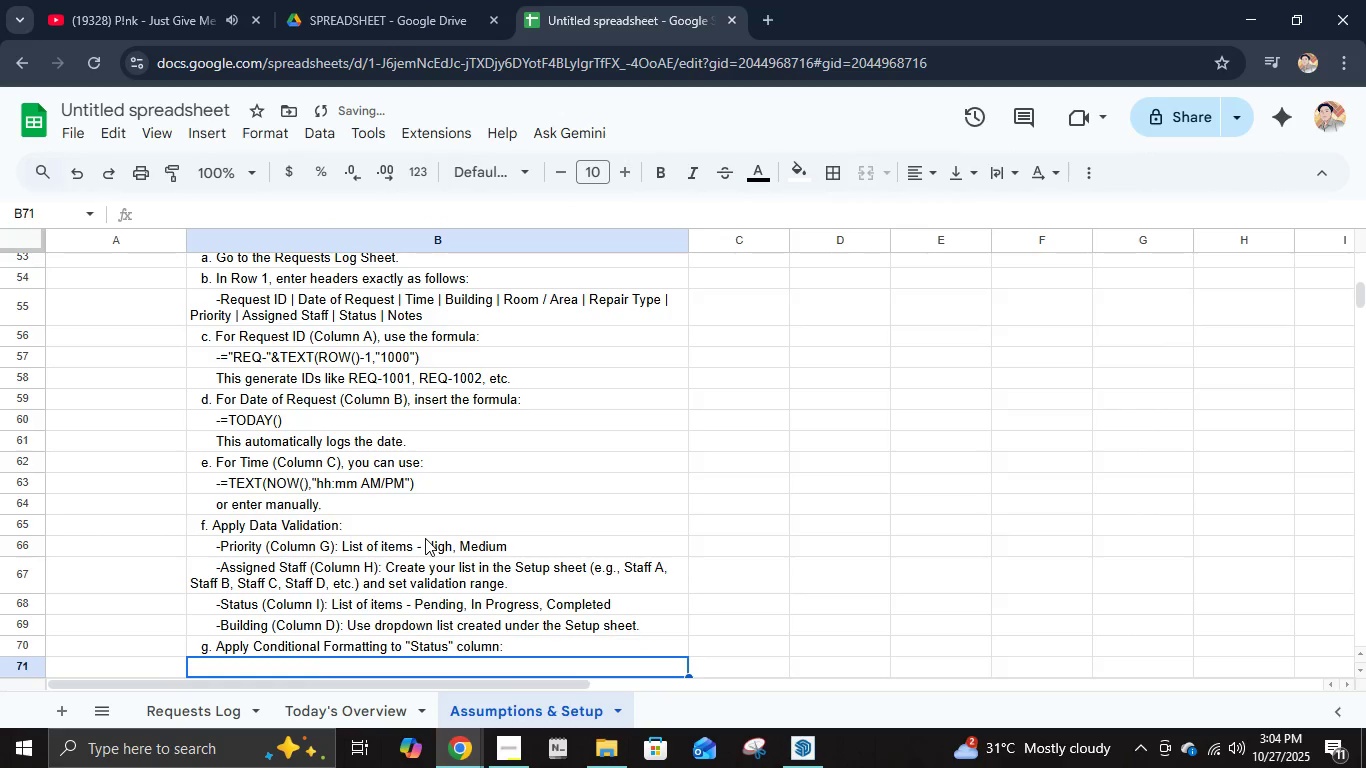 
type(       -If text is "Pending" )
key(Backspace)
type(, cell color = Red)
 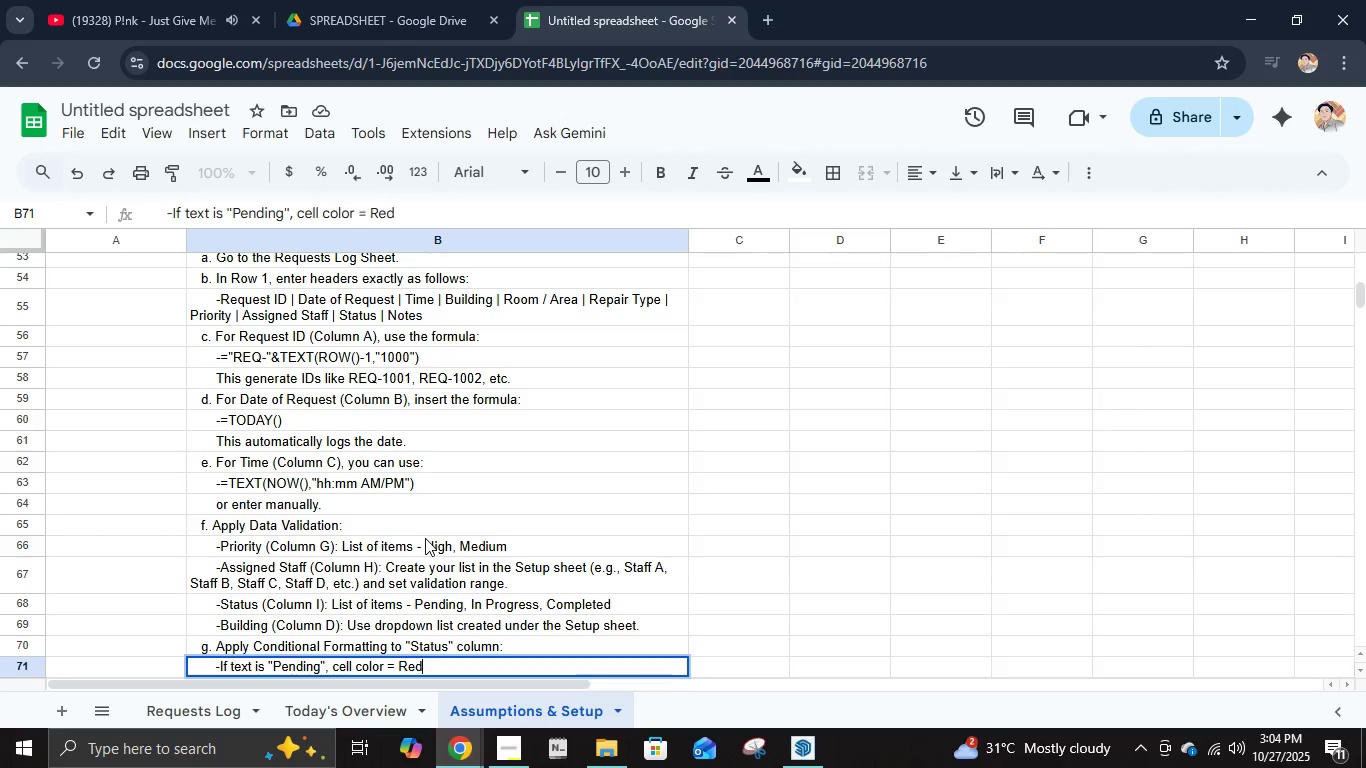 
 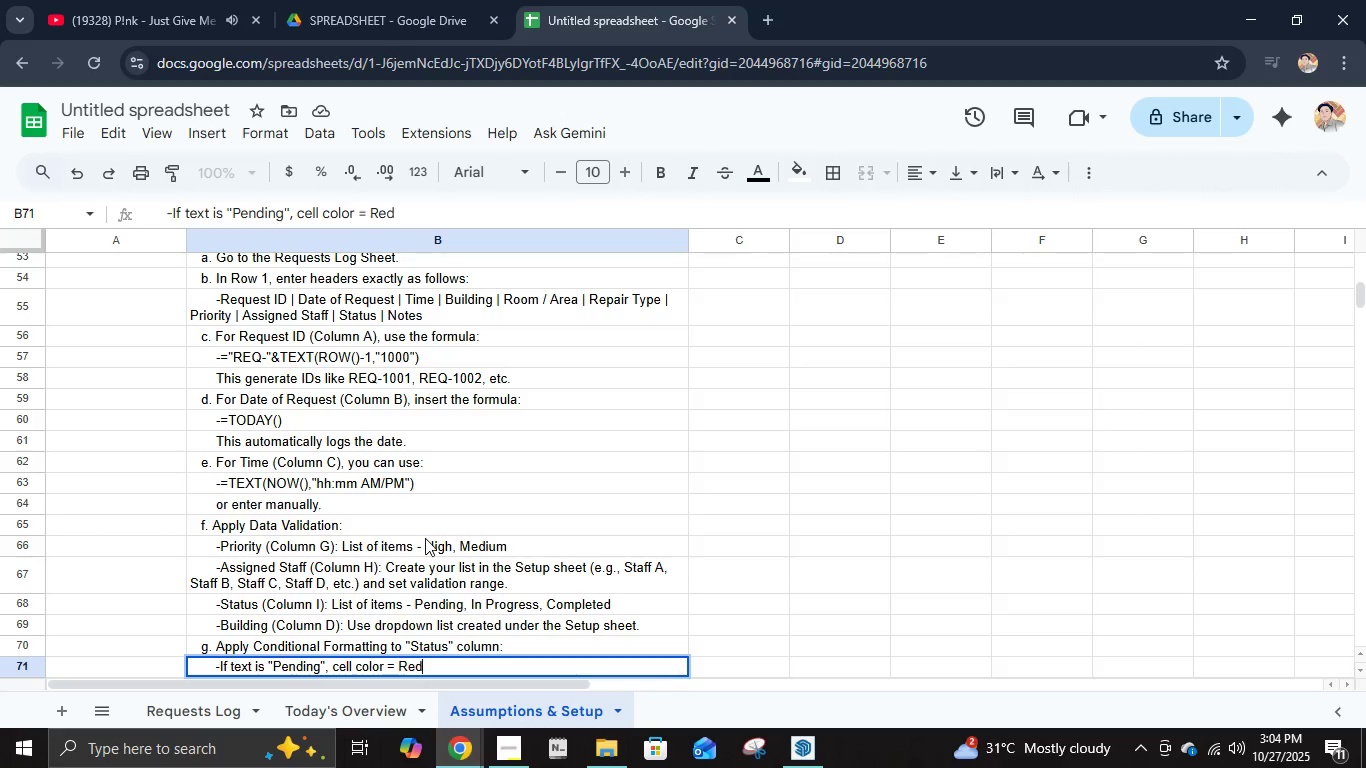 
key(Enter)
 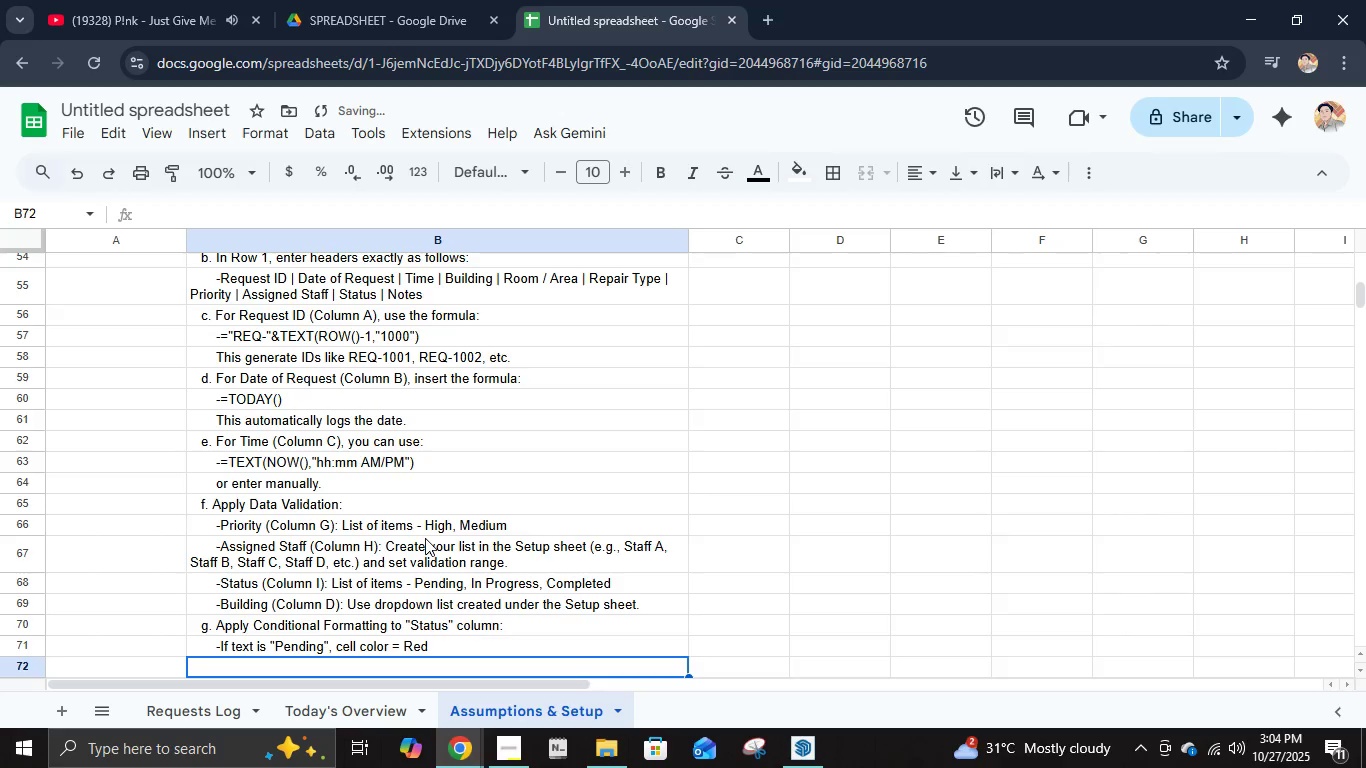 
type(       -If te)
key(Backspace)
type(xt is "In Progress", coo)
key(Backspace)
type(lor = Yellosw)
key(Backspace)
key(Backspace)
type(w)
 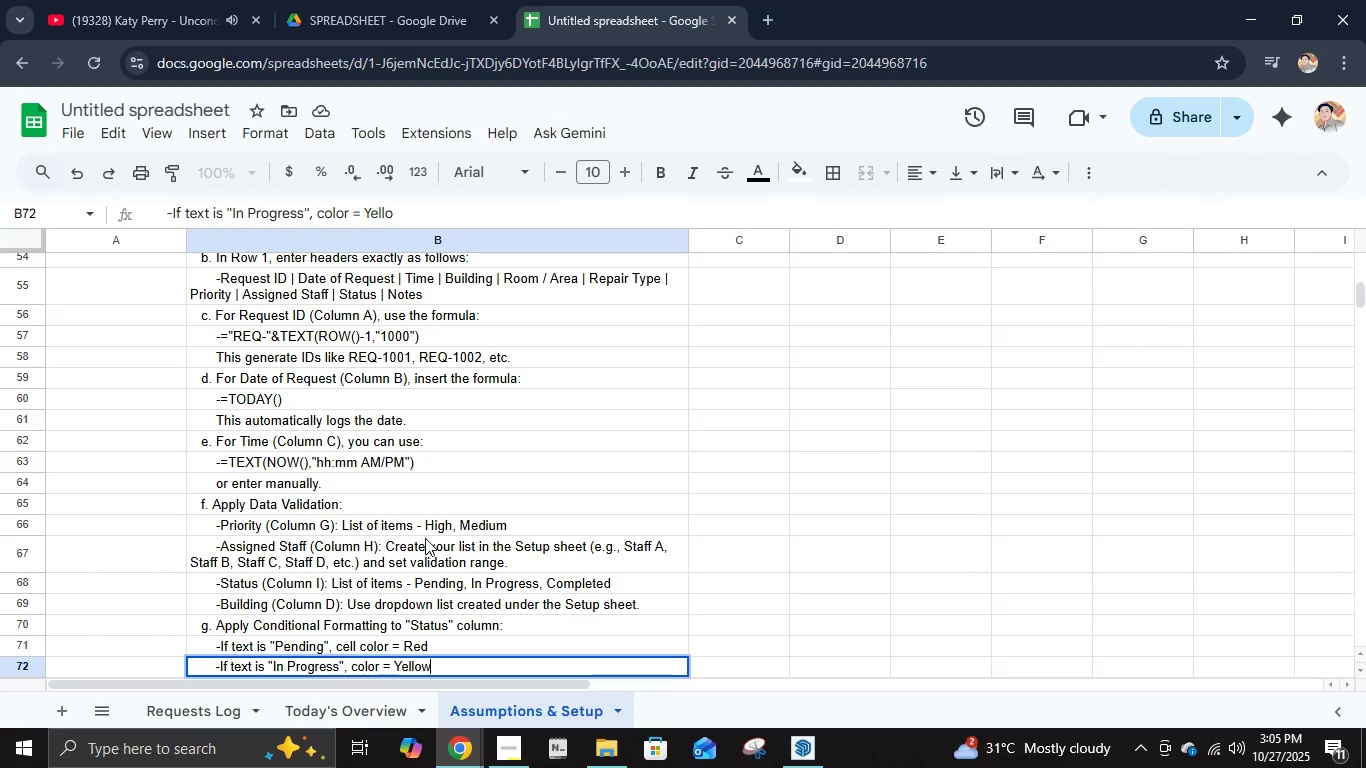 
key(Enter)
 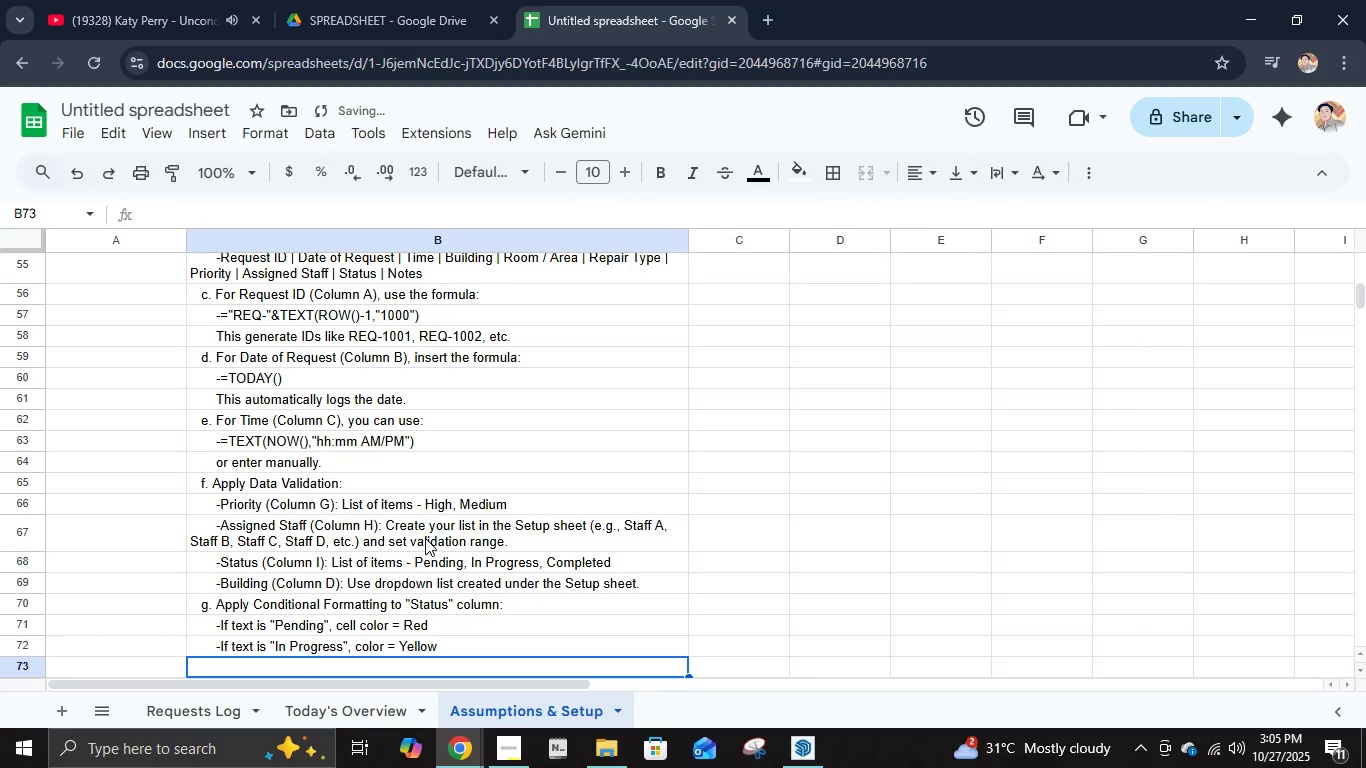 
type(       -If text is "Completed".,)
key(Backspace)
key(Backspace)
type(, color = Green)
 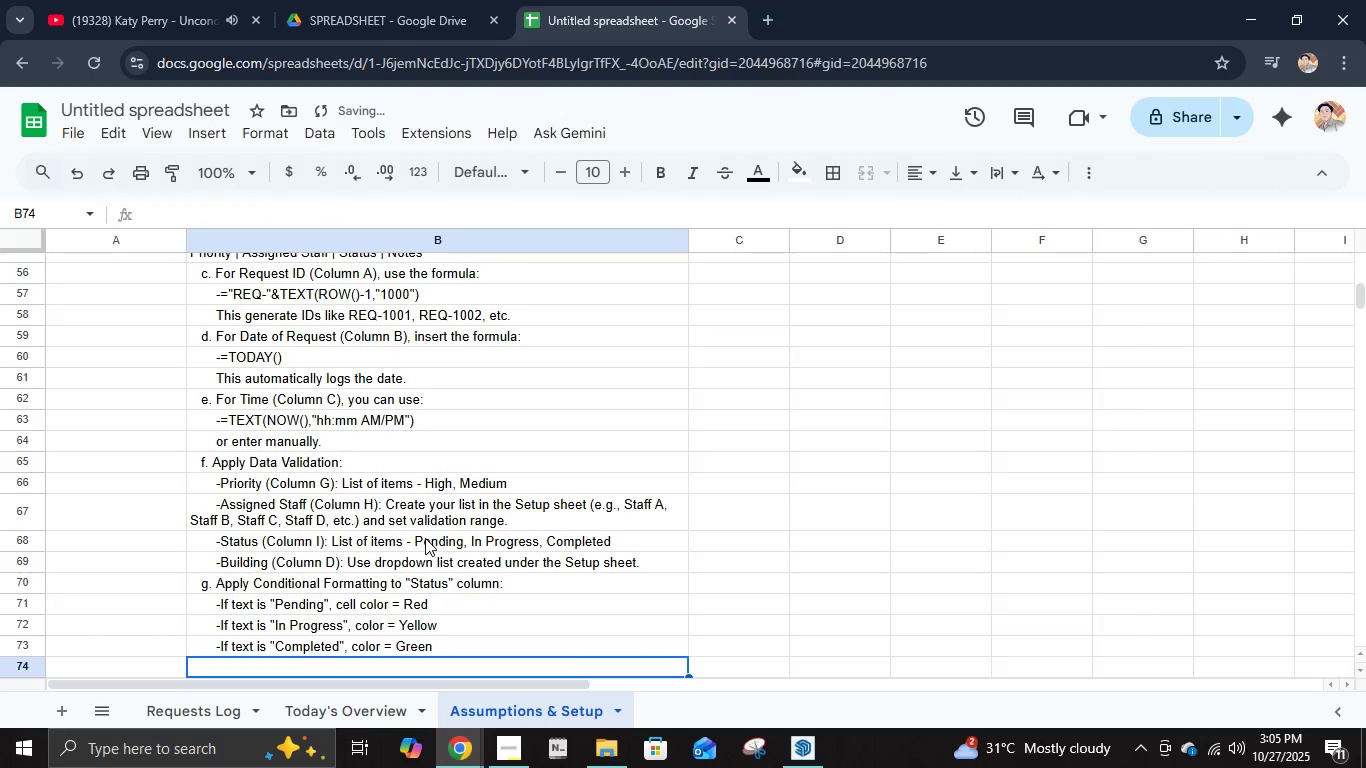 
 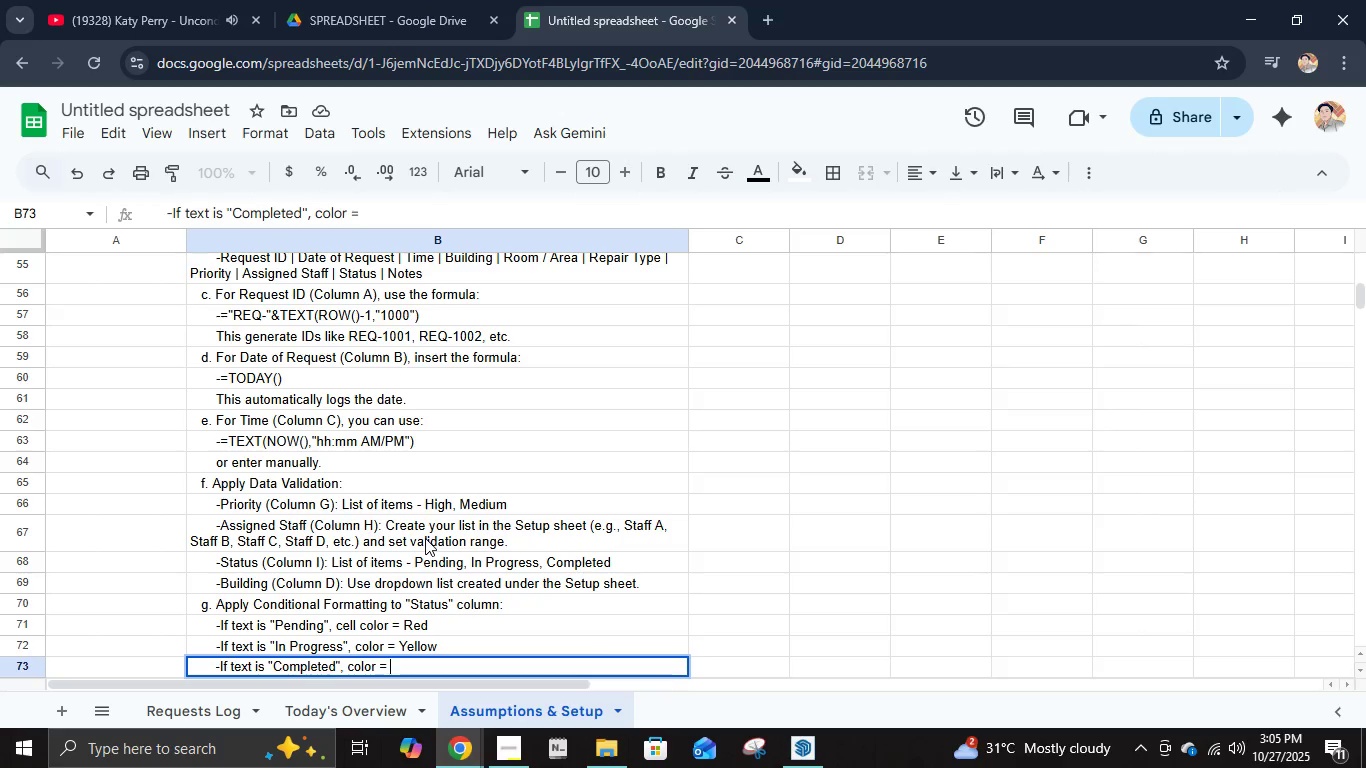 
key(Enter)
 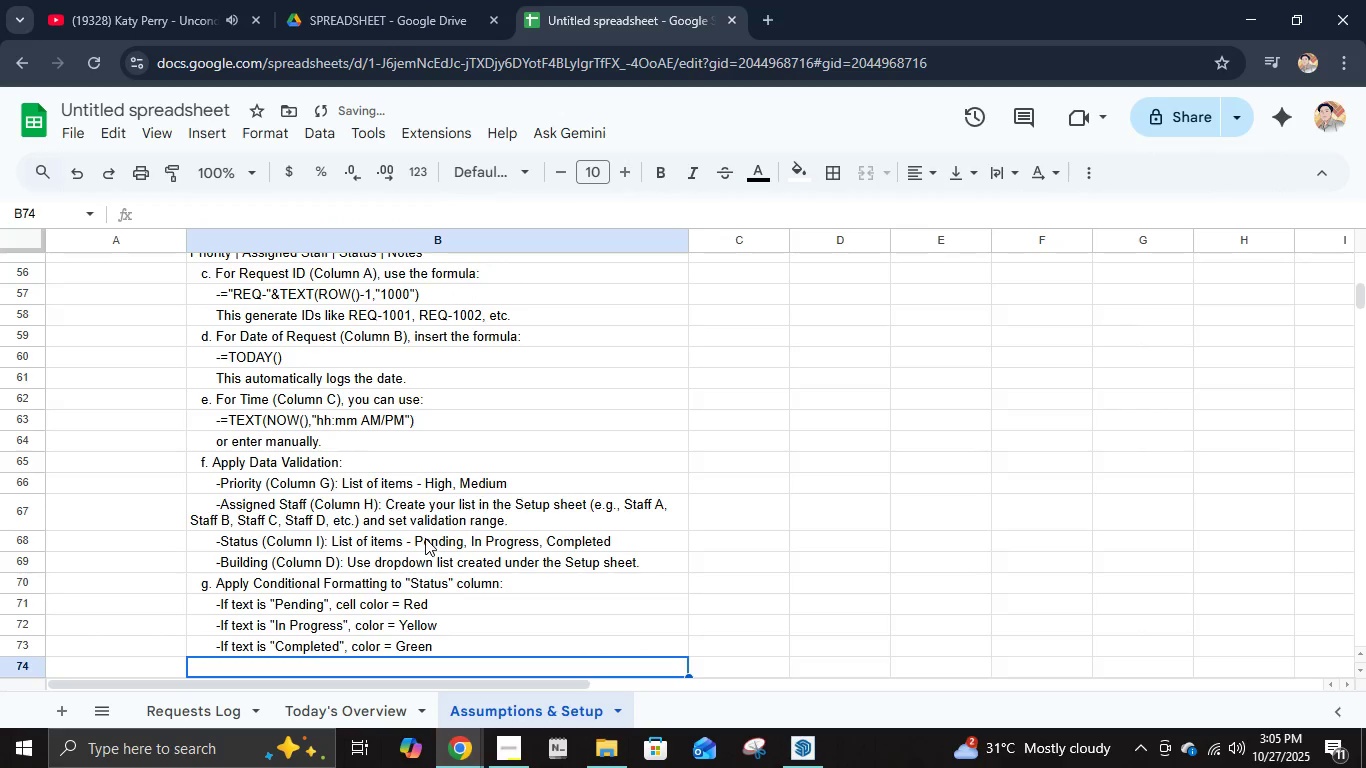 
scroll: coordinate [584, 506], scroll_direction: down, amount: 4.0
 